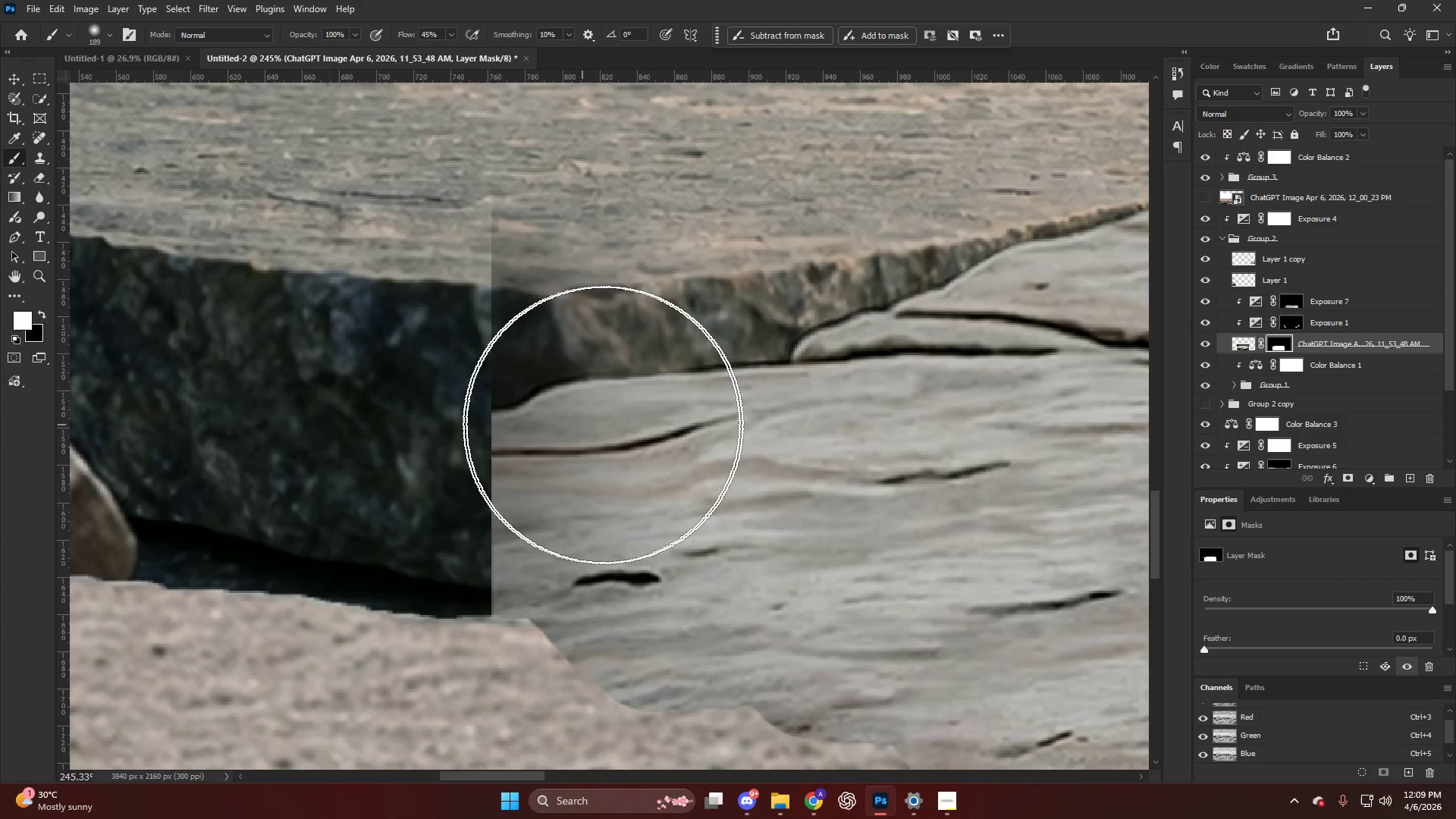 
key(Control+Z)
 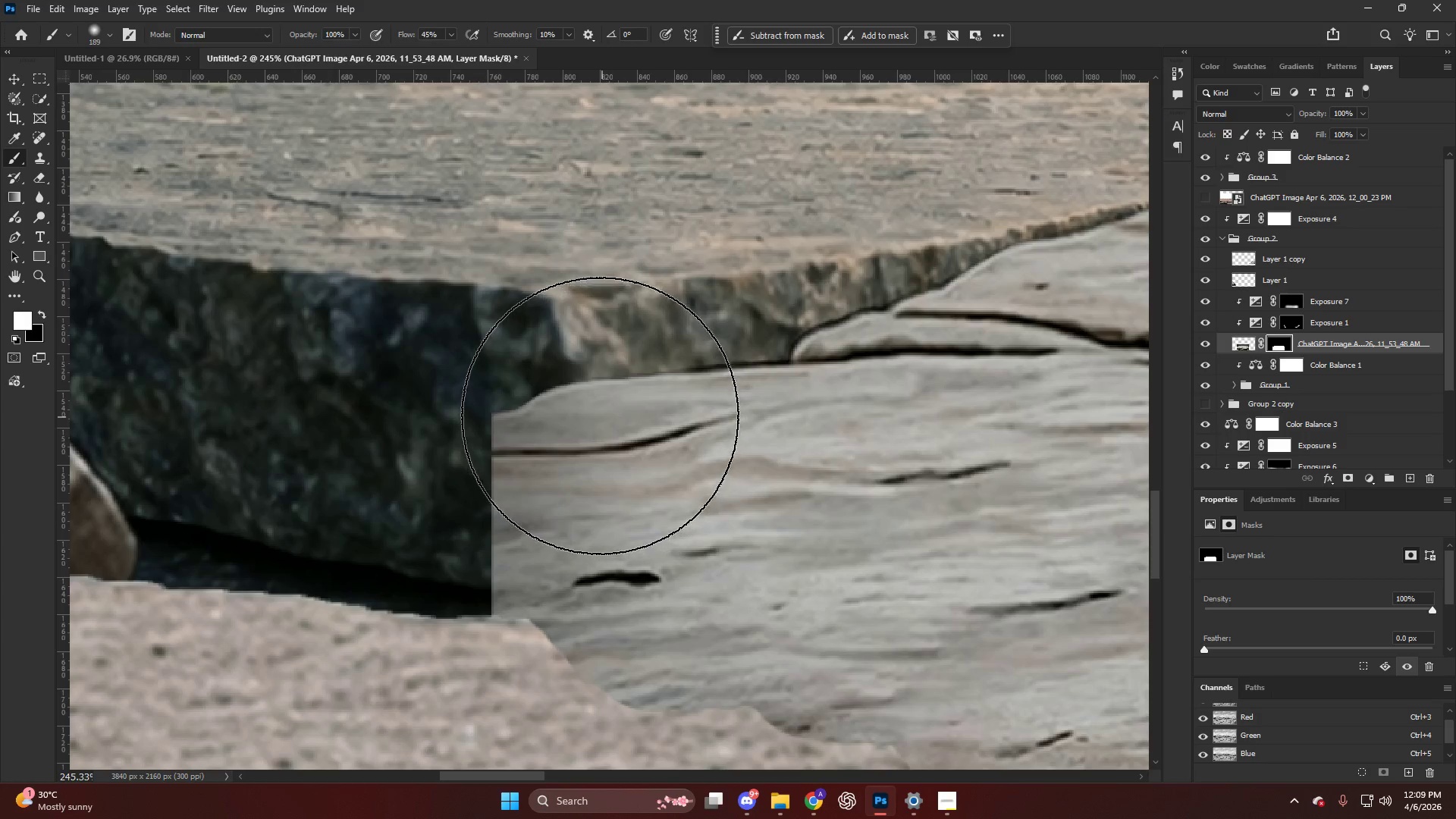 
left_click_drag(start_coordinate=[568, 419], to_coordinate=[300, 478])
 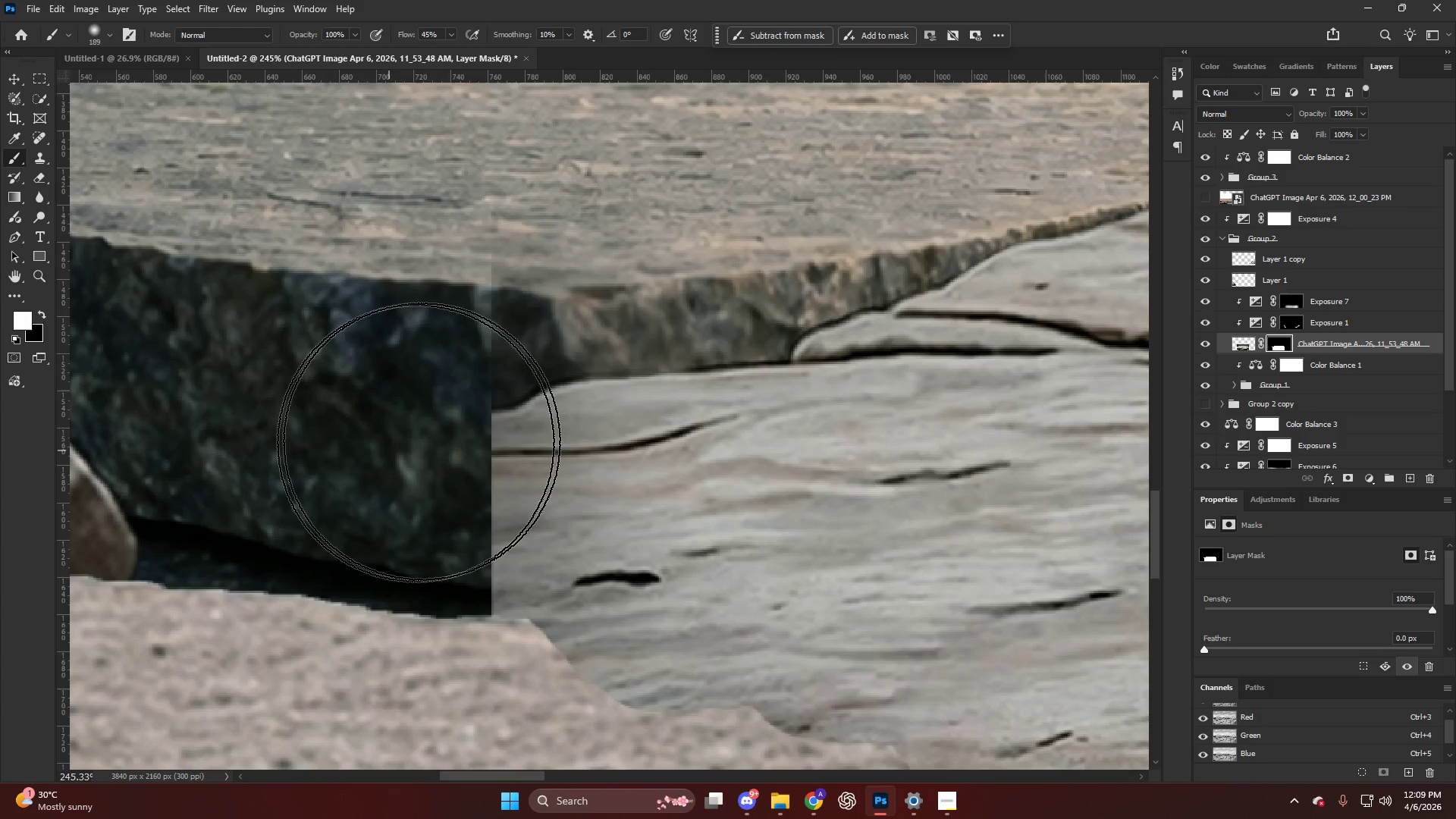 
key(Control+ControlLeft)
 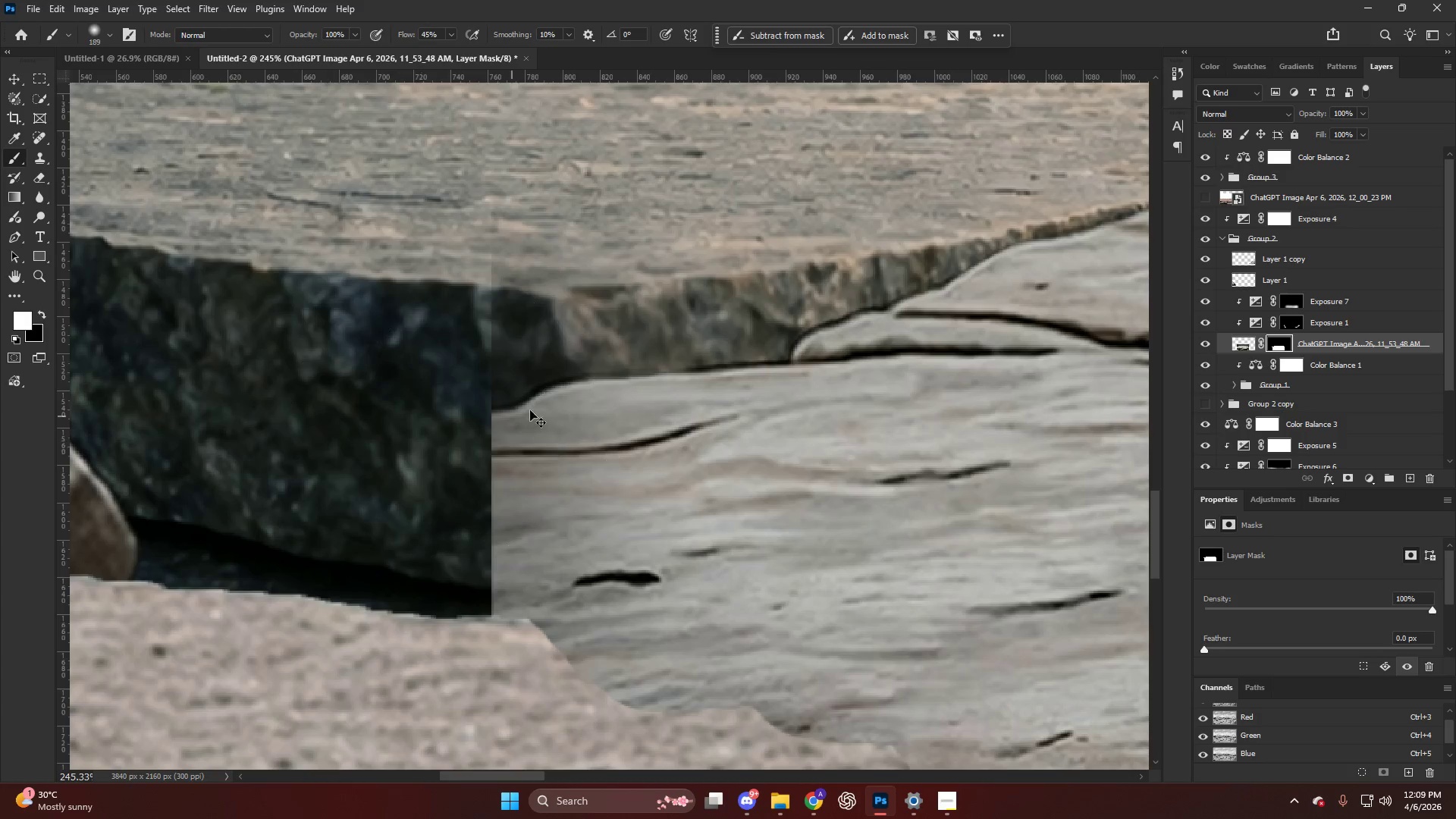 
key(Control+Z)
 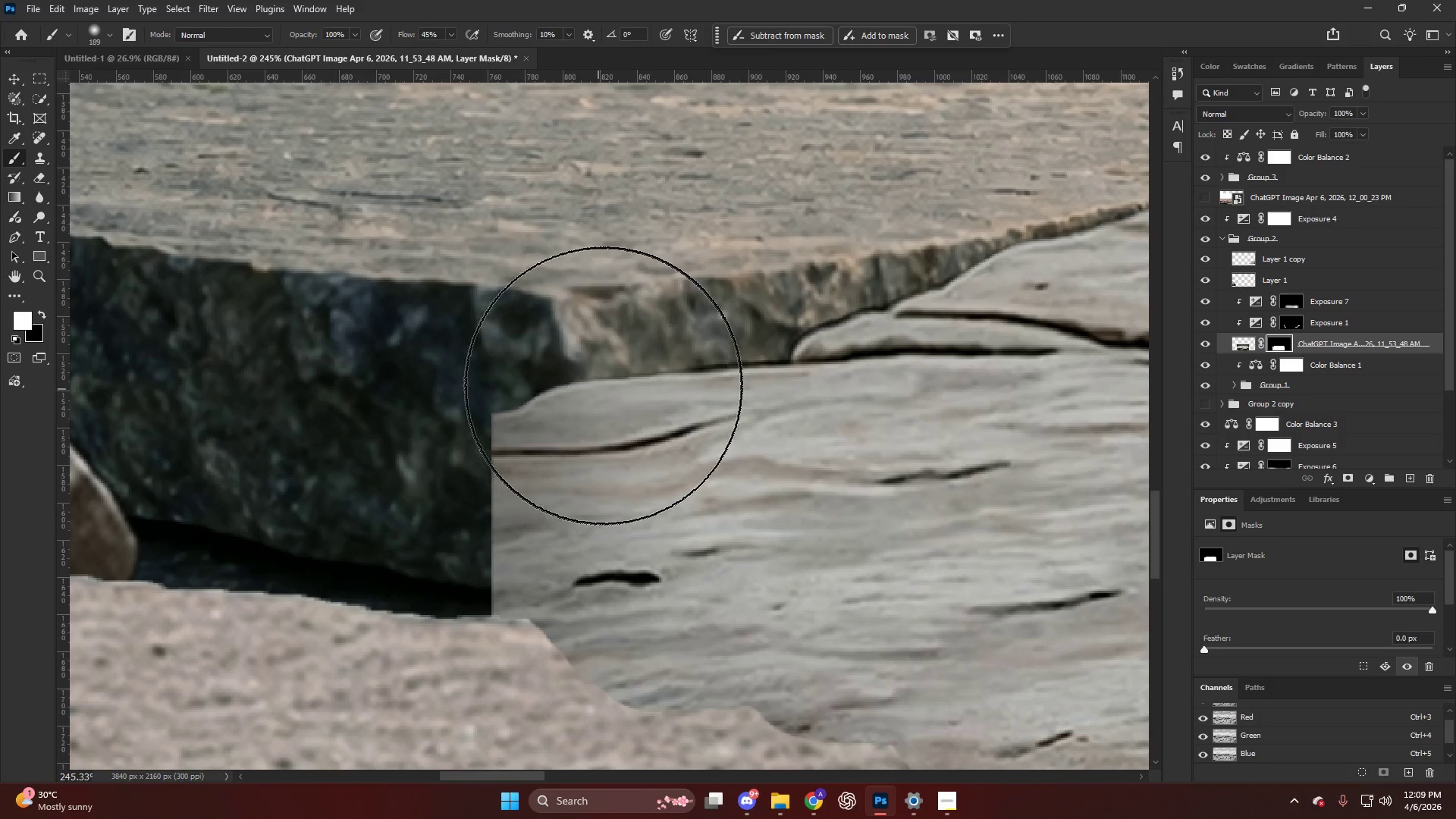 
key(Alt+AltLeft)
 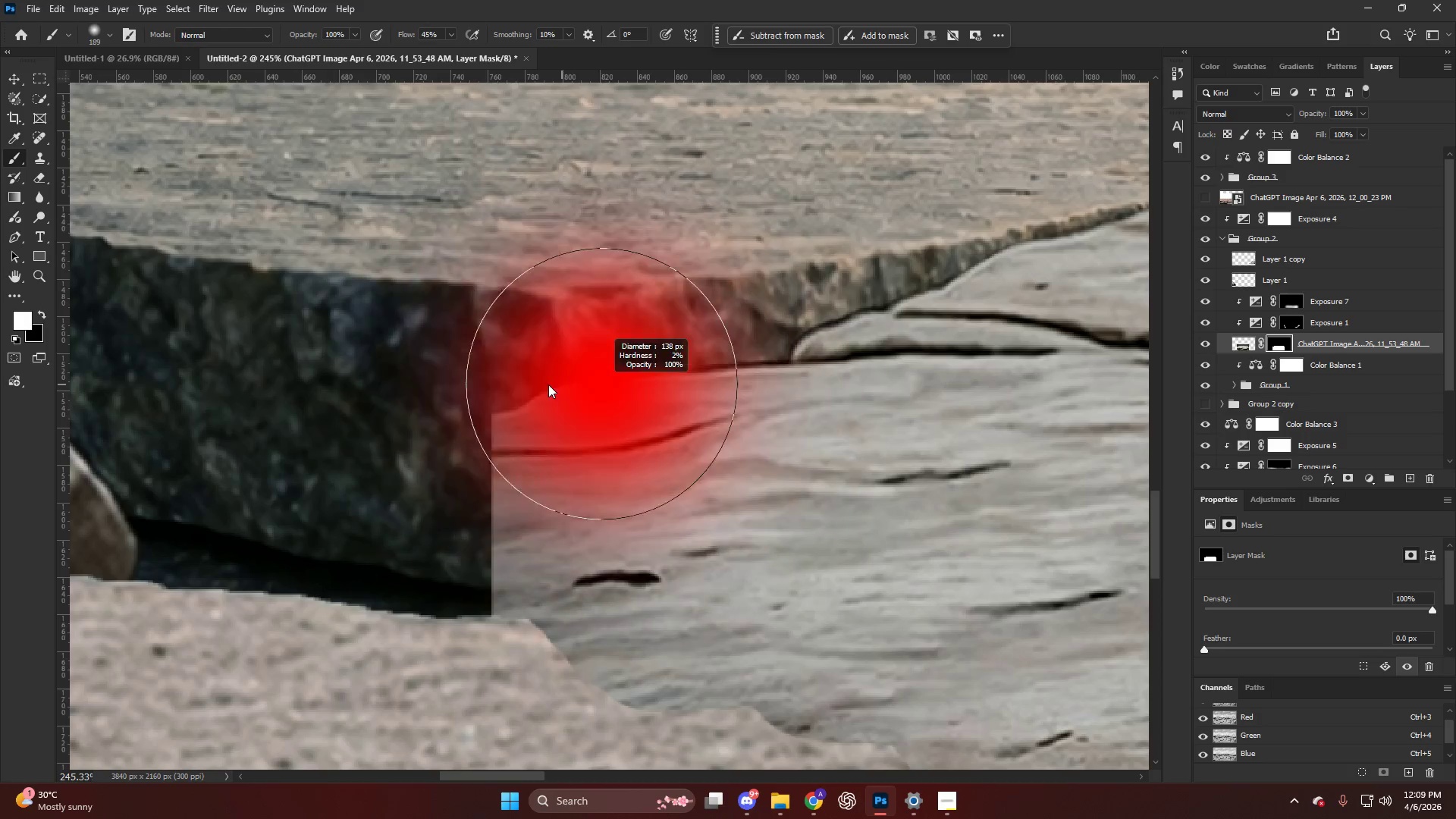 
key(X)
 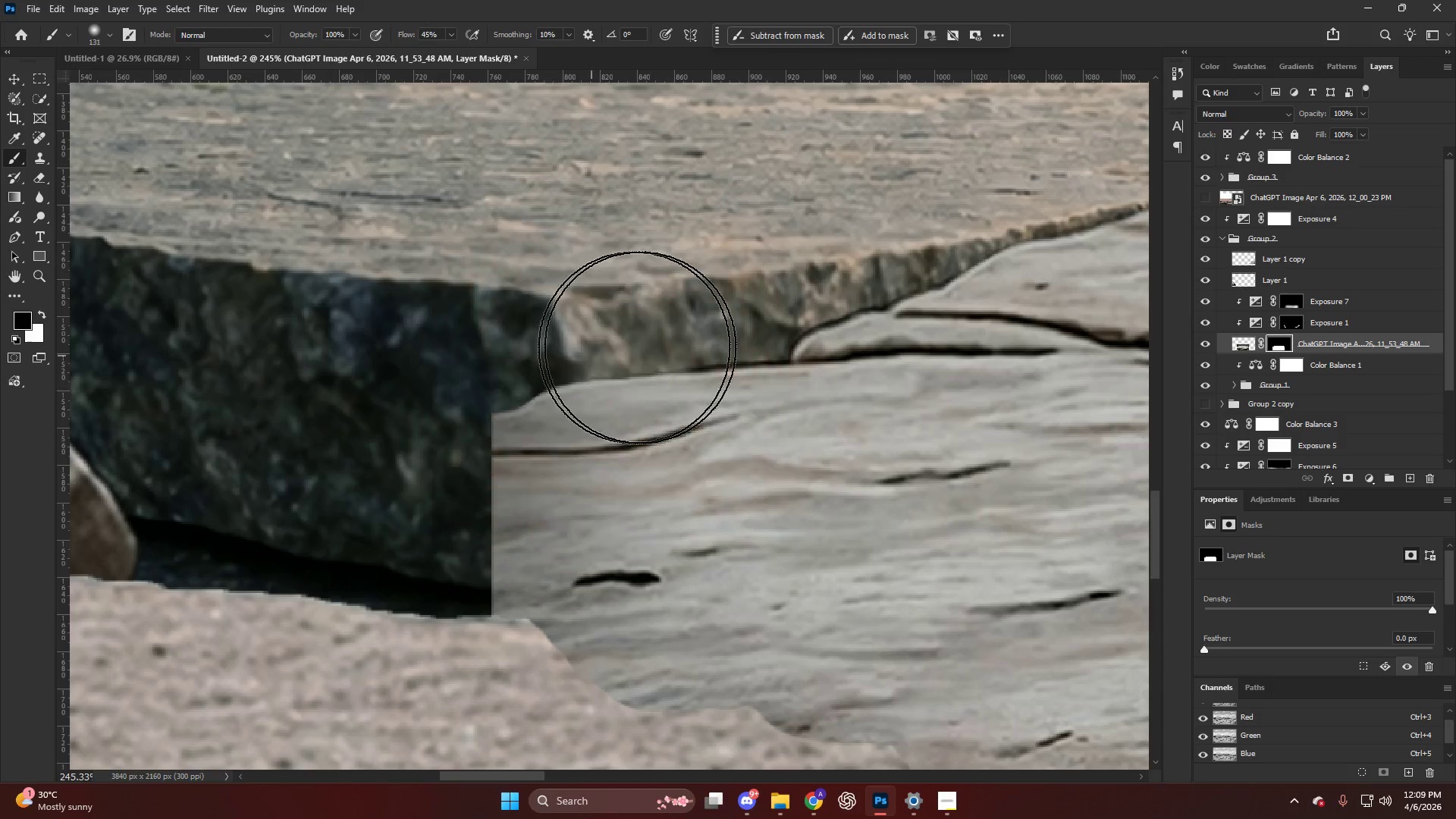 
left_click_drag(start_coordinate=[632, 360], to_coordinate=[500, 373])
 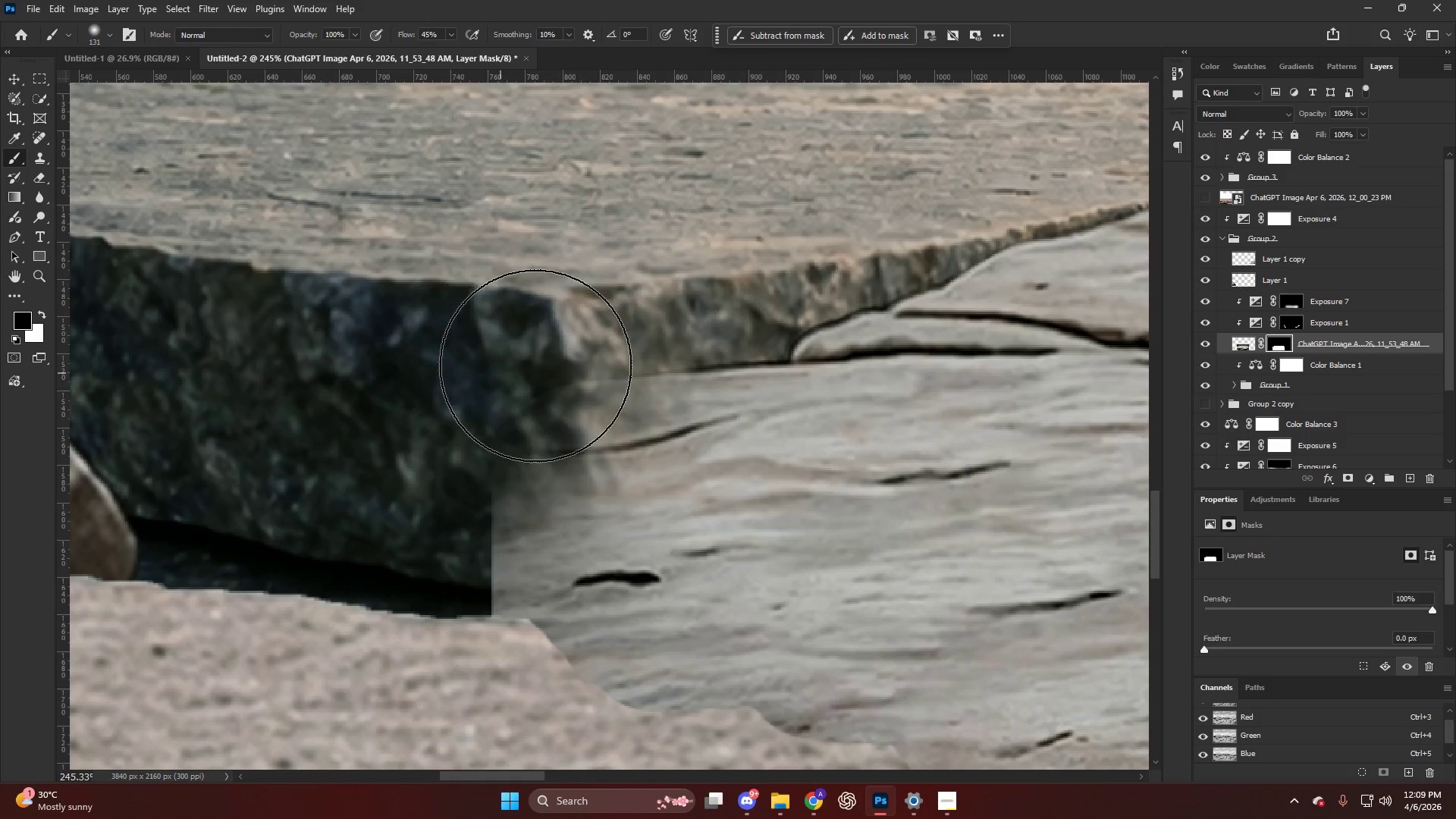 
key(Alt+AltLeft)
 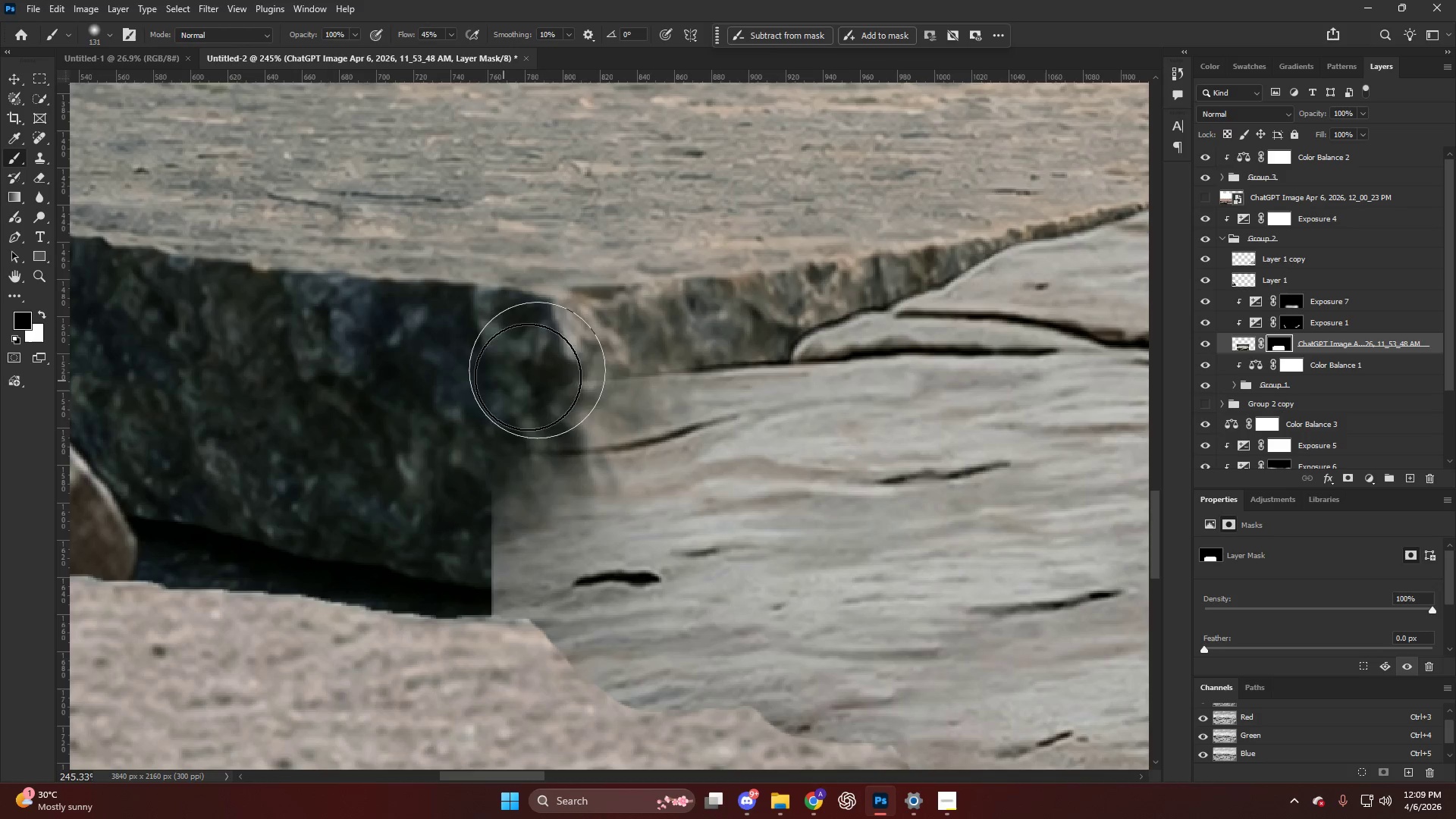 
key(Control+ControlLeft)
 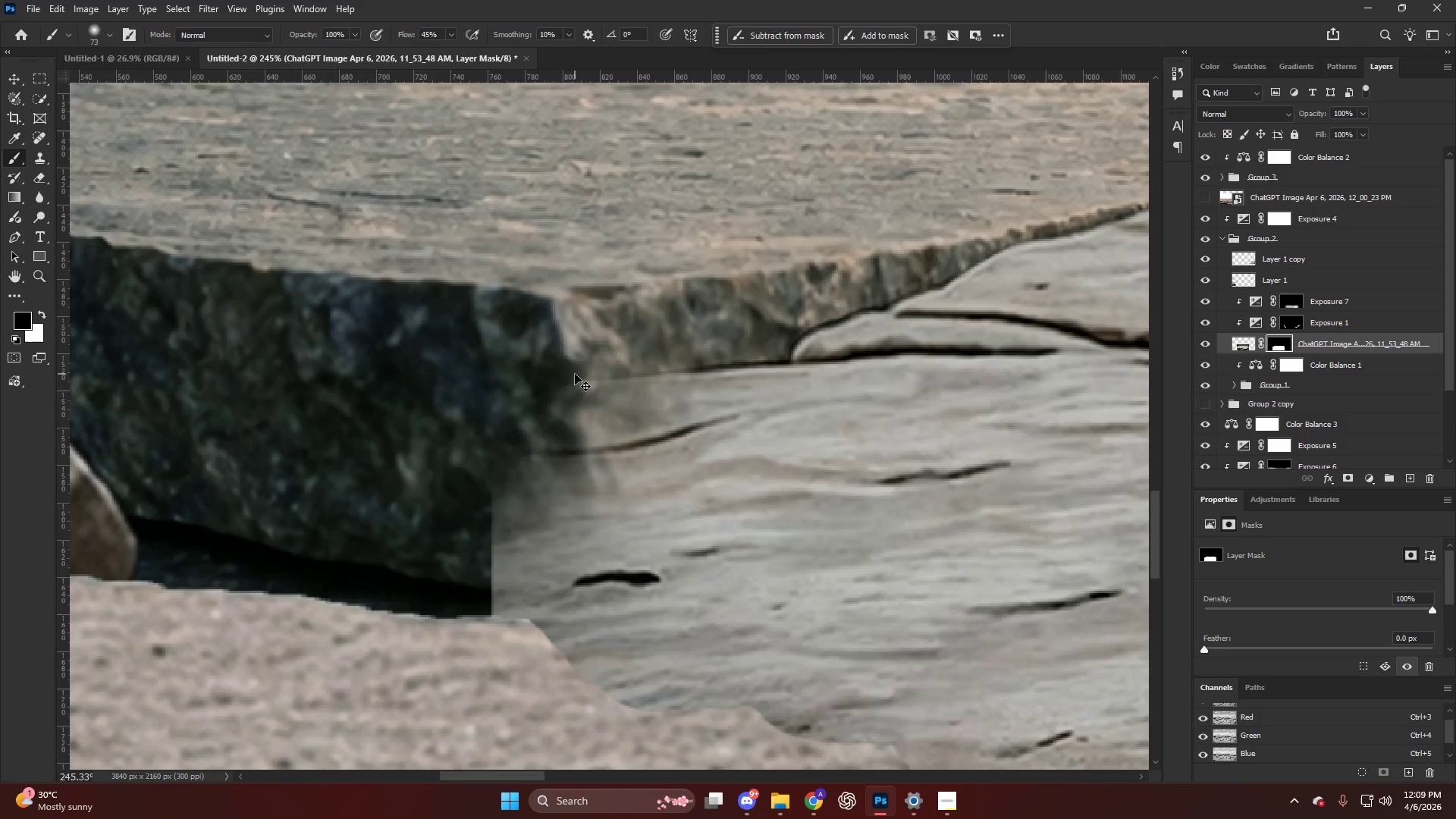 
key(Control+Z)
 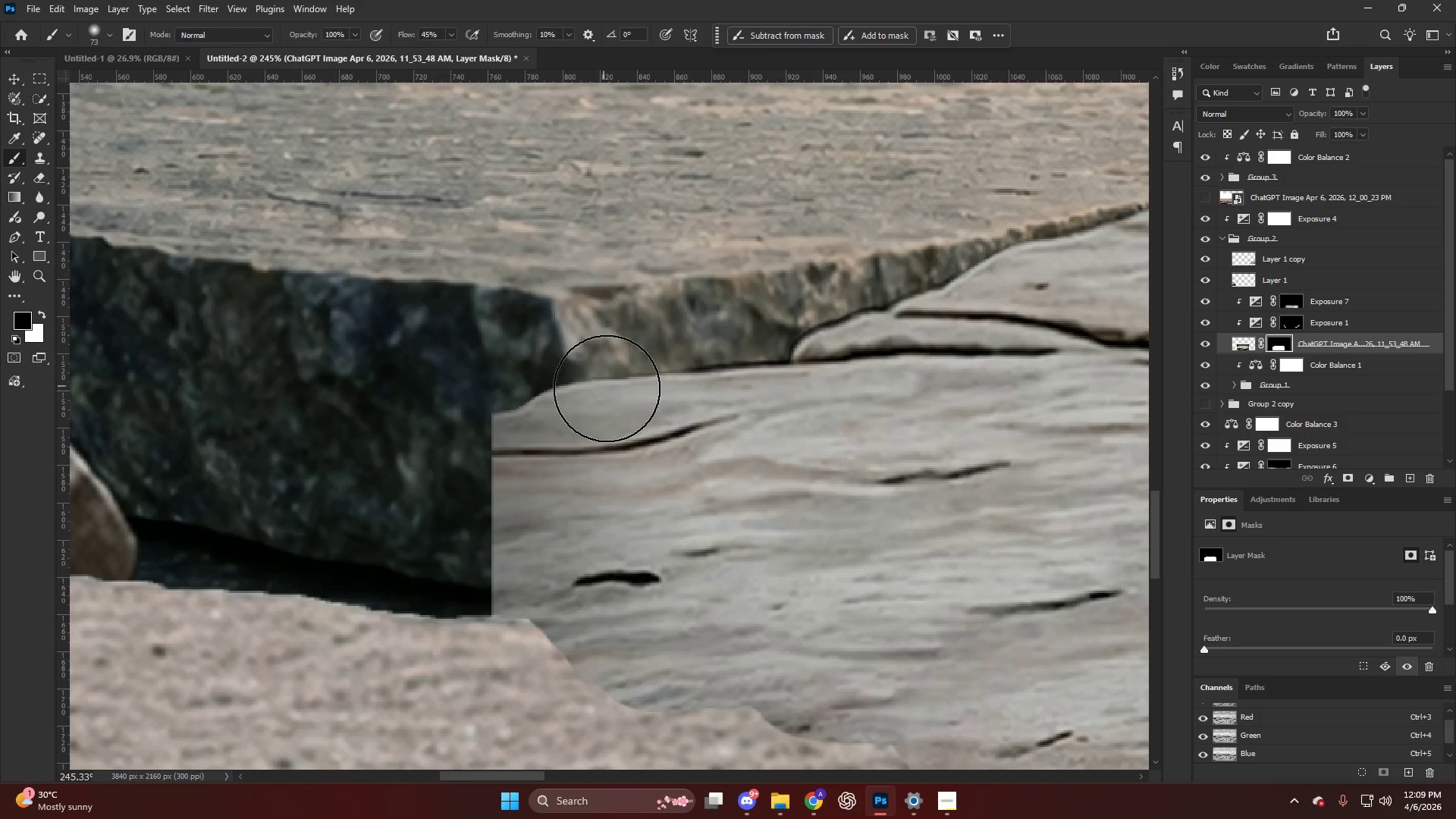 
type(eb)
 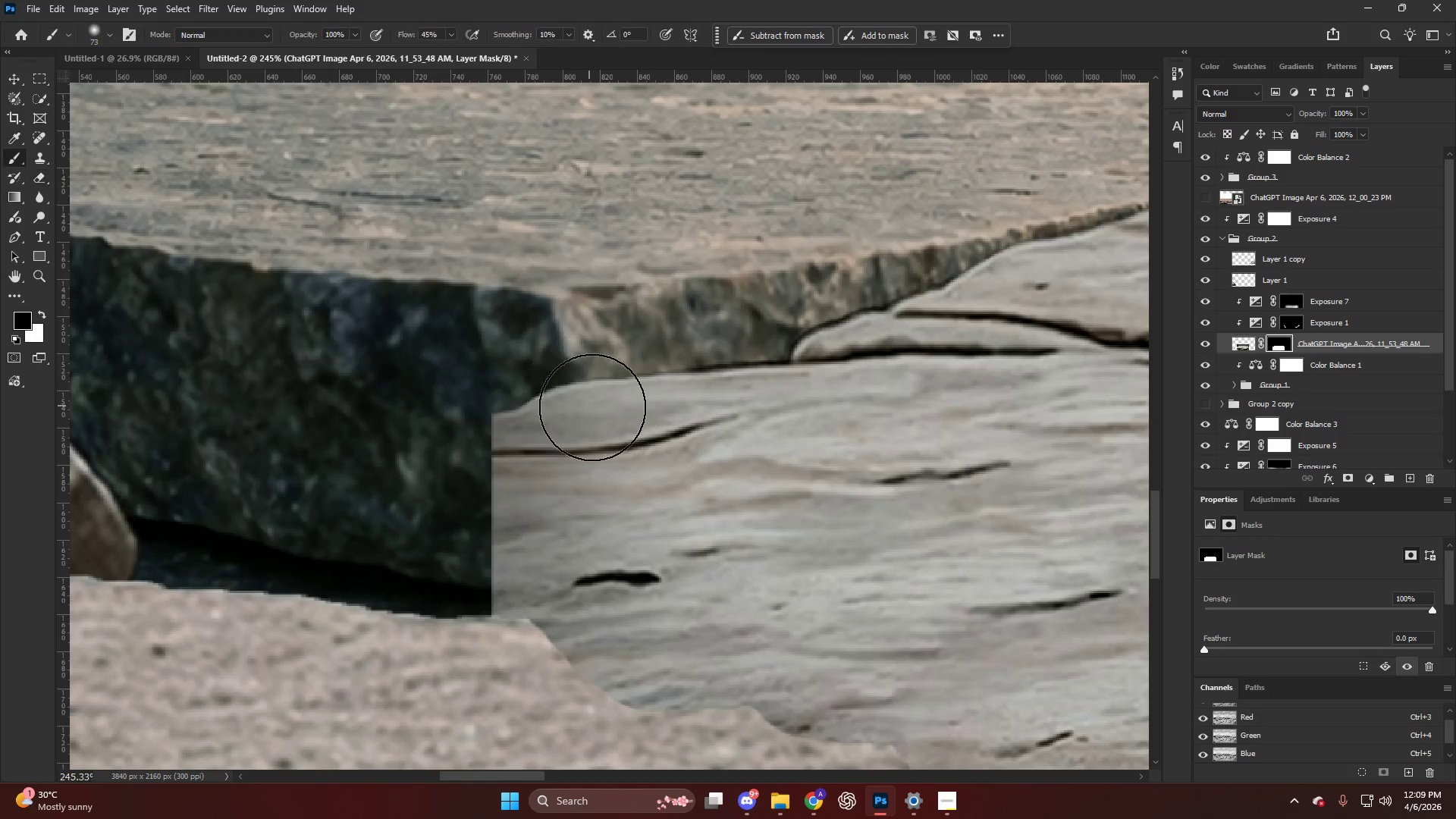 
key(Alt+AltLeft)
 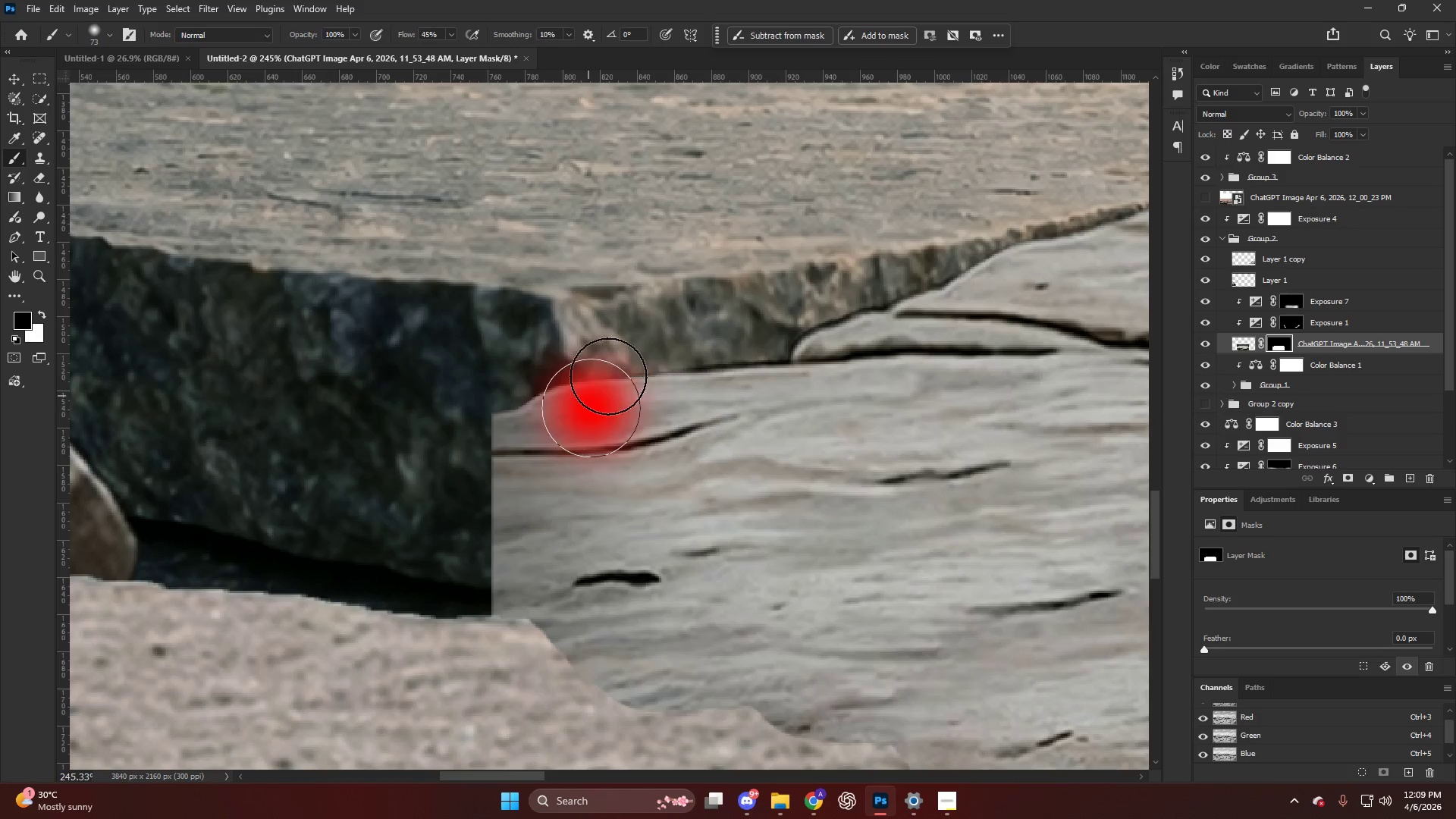 
left_click_drag(start_coordinate=[619, 370], to_coordinate=[489, 472])
 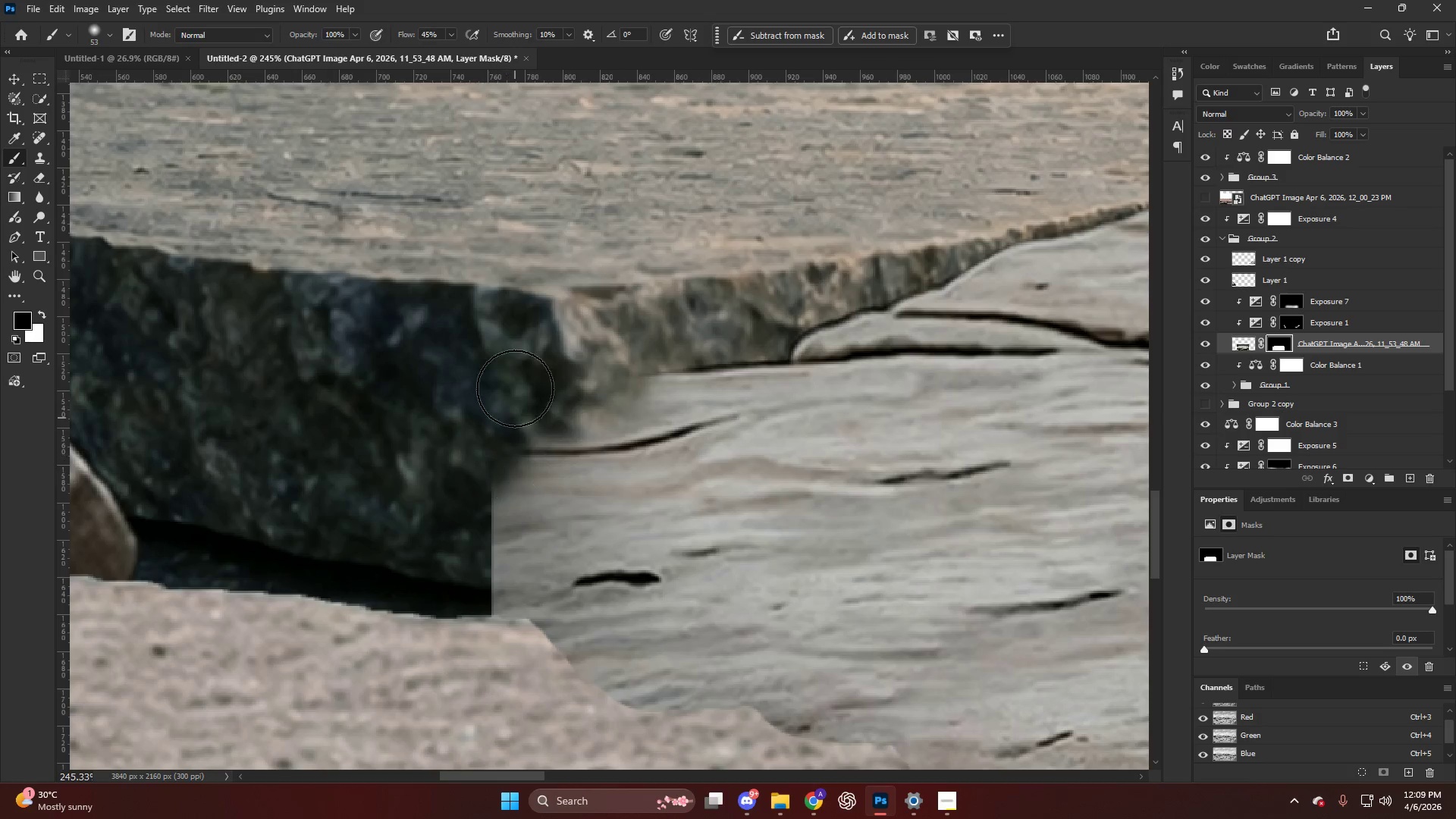 
key(Control+ControlLeft)
 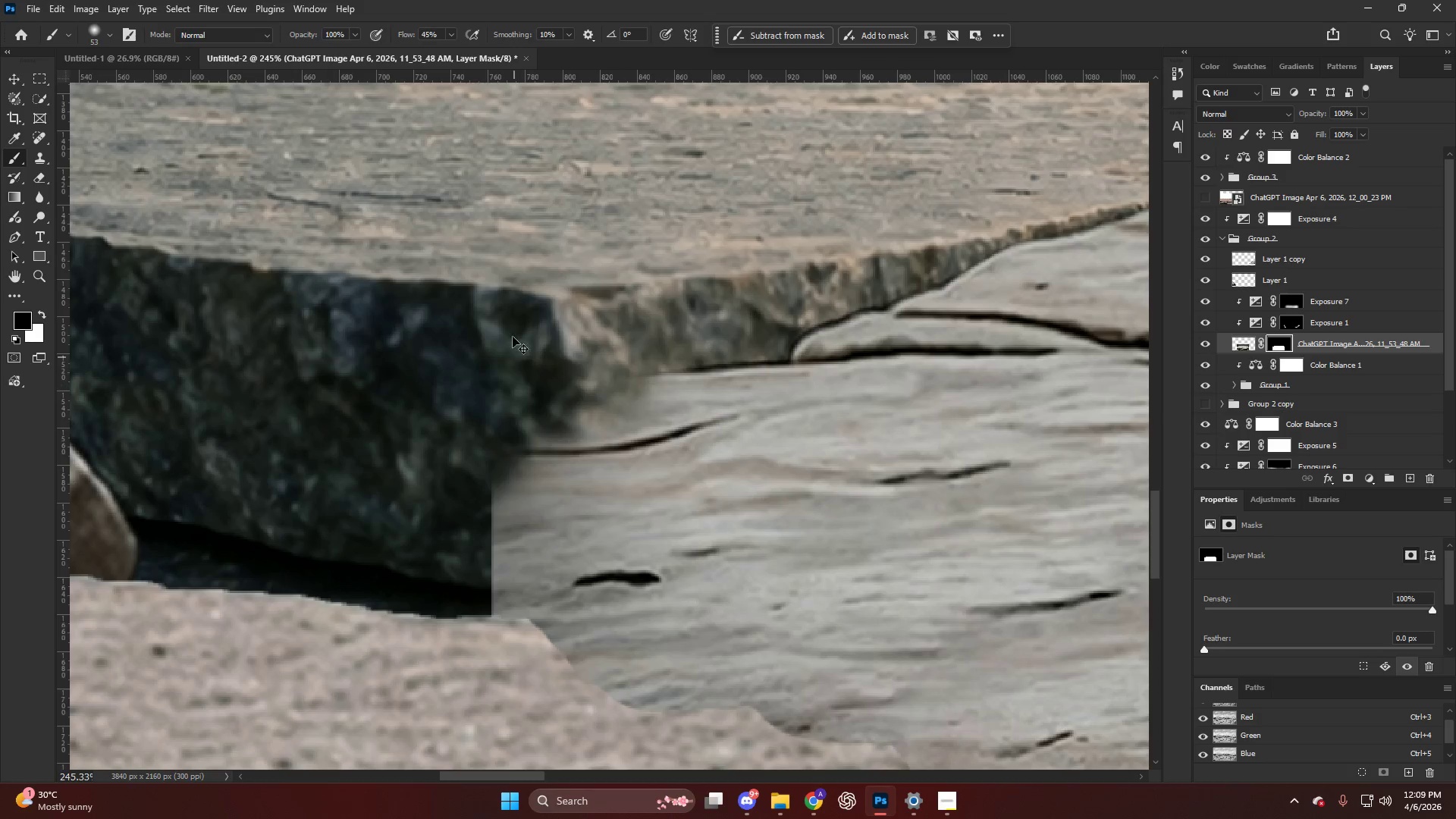 
key(Control+Z)
 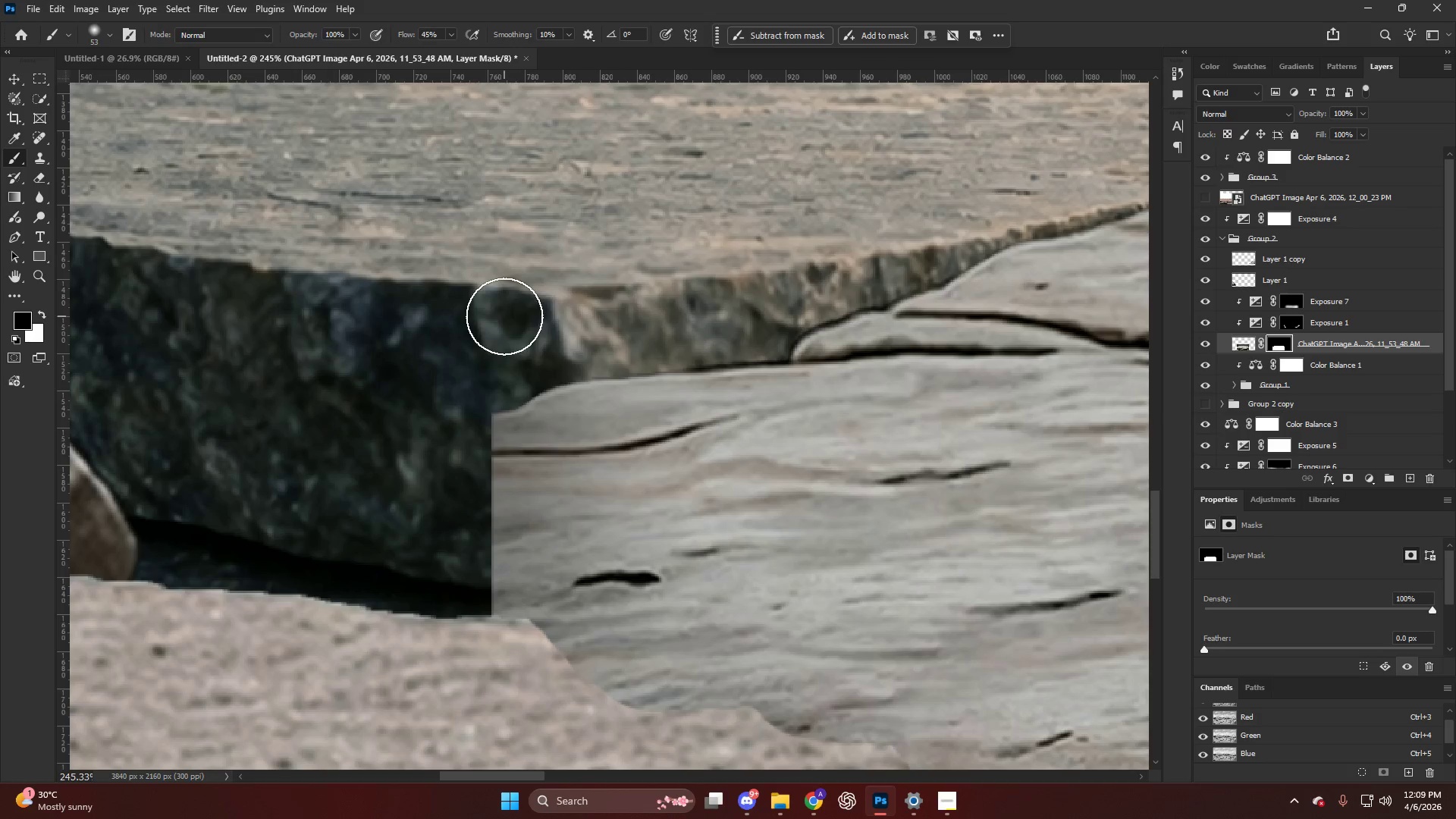 
key(Control+ControlLeft)
 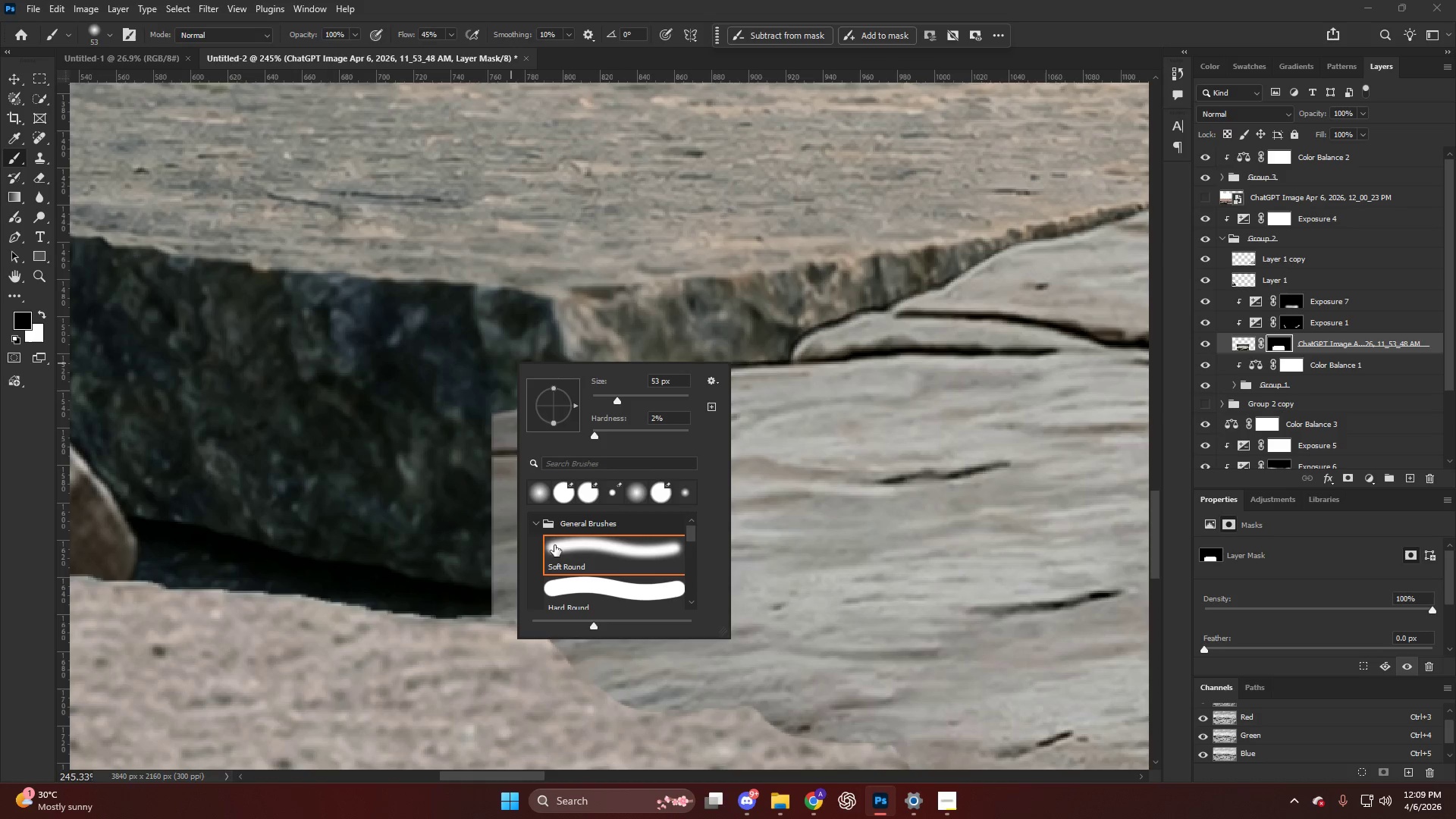 
left_click([553, 577])
 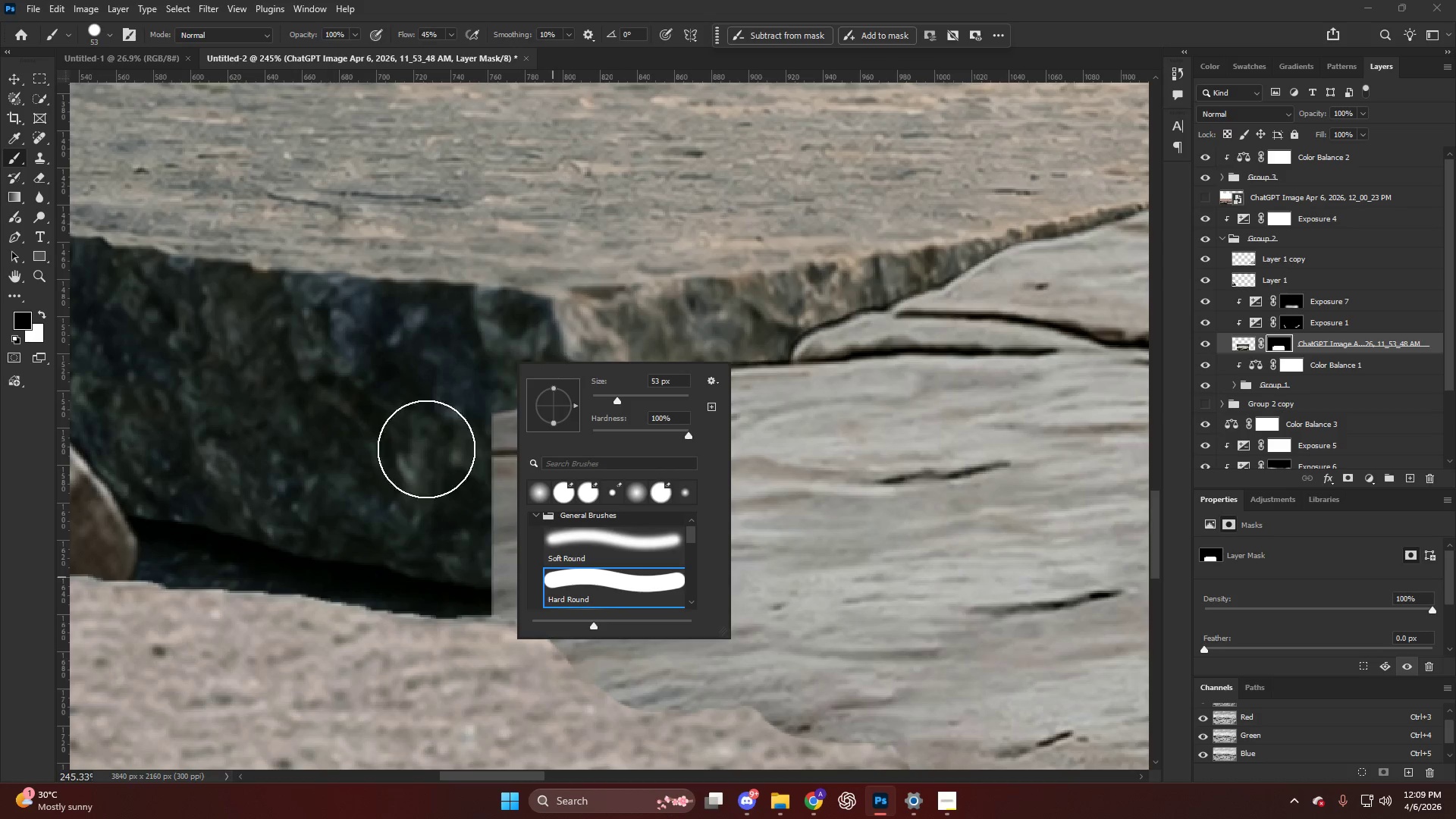 
key(Alt+AltLeft)
 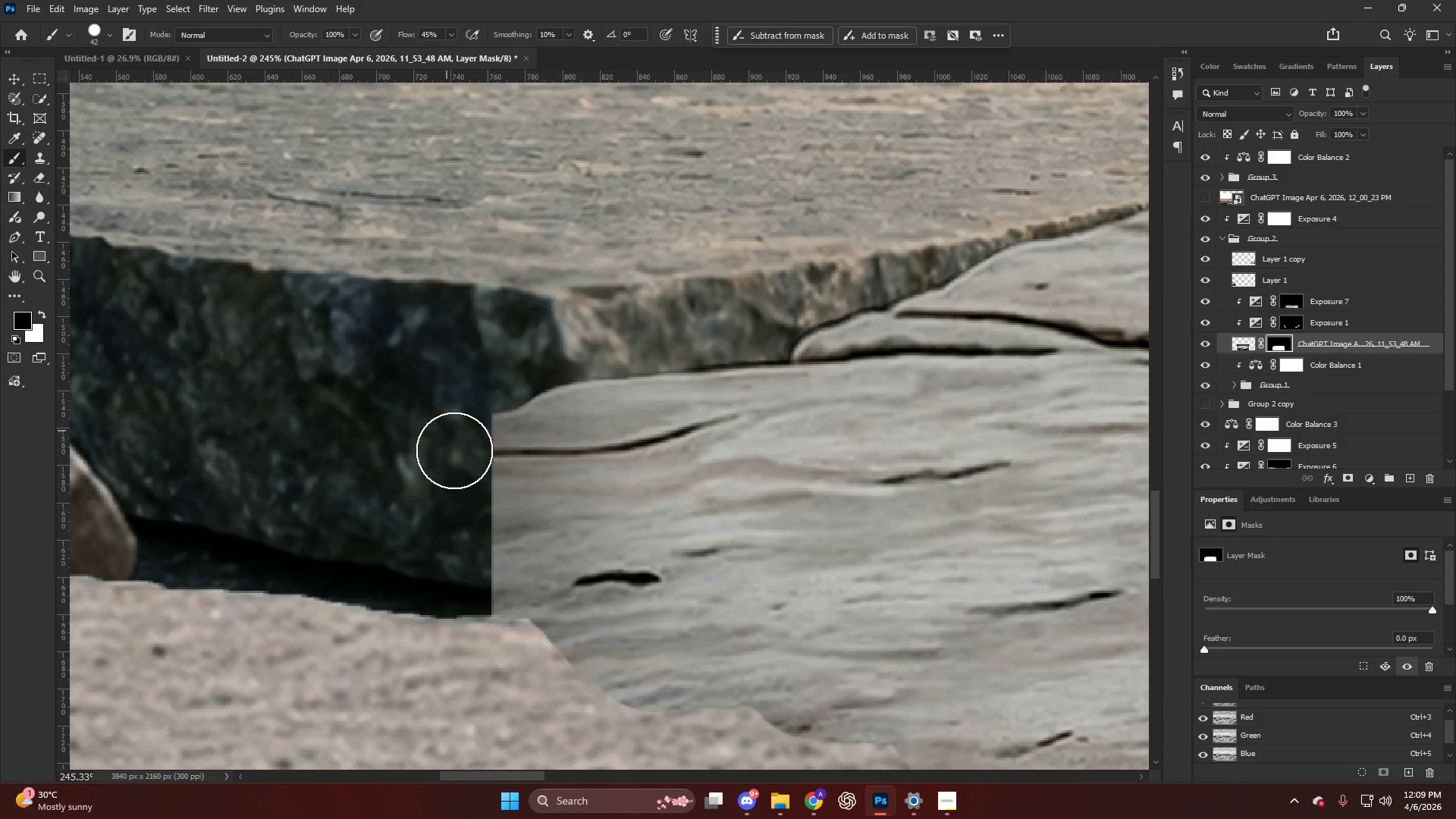 
left_click_drag(start_coordinate=[455, 466], to_coordinate=[469, 502])
 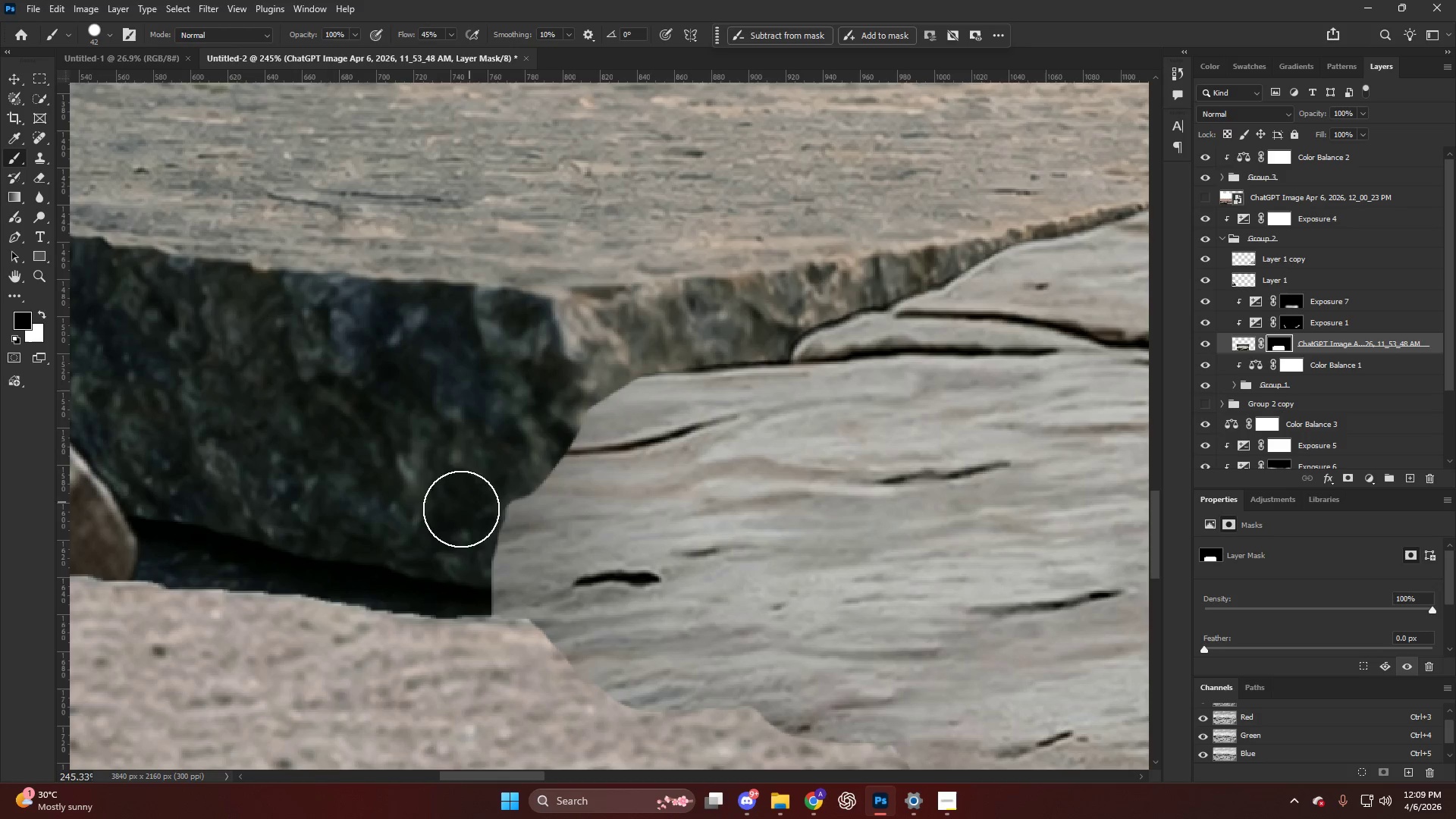 
hold_key(key=AltLeft, duration=0.89)
scroll: coordinate [475, 523], scroll_direction: up, amount: 4.0
 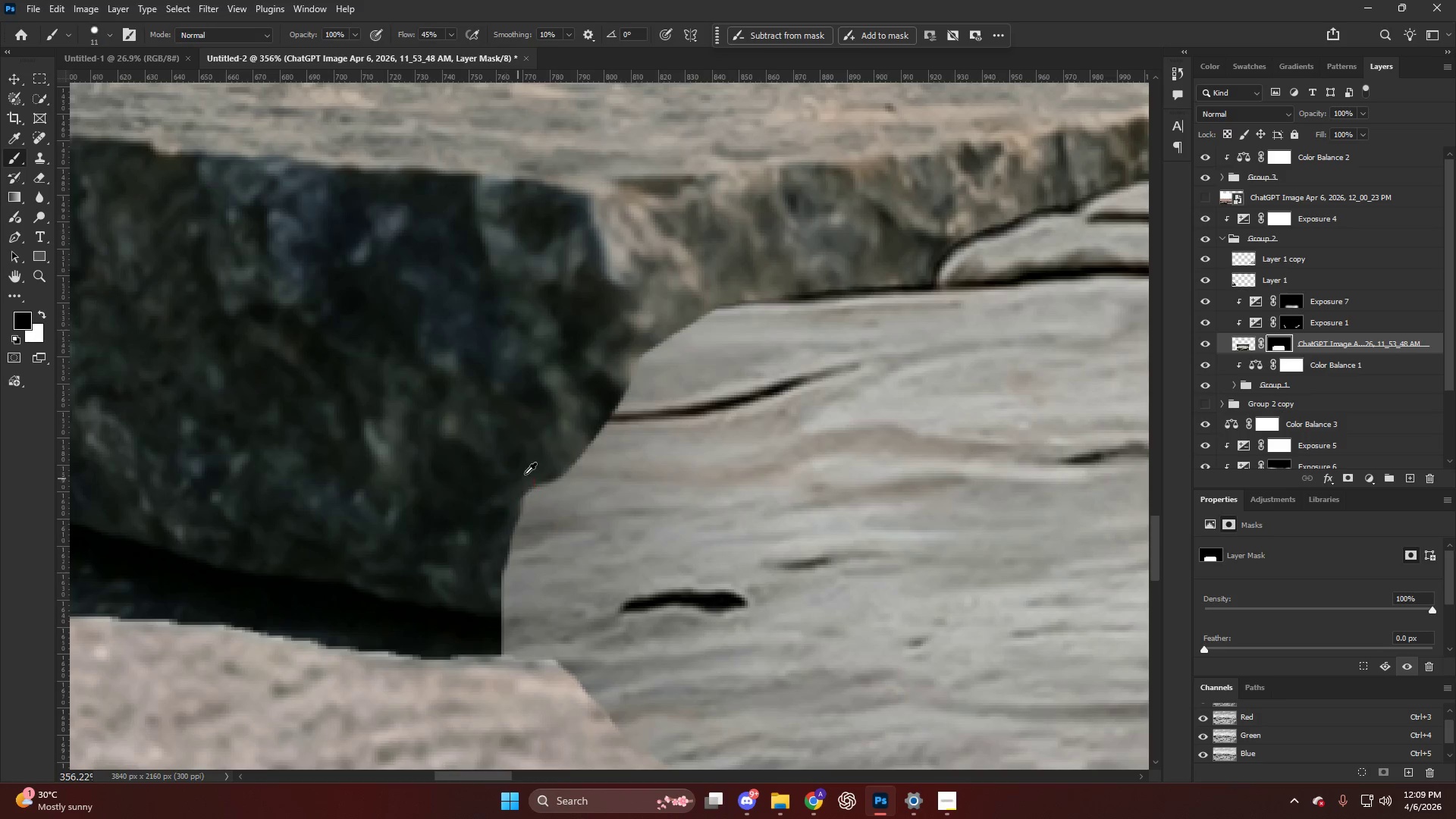 
left_click_drag(start_coordinate=[532, 466], to_coordinate=[622, 345])
 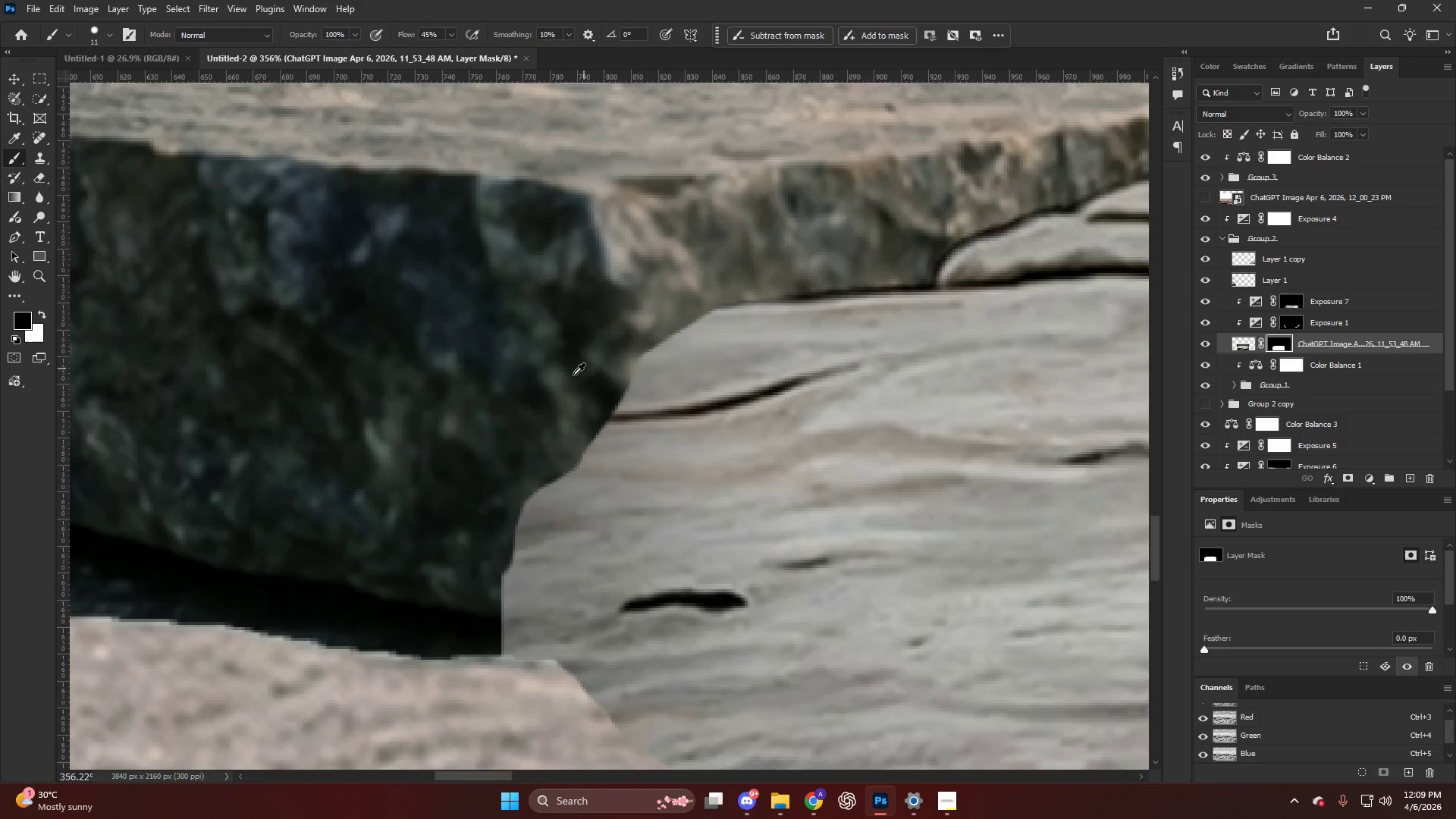 
hold_key(key=AltLeft, duration=1.42)
 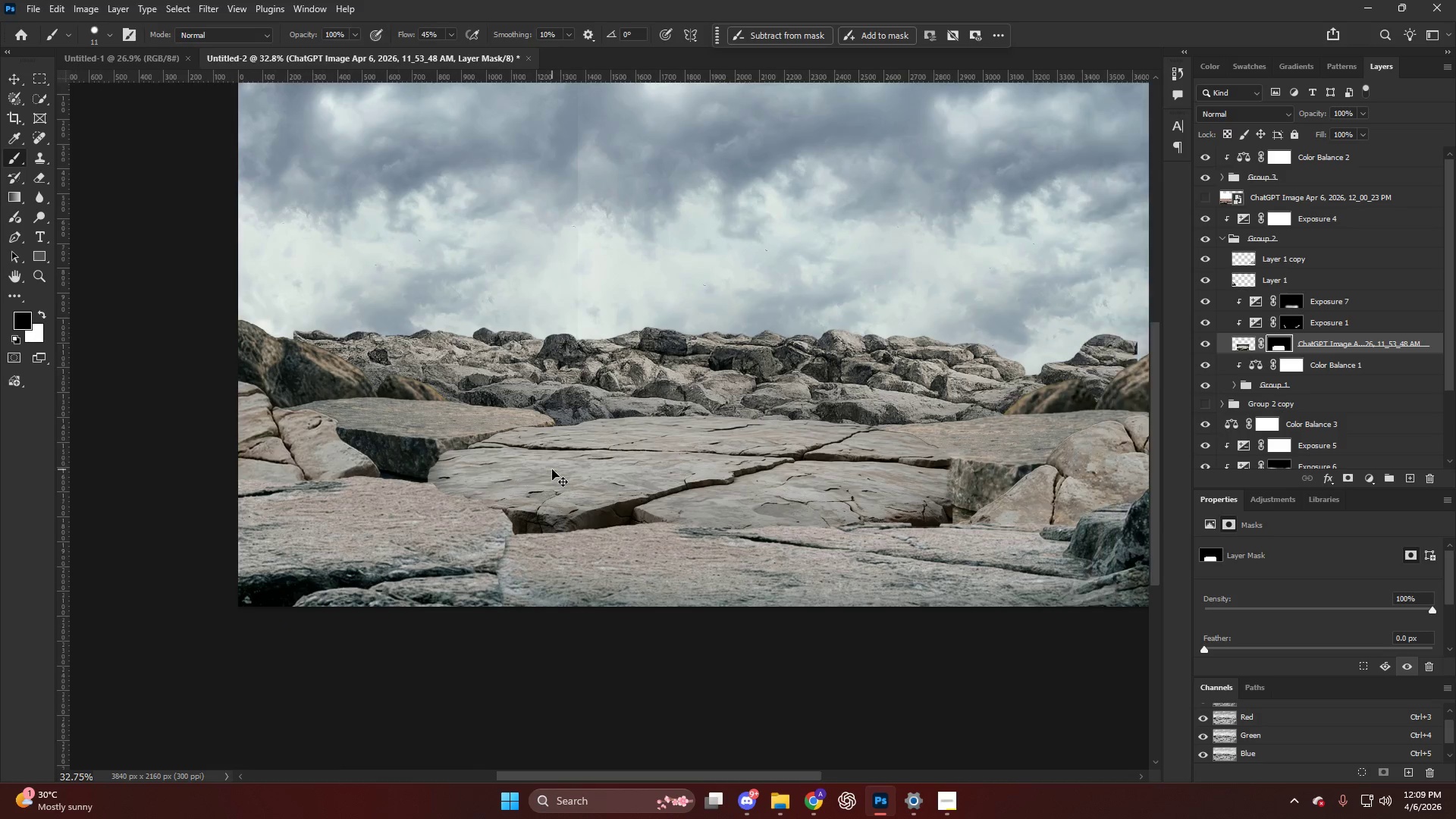 
hold_key(key=ControlLeft, duration=0.44)
 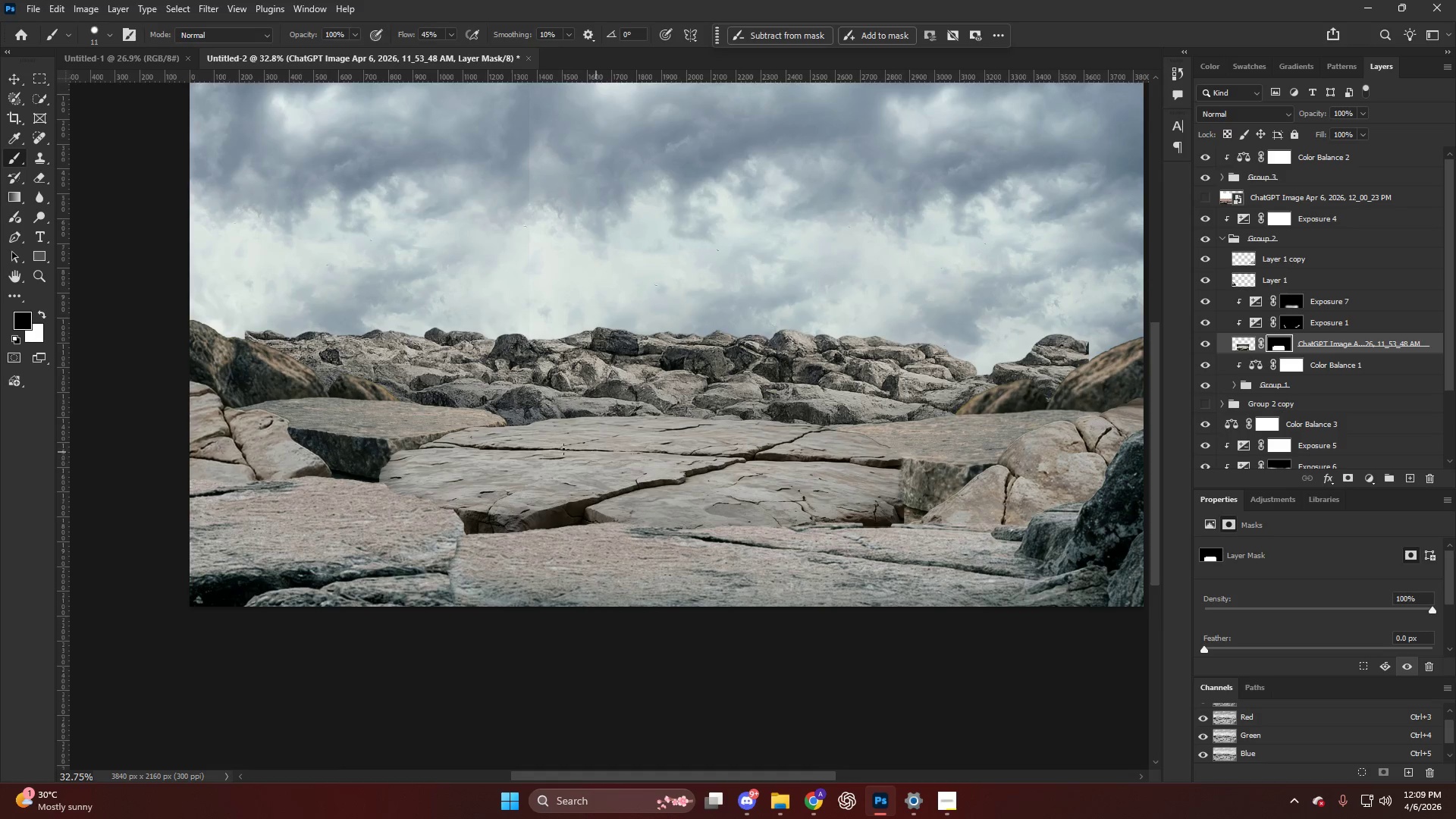 
hold_key(key=AltLeft, duration=0.83)
 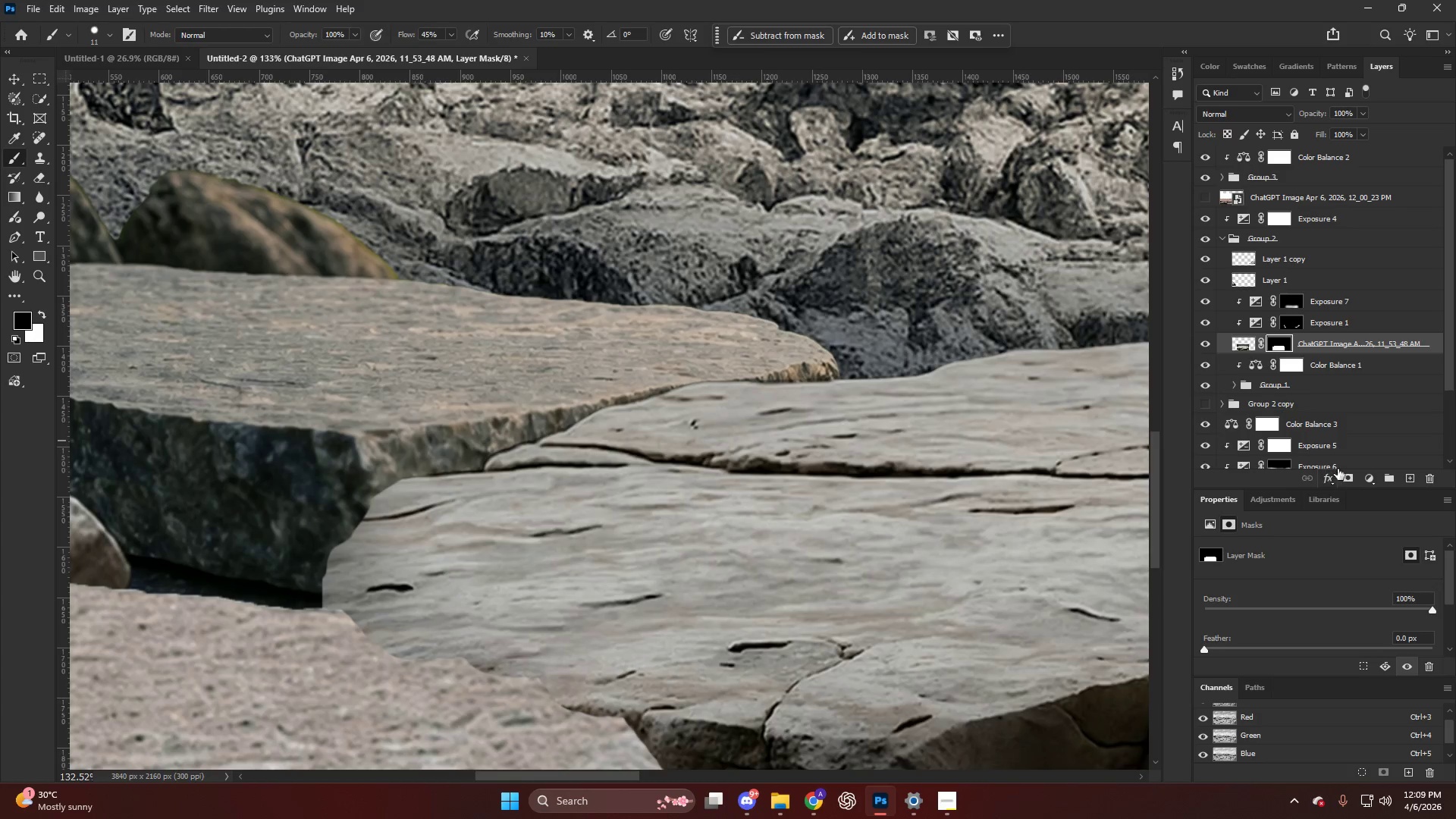 
scroll: coordinate [553, 470], scroll_direction: down, amount: 38.0
 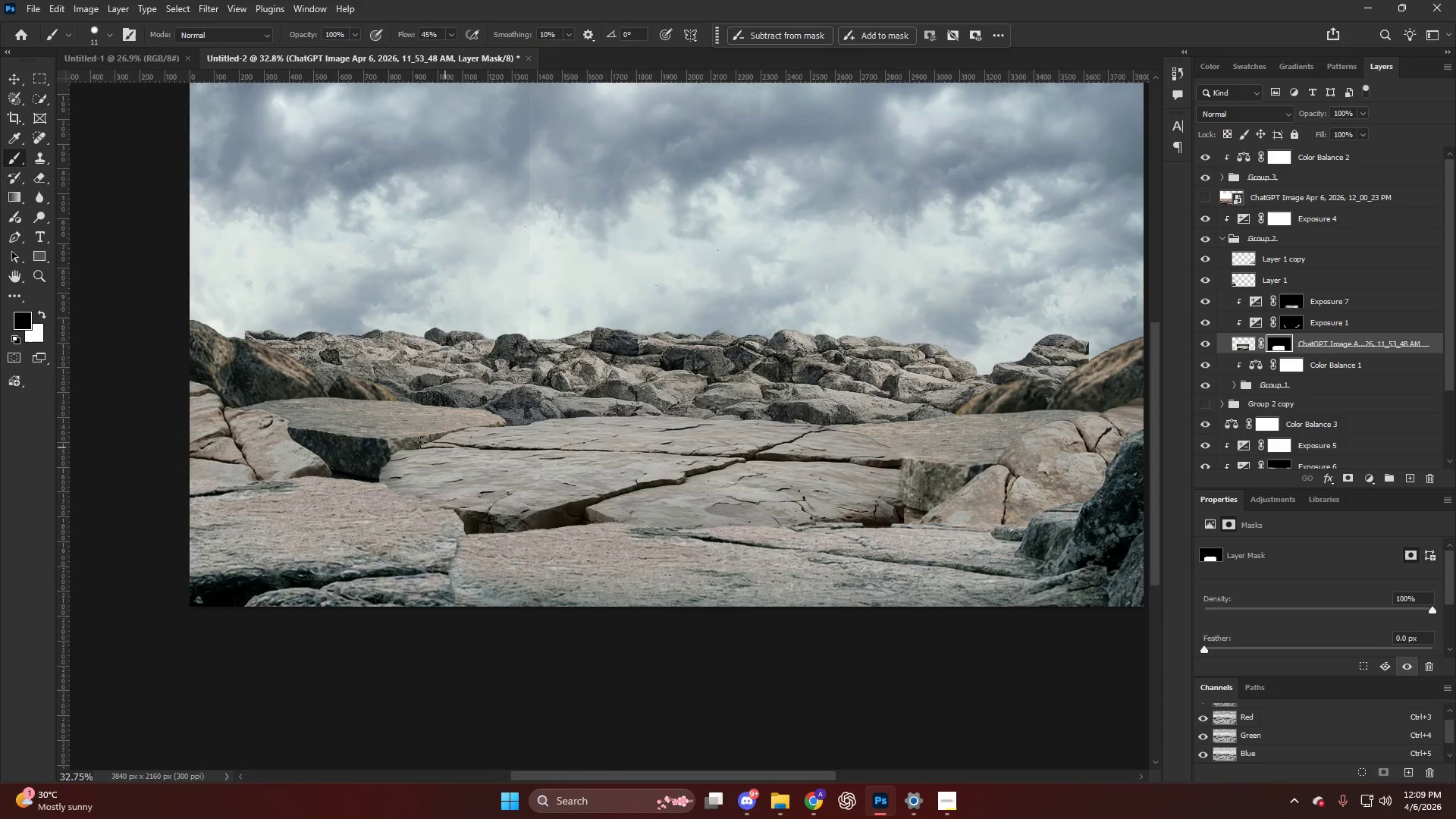 
scroll: coordinate [375, 440], scroll_direction: up, amount: 15.0
 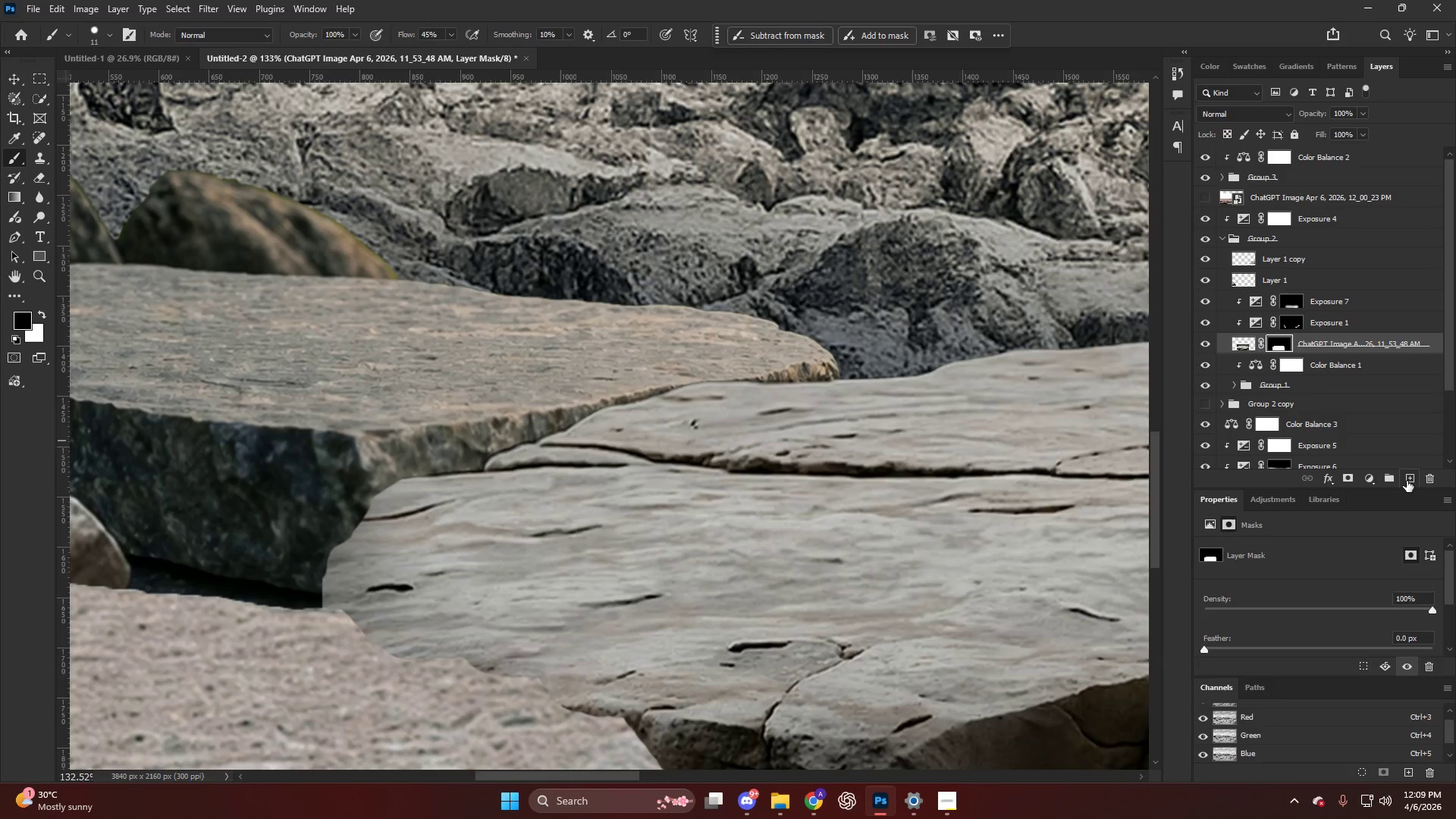 
key(Control+ControlLeft)
 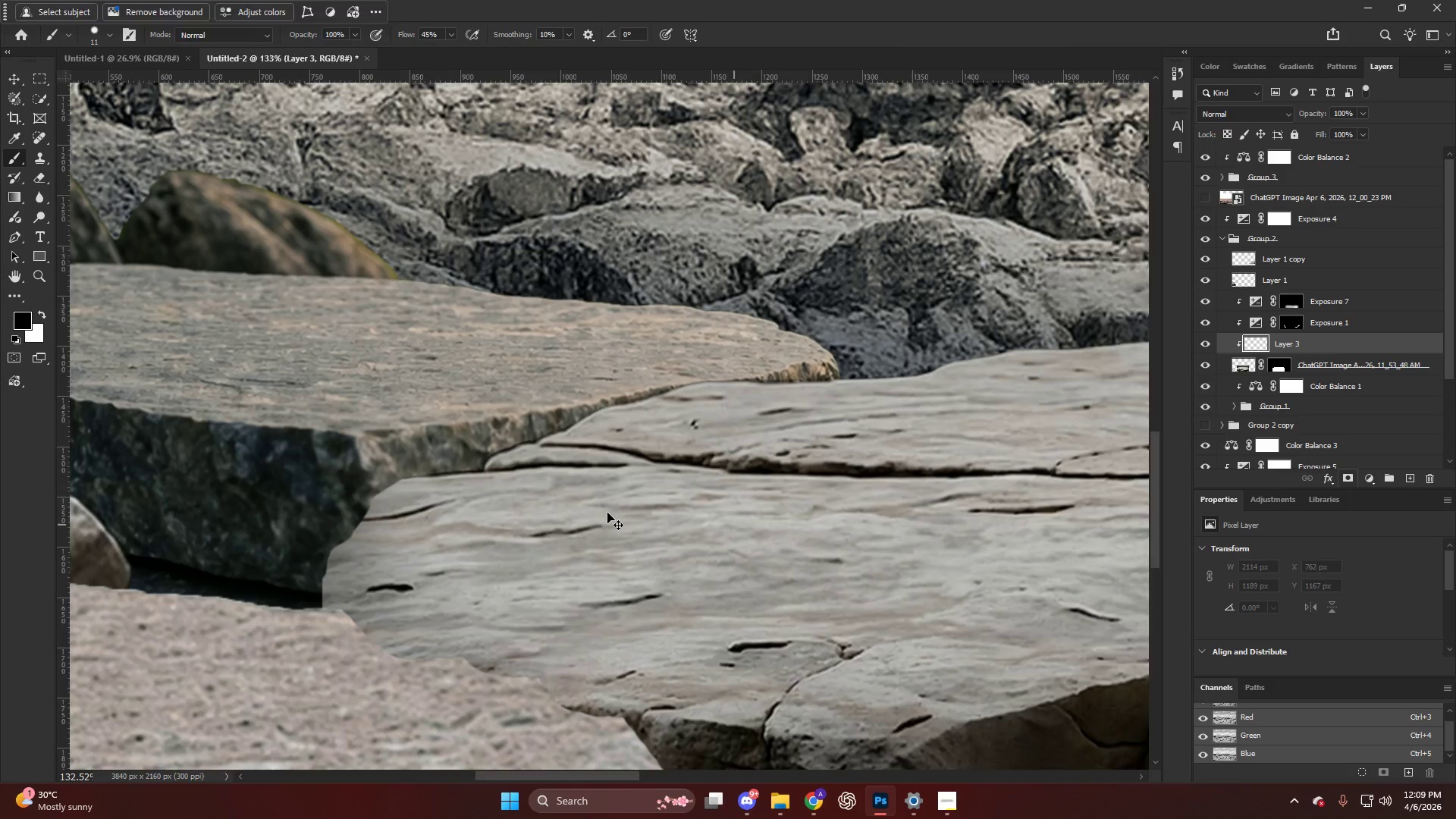 
hold_key(key=AltLeft, duration=0.73)
 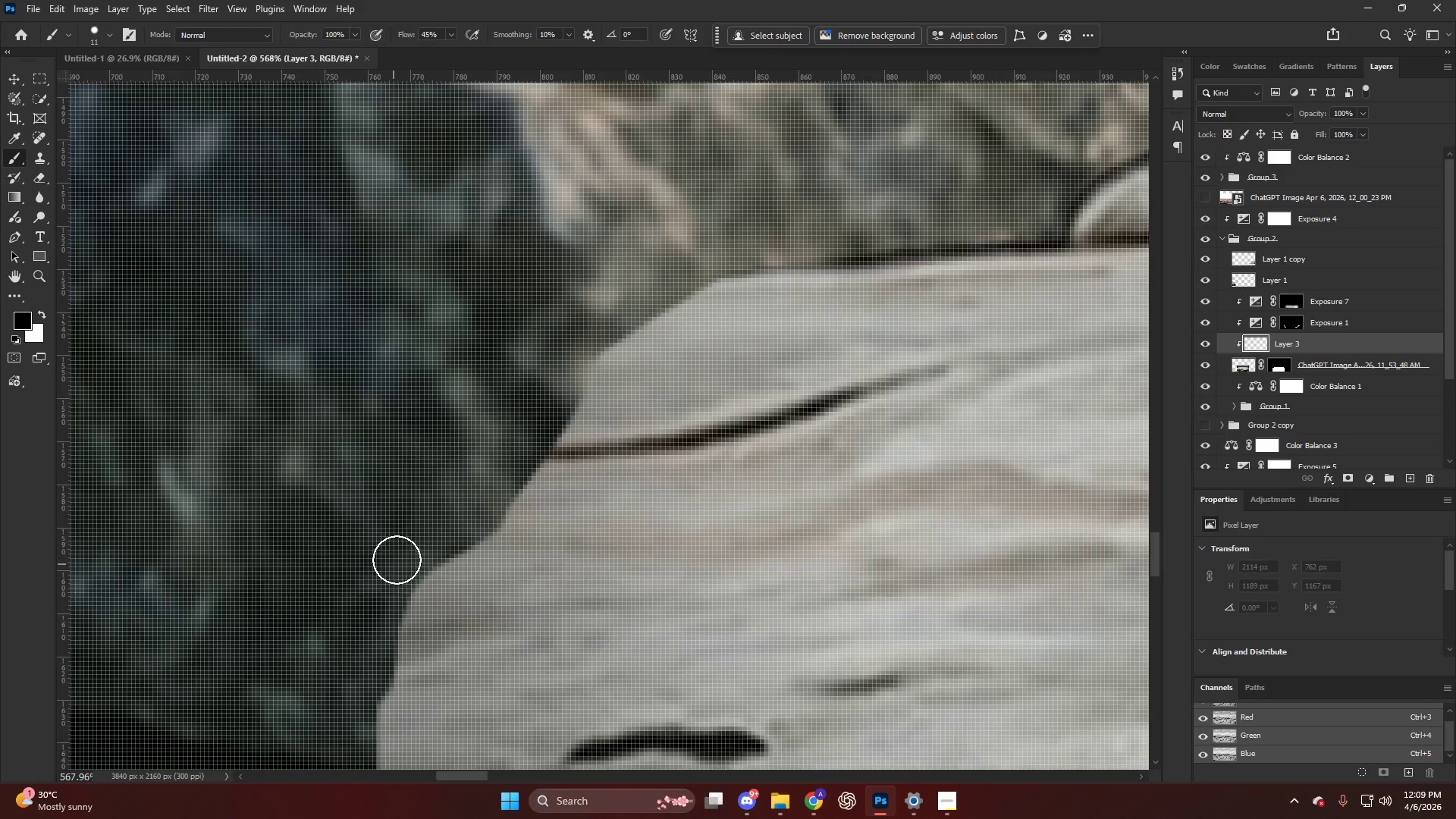 
key(B)
 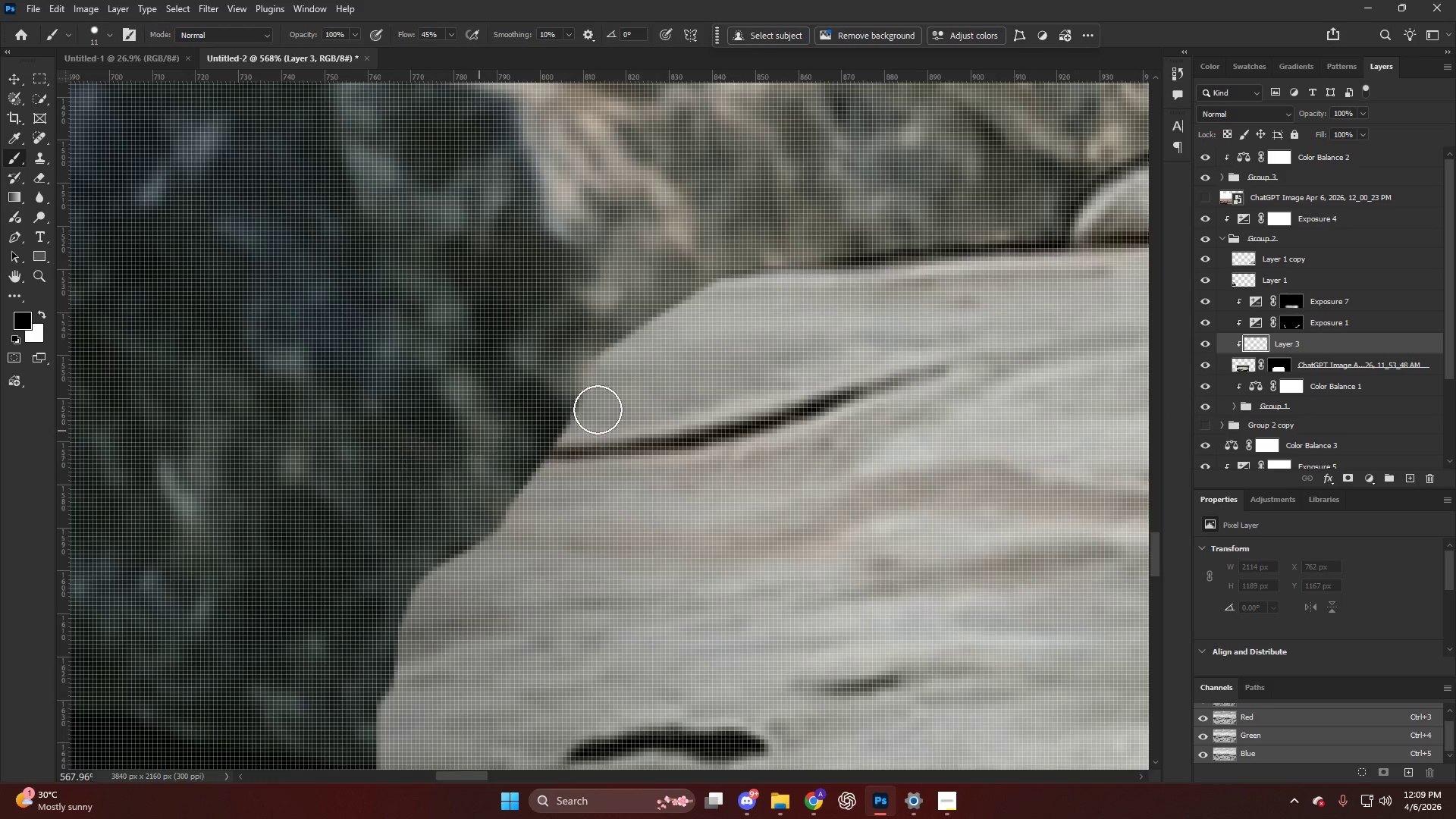 
scroll: coordinate [393, 567], scroll_direction: up, amount: 21.0
 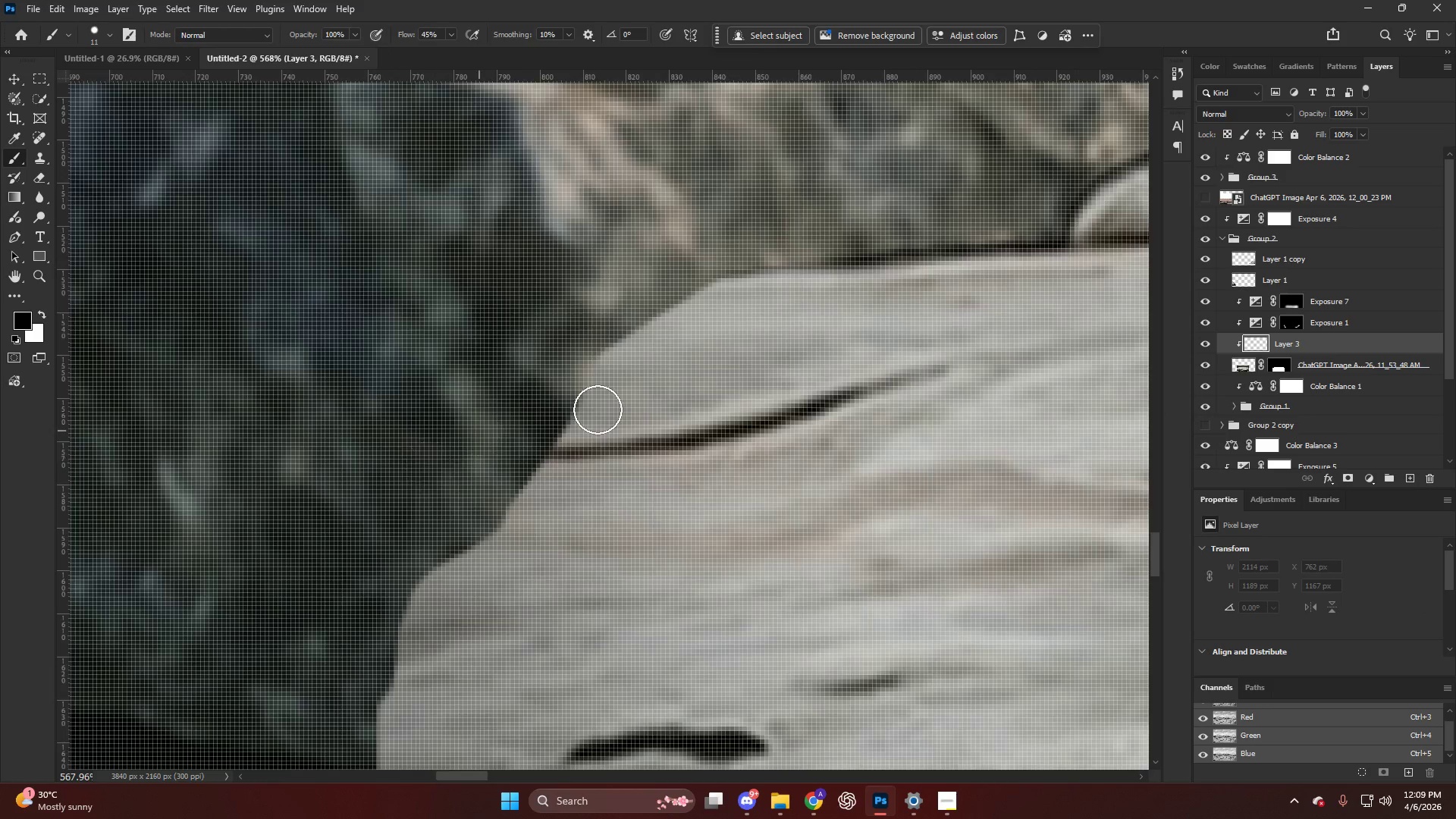 
key(Alt+AltLeft)
 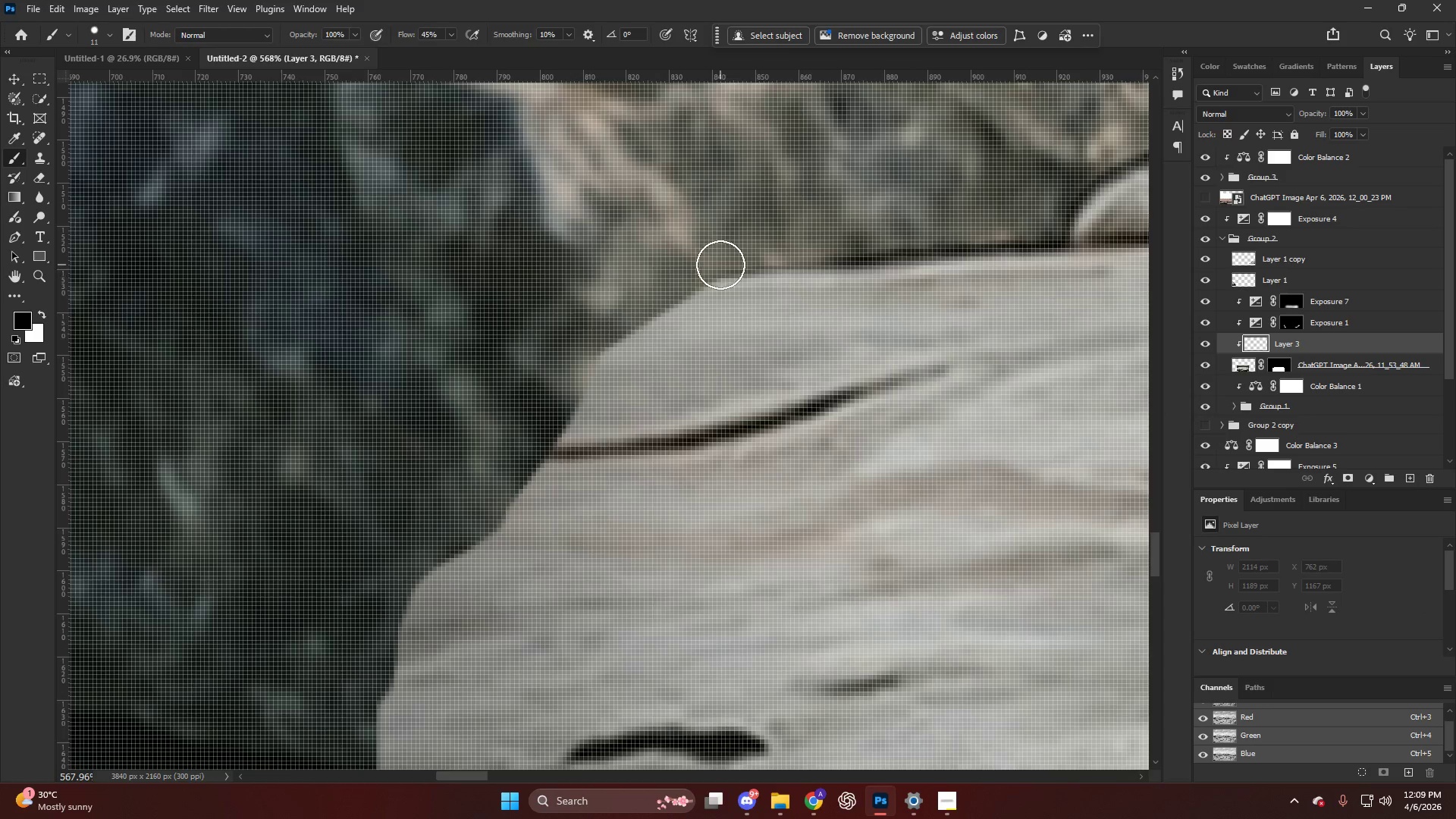 
hold_key(key=AltLeft, duration=0.33)
 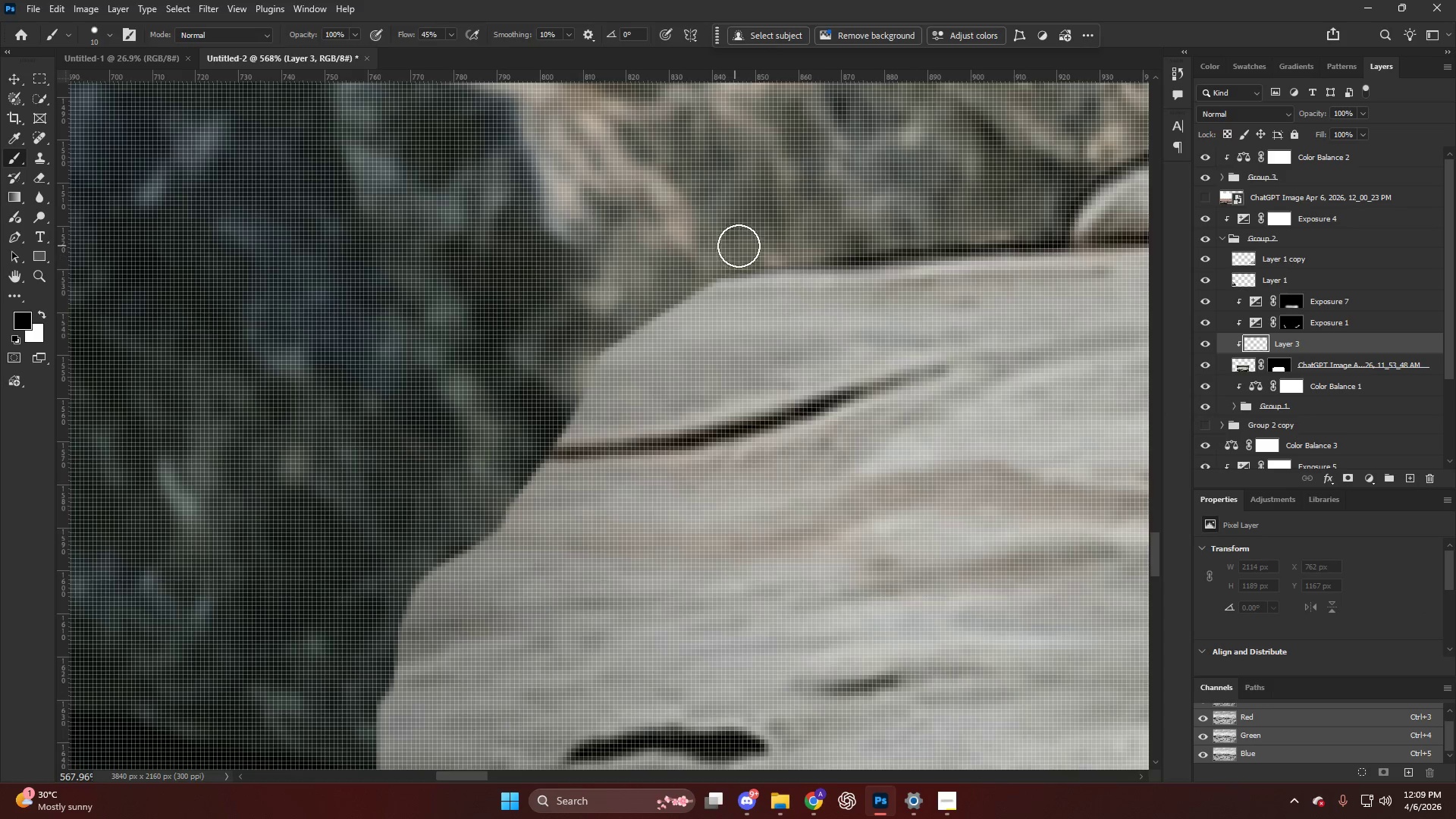 
left_click_drag(start_coordinate=[740, 249], to_coordinate=[564, 315])
 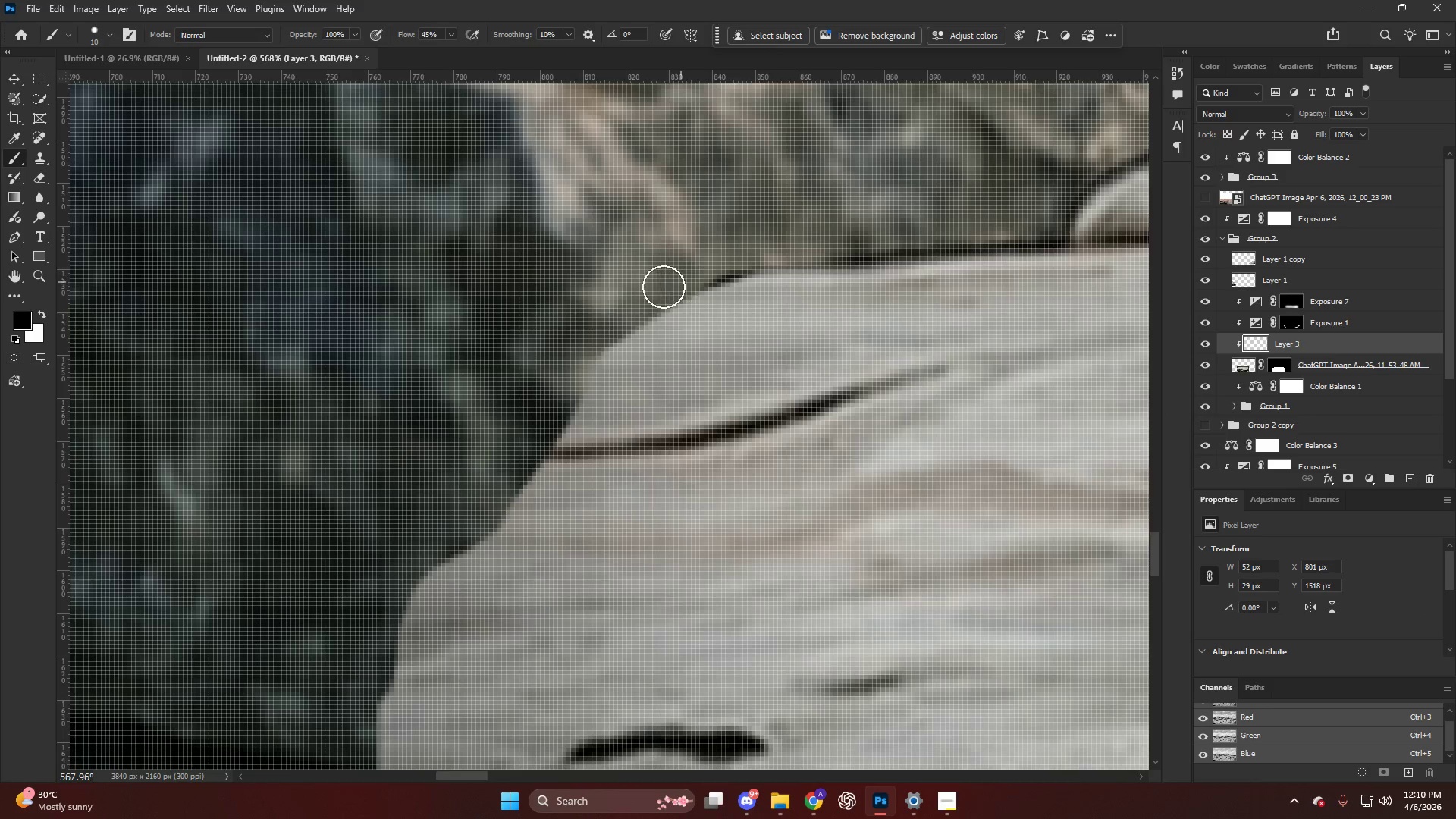 
key(Alt+AltLeft)
 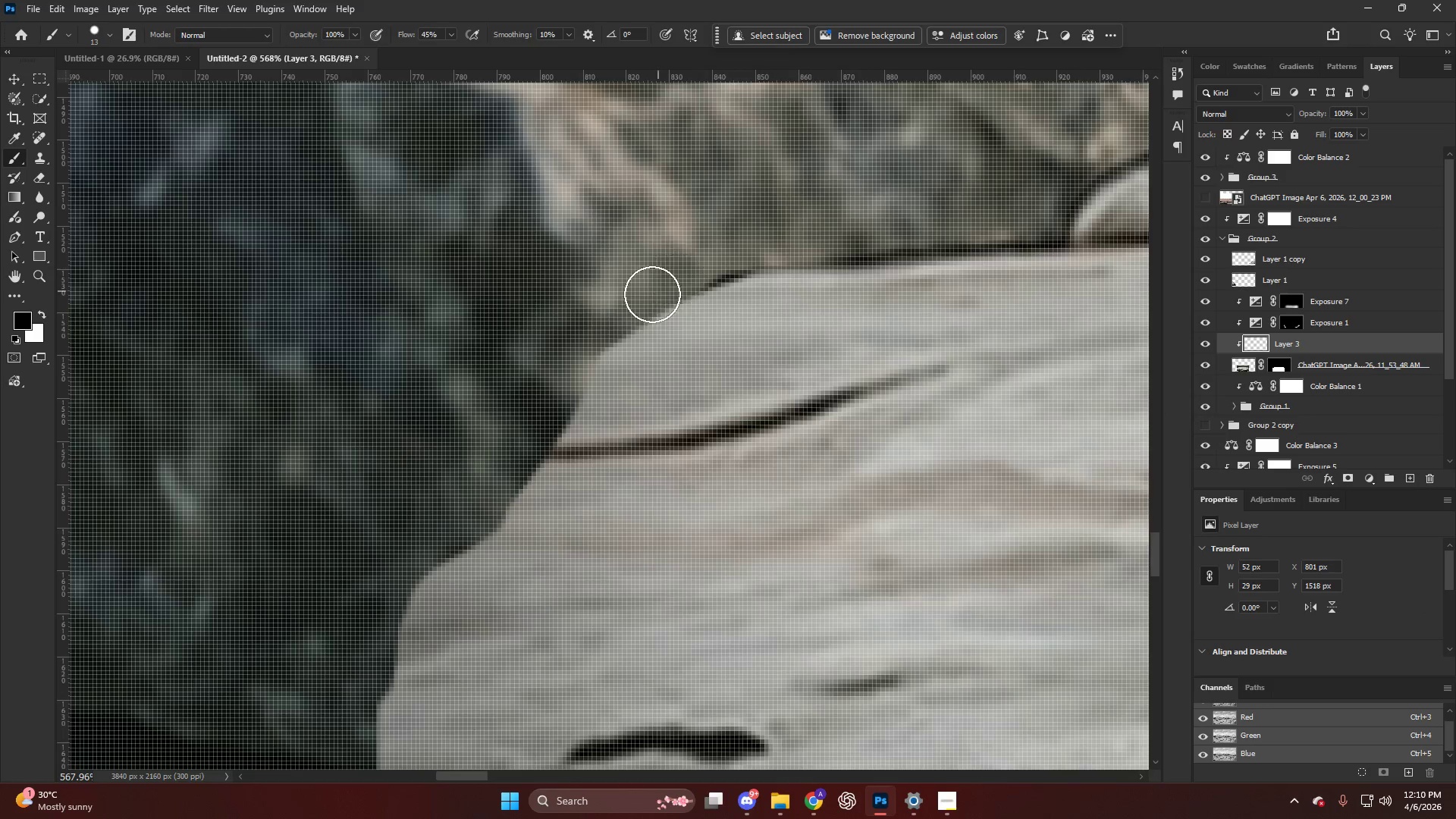 
left_click_drag(start_coordinate=[676, 278], to_coordinate=[607, 308])
 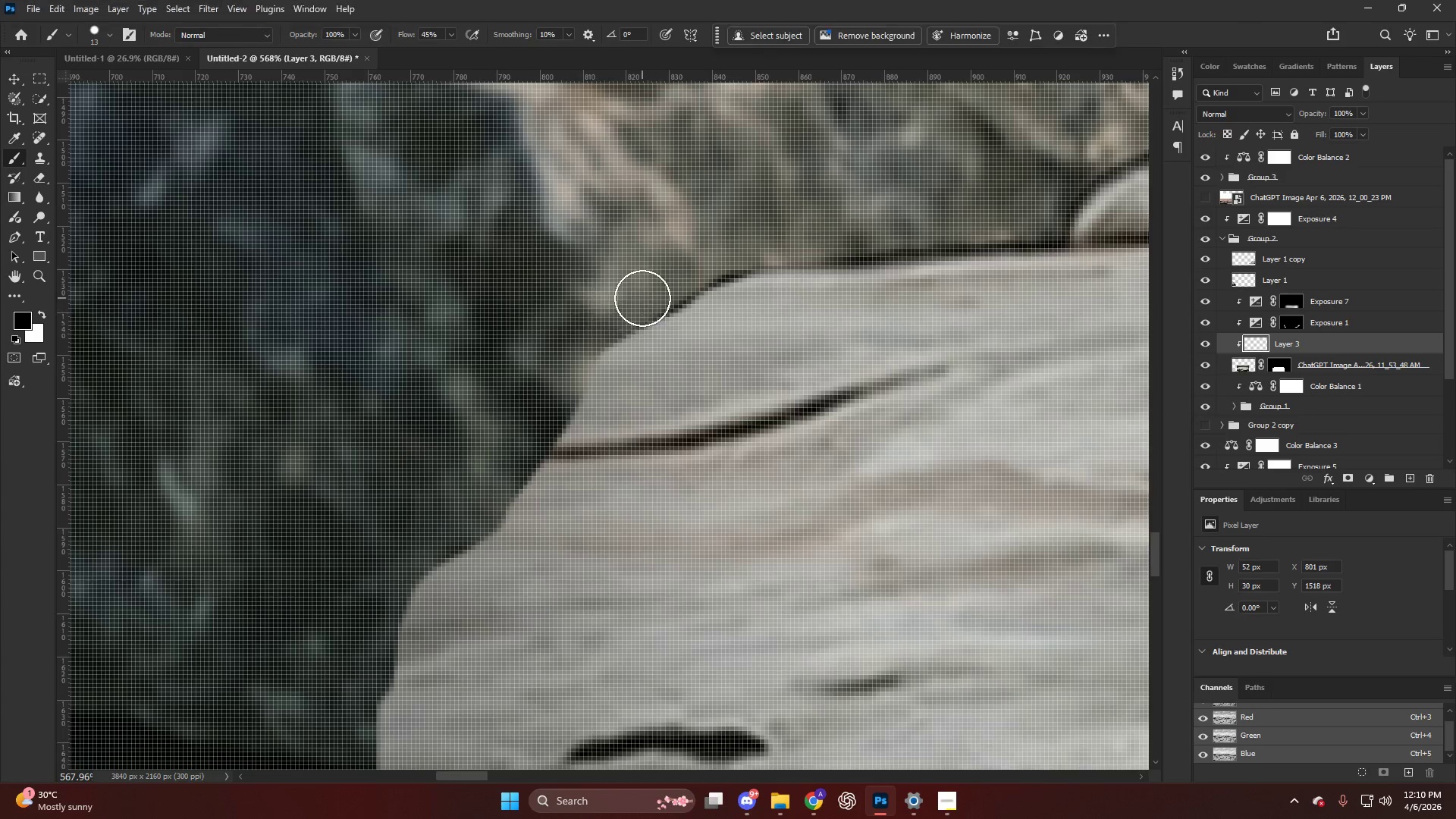 
left_click_drag(start_coordinate=[630, 307], to_coordinate=[516, 353])
 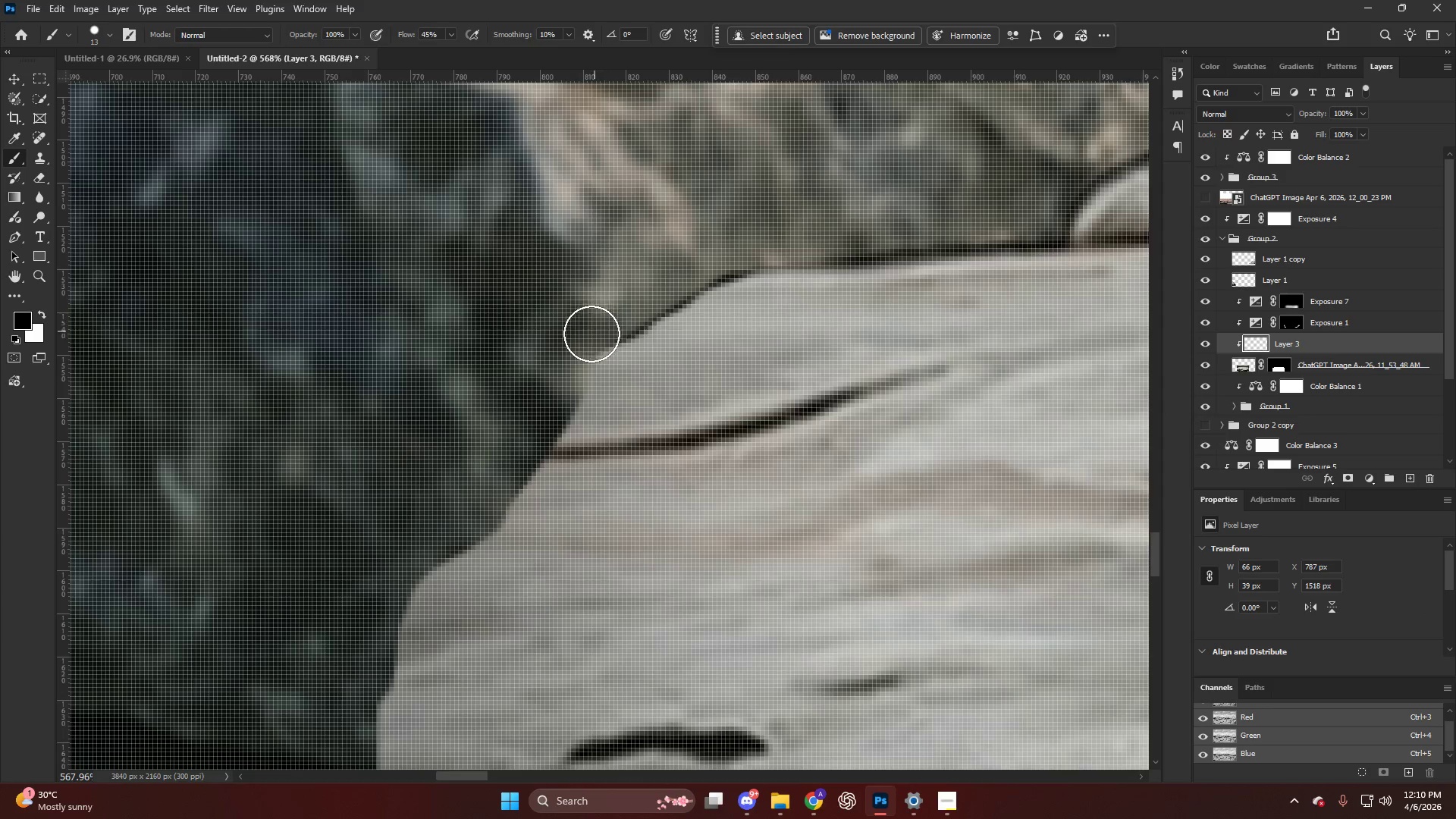 
left_click_drag(start_coordinate=[584, 343], to_coordinate=[487, 454])
 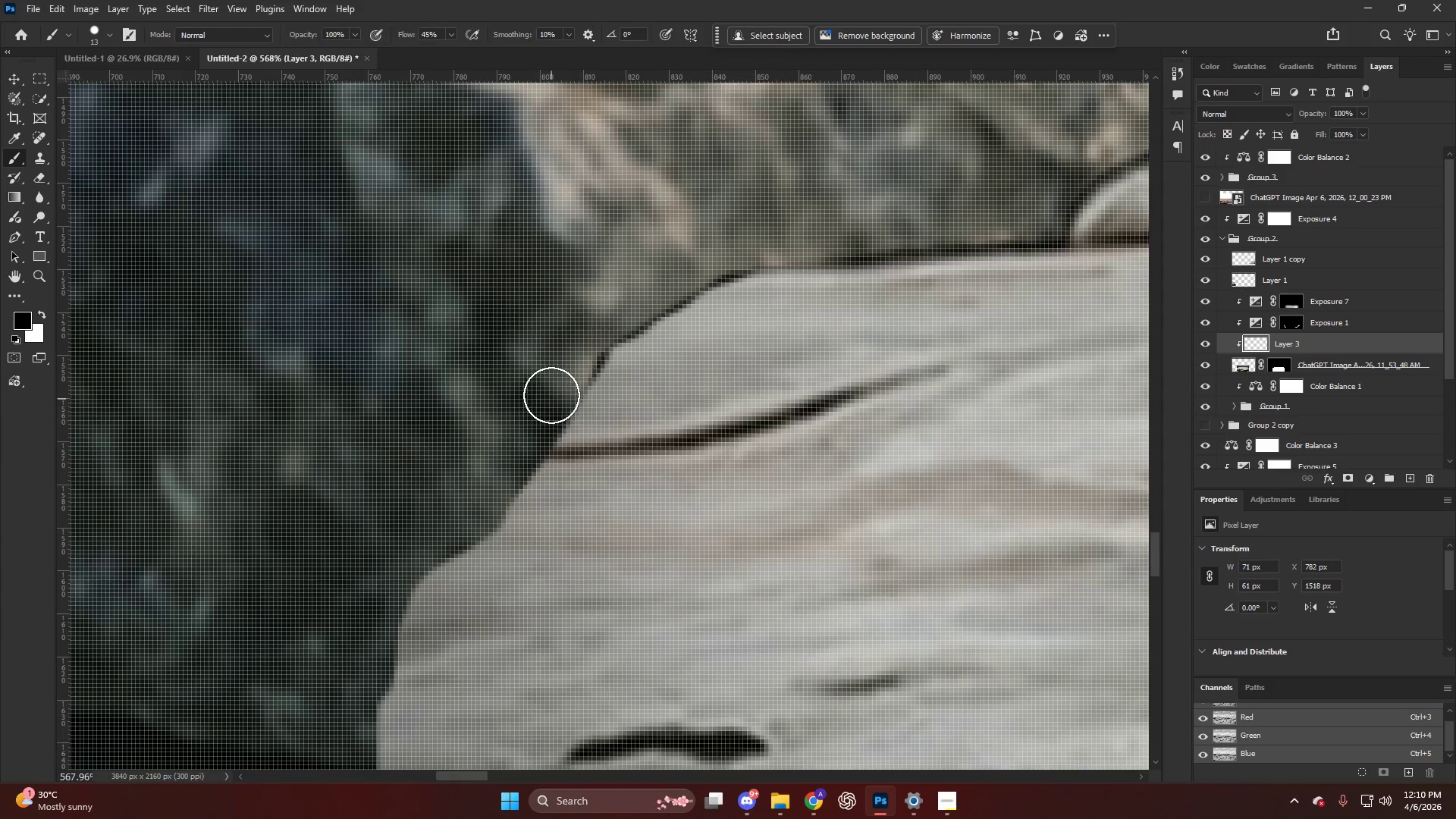 
left_click_drag(start_coordinate=[547, 404], to_coordinate=[436, 499])
 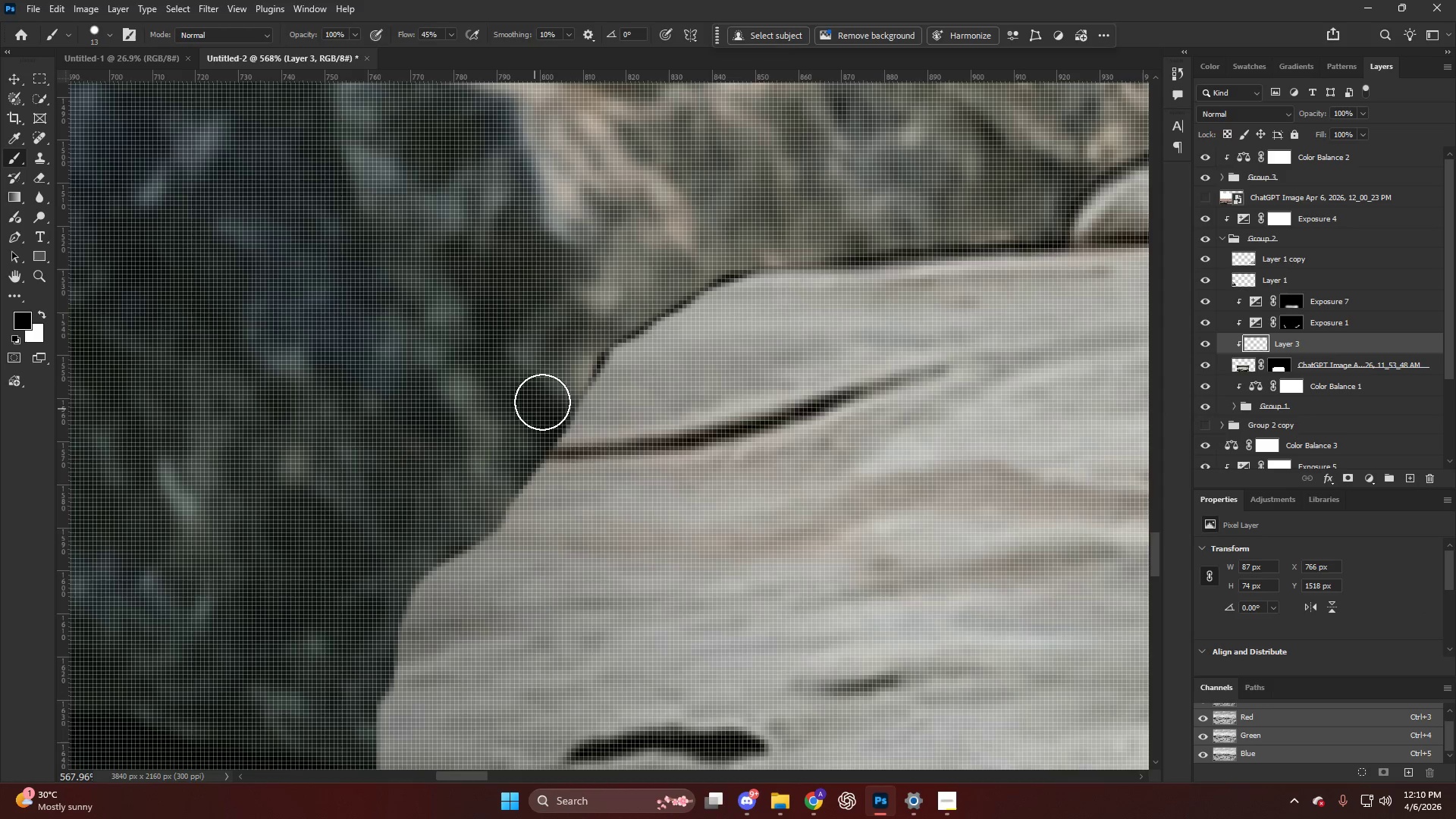 
left_click_drag(start_coordinate=[546, 410], to_coordinate=[466, 492])
 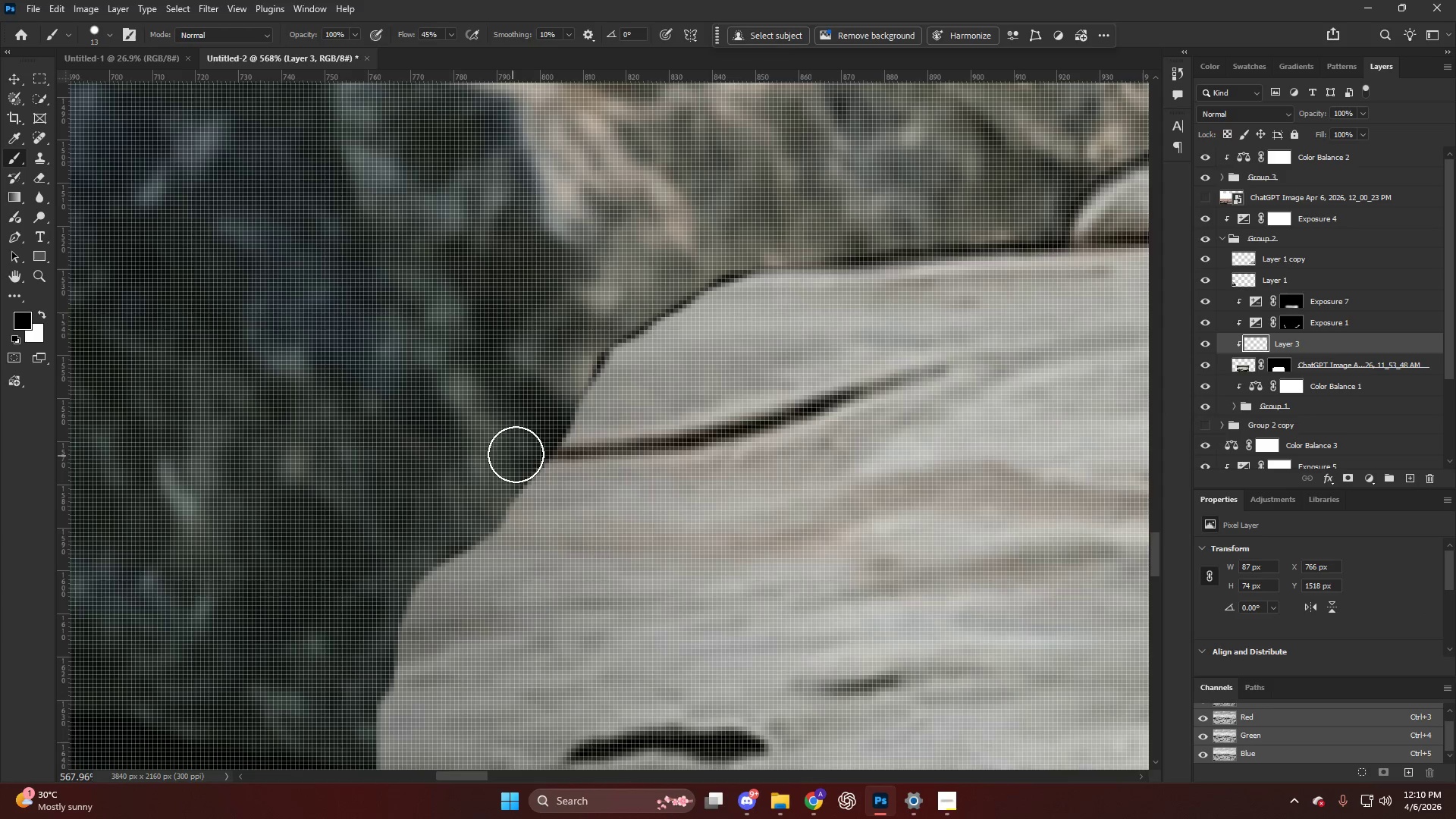 
left_click_drag(start_coordinate=[517, 456], to_coordinate=[456, 519])
 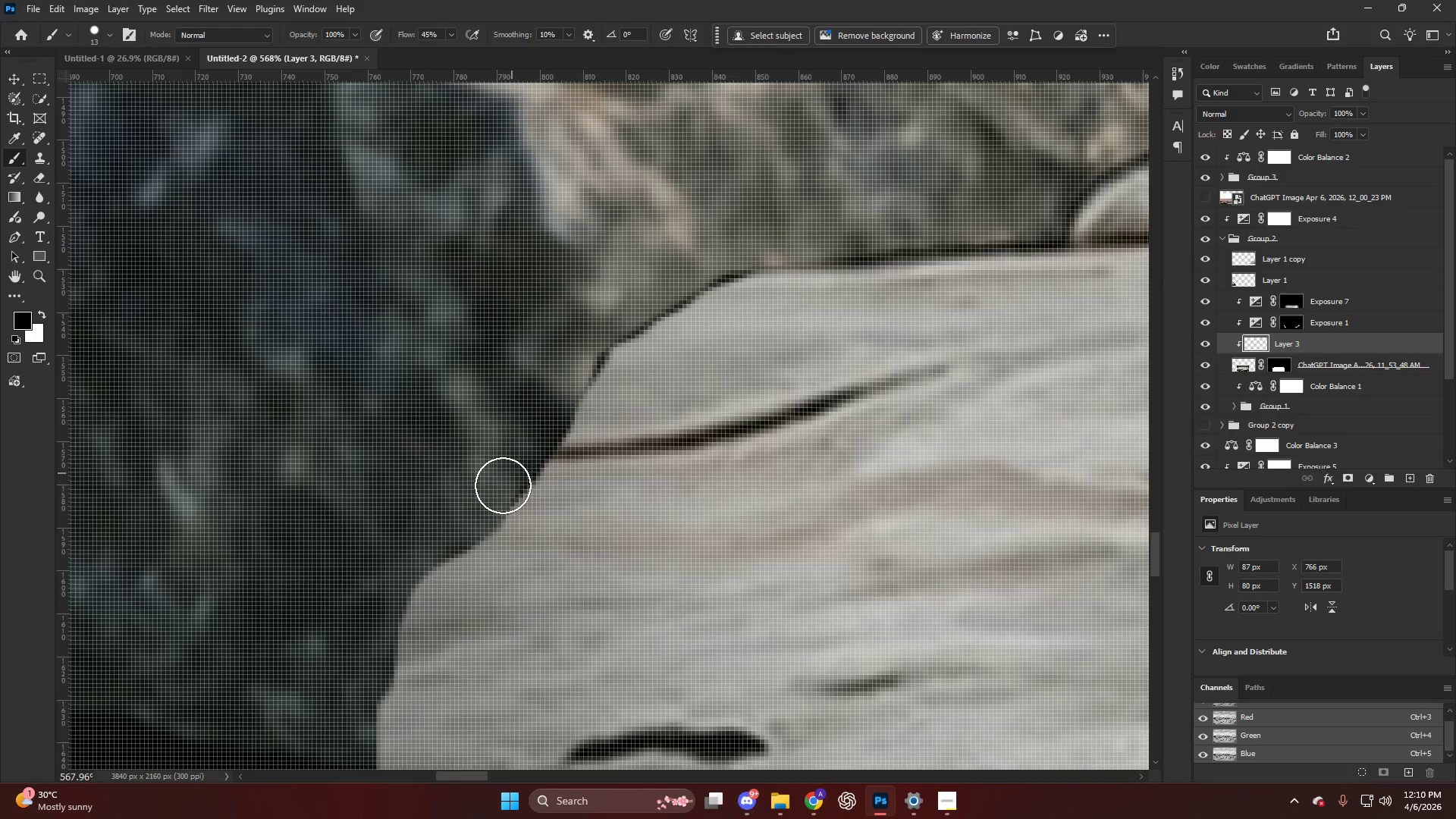 
left_click_drag(start_coordinate=[497, 492], to_coordinate=[380, 589])
 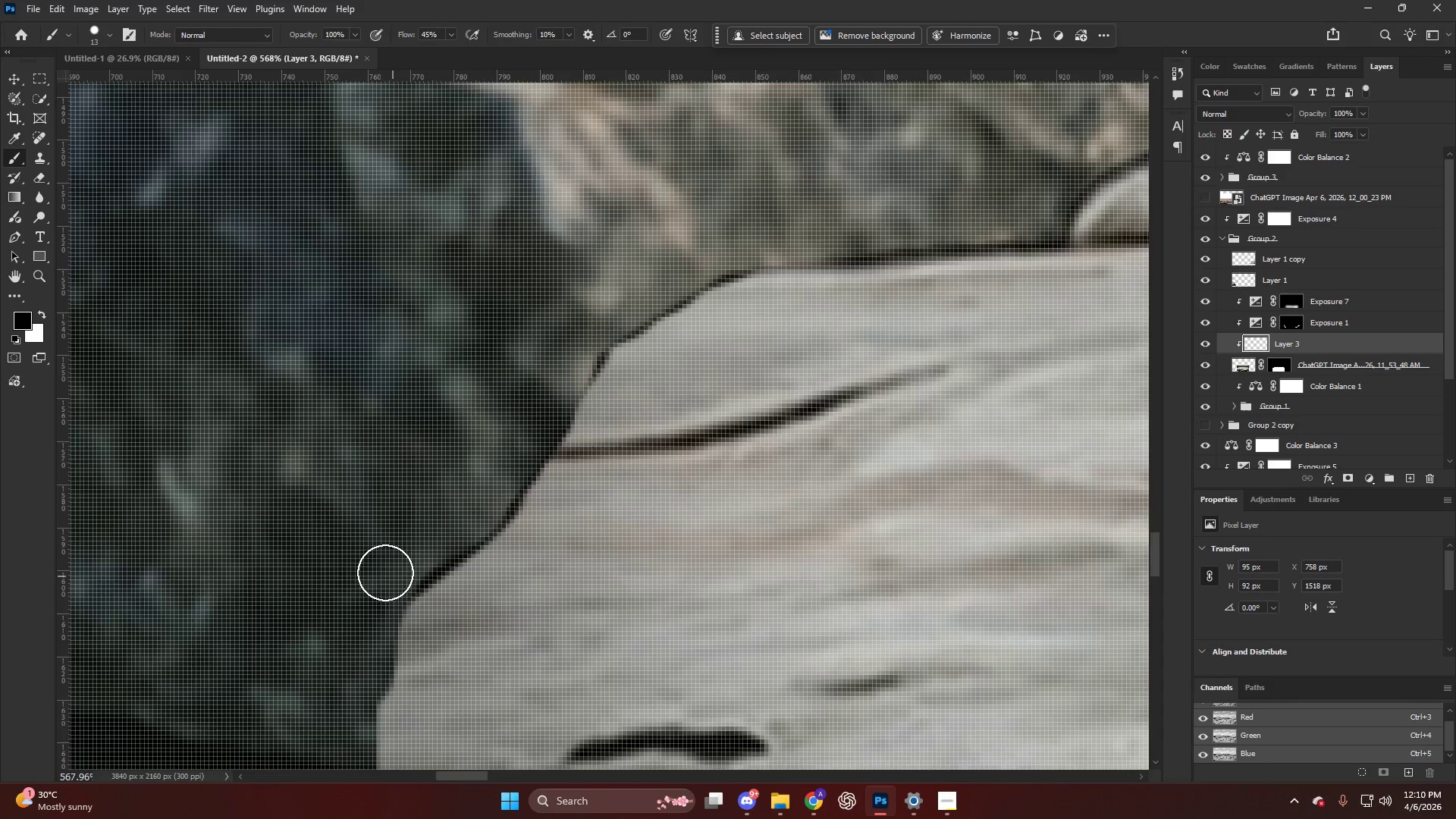 
scroll: coordinate [375, 569], scroll_direction: down, amount: 5.0
 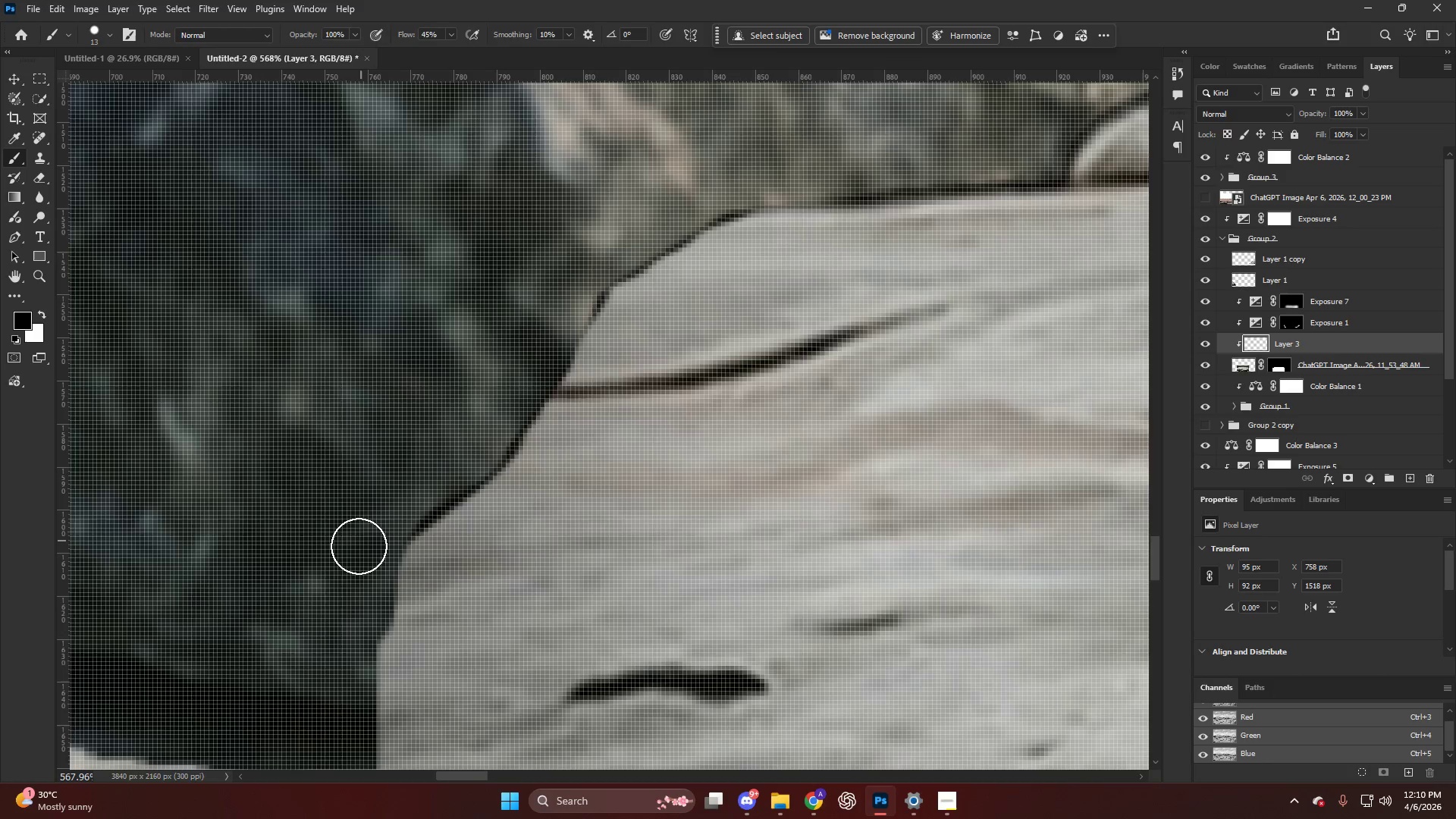 
left_click_drag(start_coordinate=[354, 567], to_coordinate=[347, 626])
 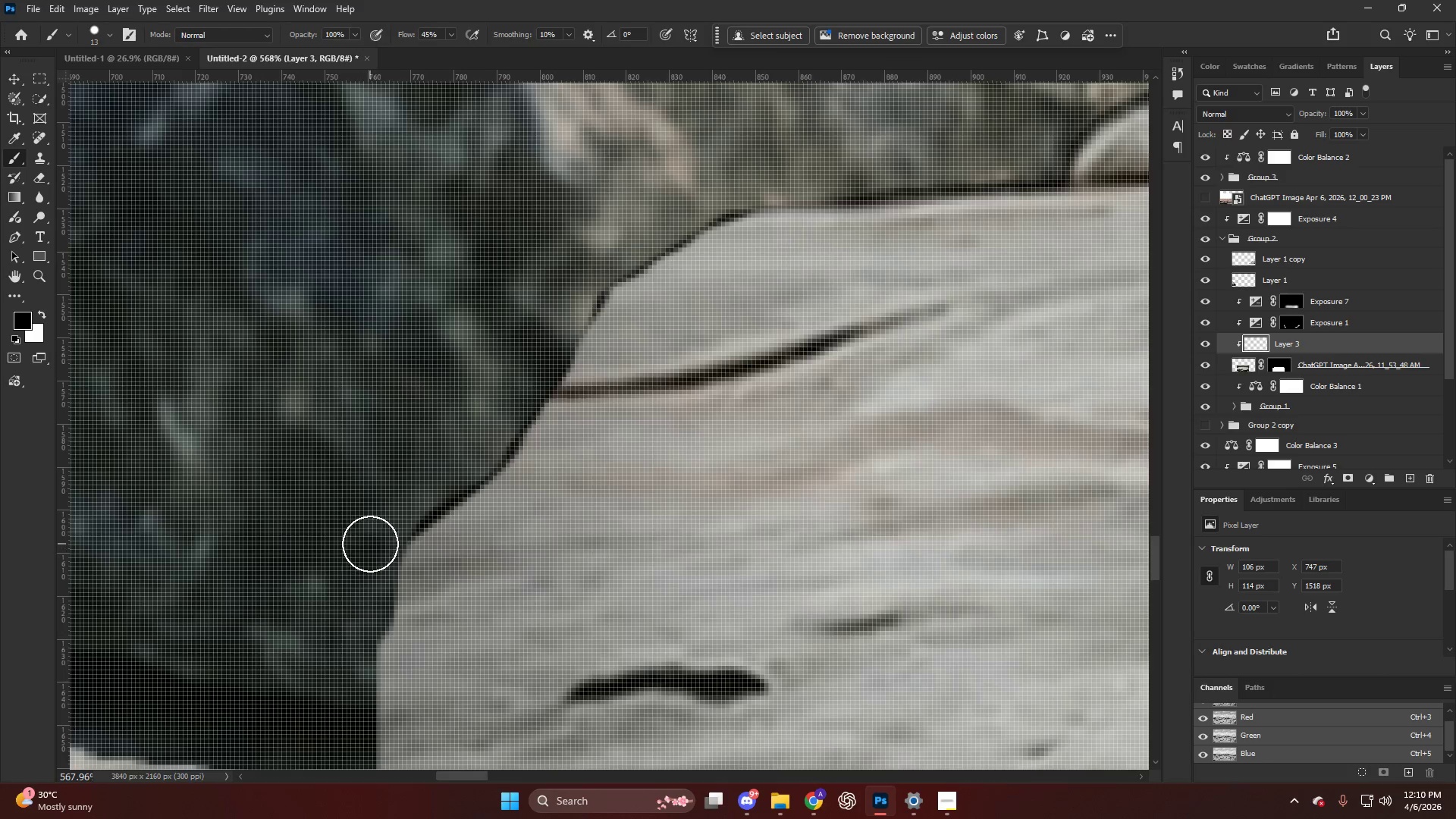 
left_click_drag(start_coordinate=[378, 545], to_coordinate=[347, 668])
 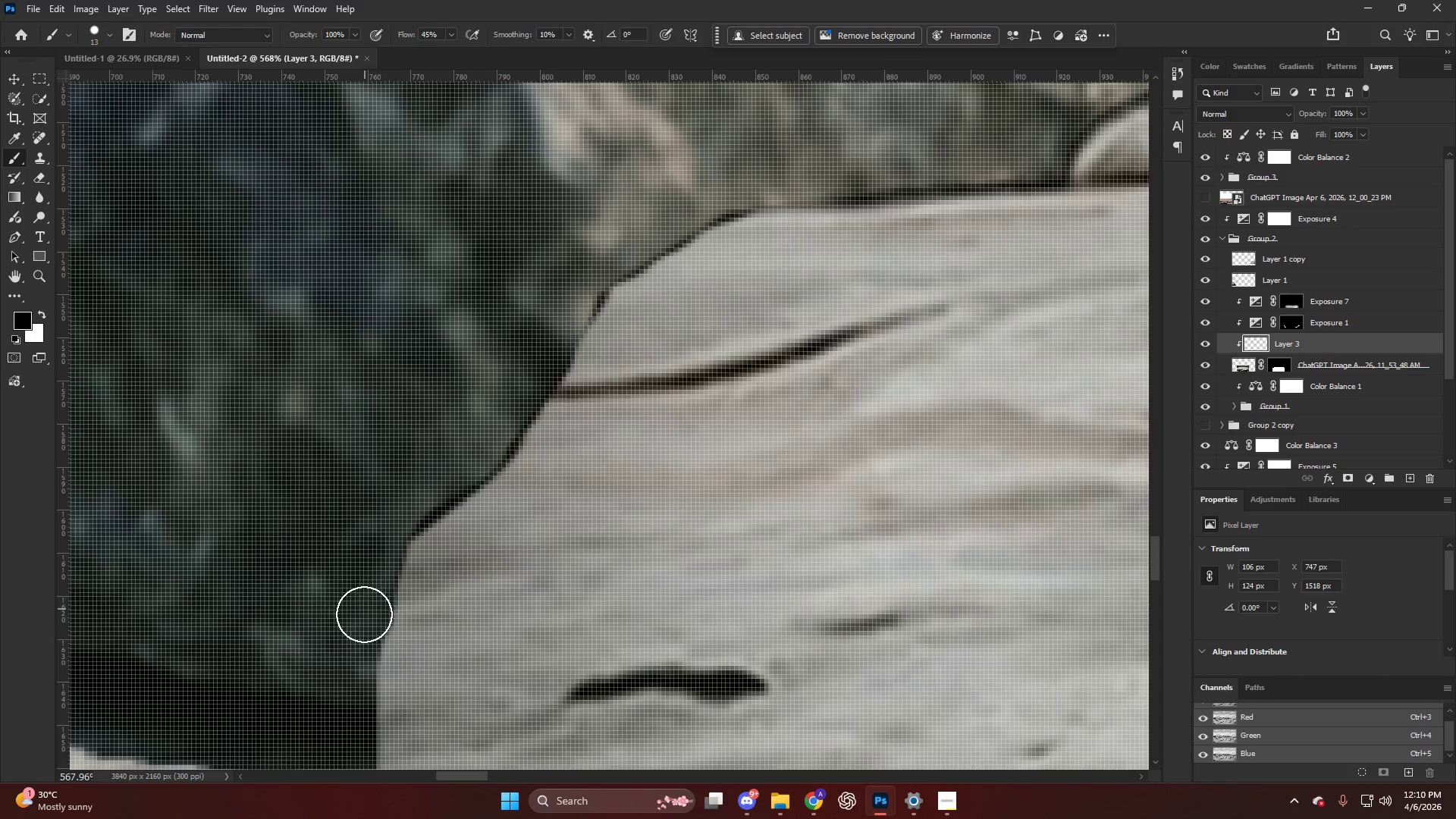 
left_click_drag(start_coordinate=[364, 614], to_coordinate=[347, 739])
 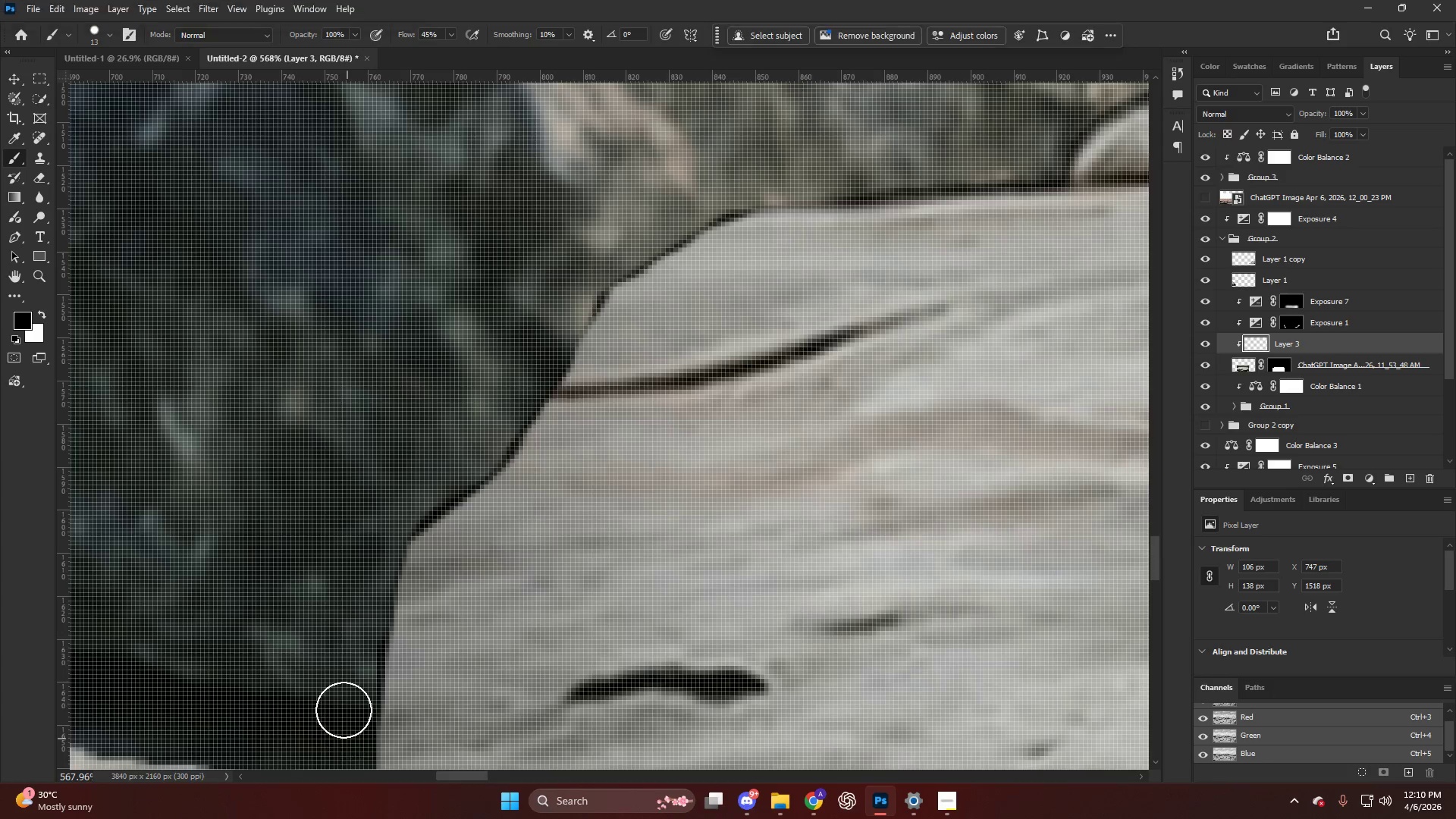 
left_click_drag(start_coordinate=[358, 643], to_coordinate=[346, 733])
 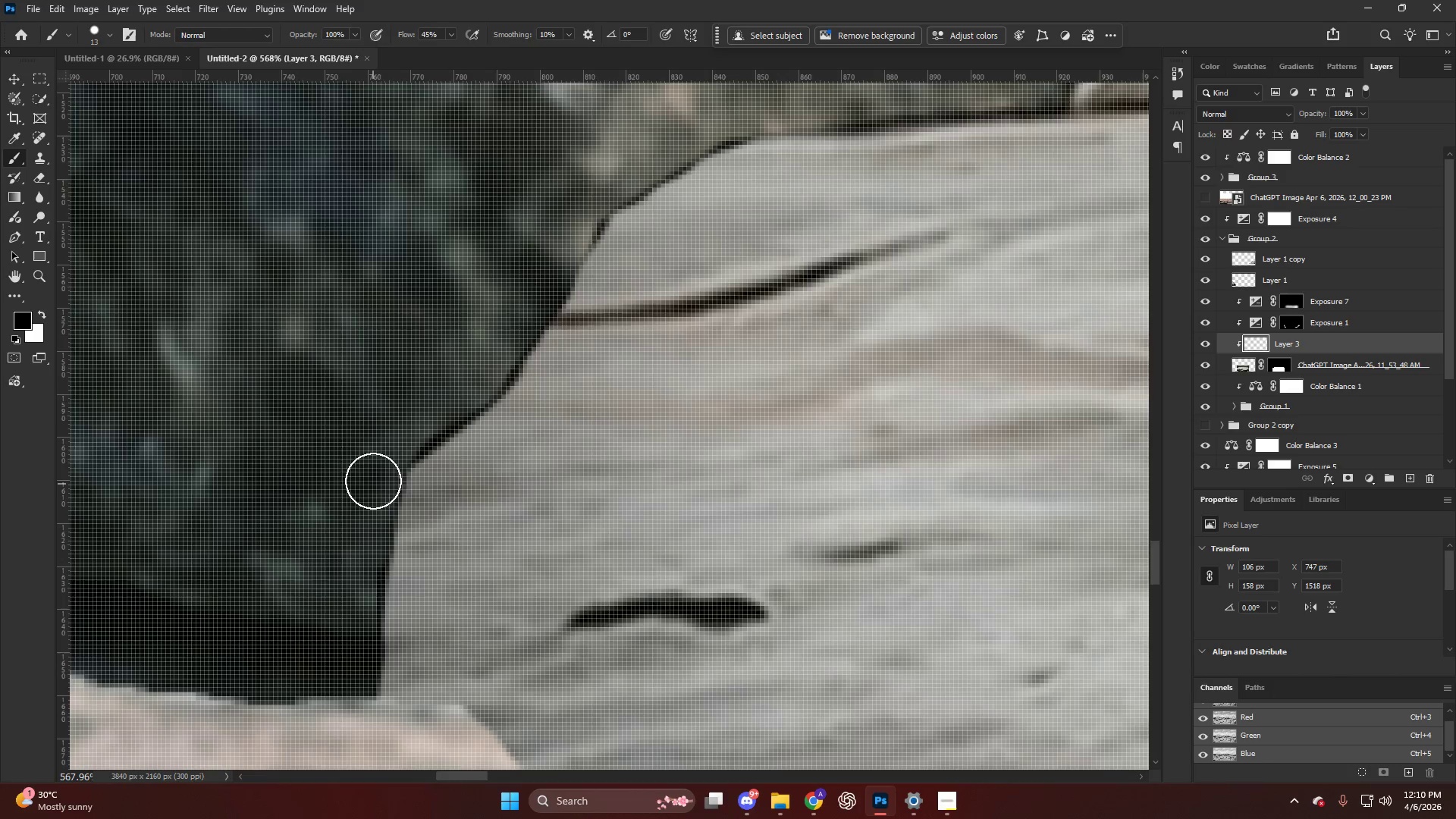 
scroll: coordinate [345, 682], scroll_direction: down, amount: 6.0
 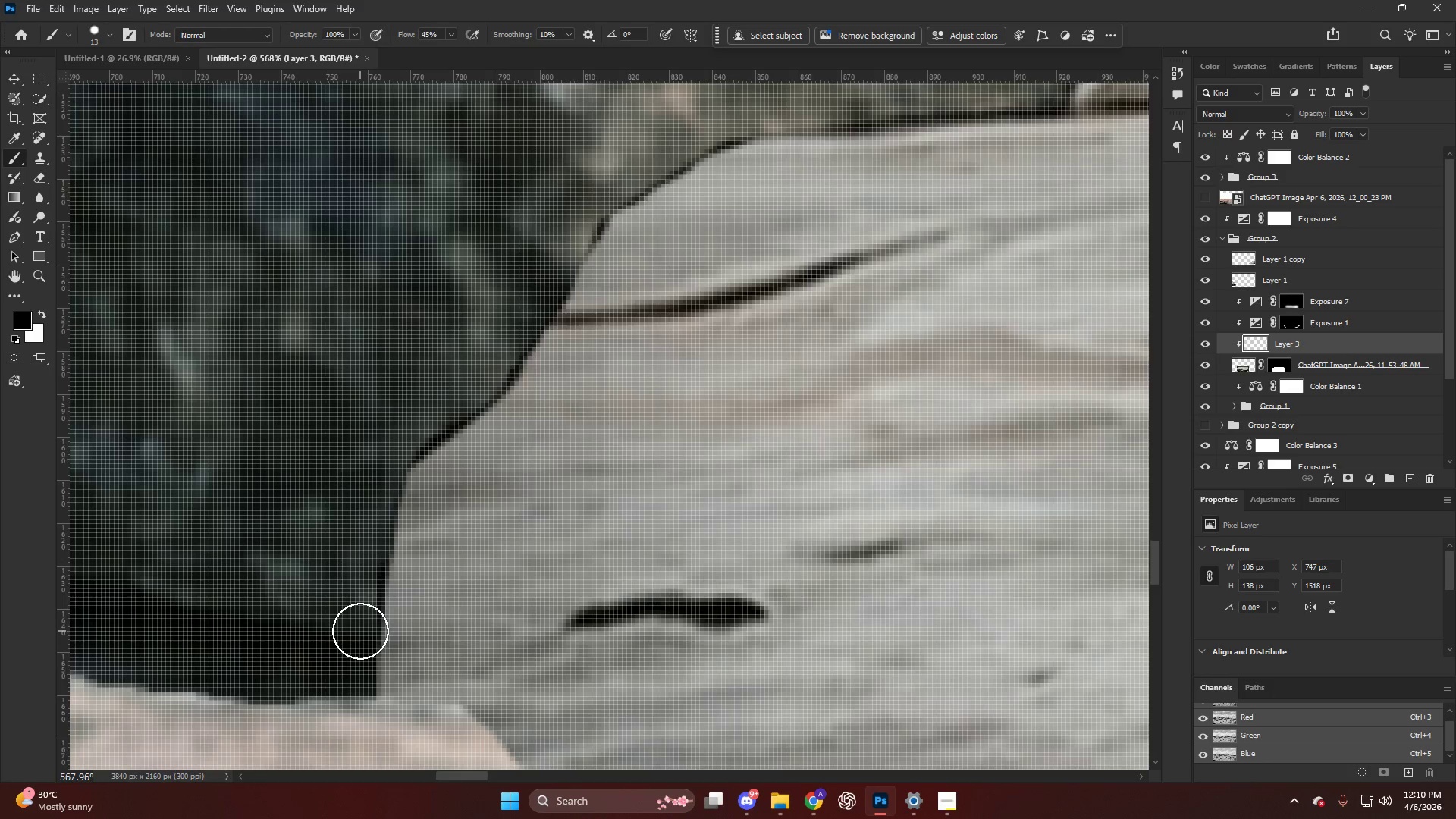 
left_click_drag(start_coordinate=[388, 469], to_coordinate=[309, 624])
 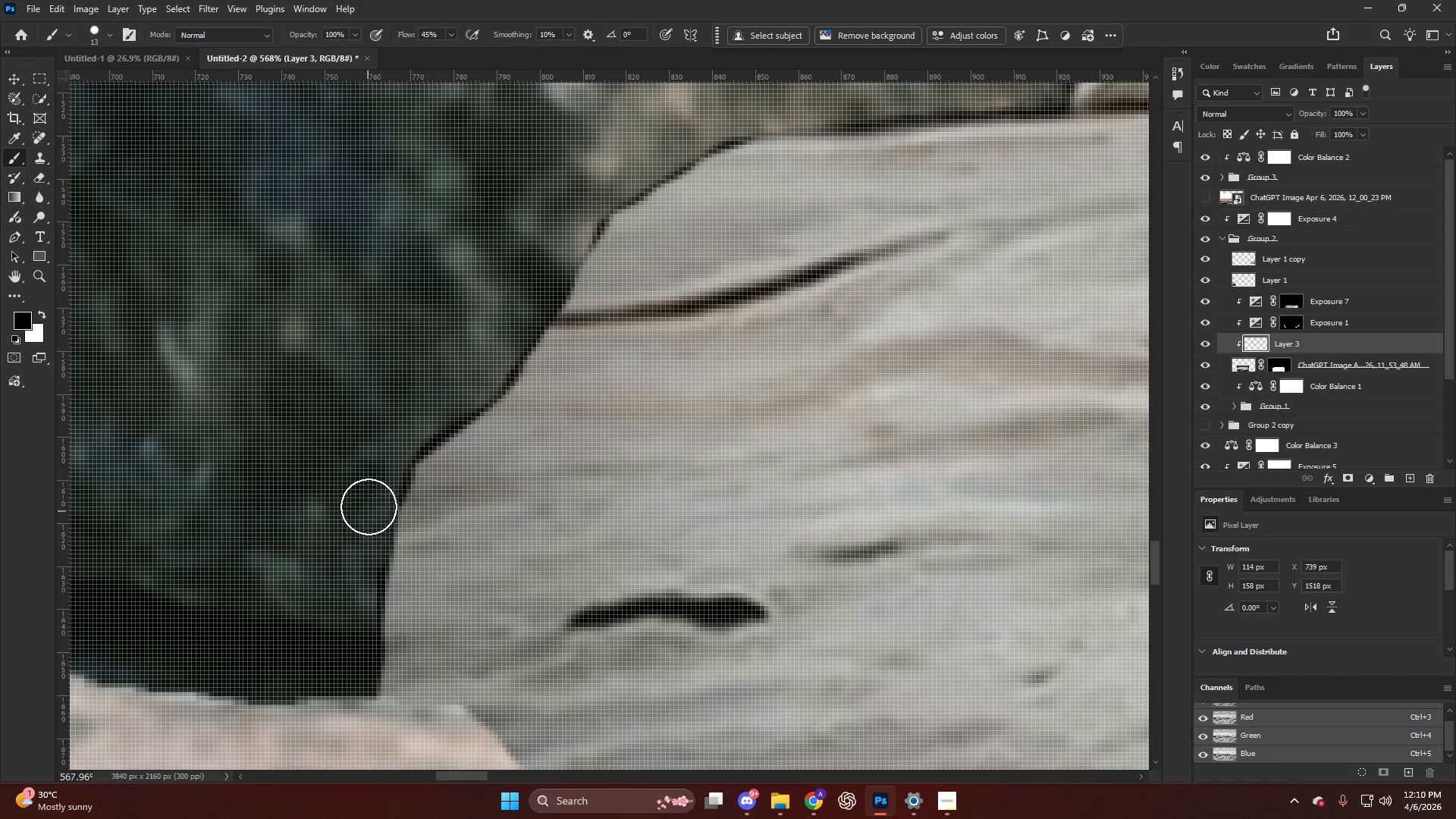 
left_click_drag(start_coordinate=[368, 519], to_coordinate=[353, 585])
 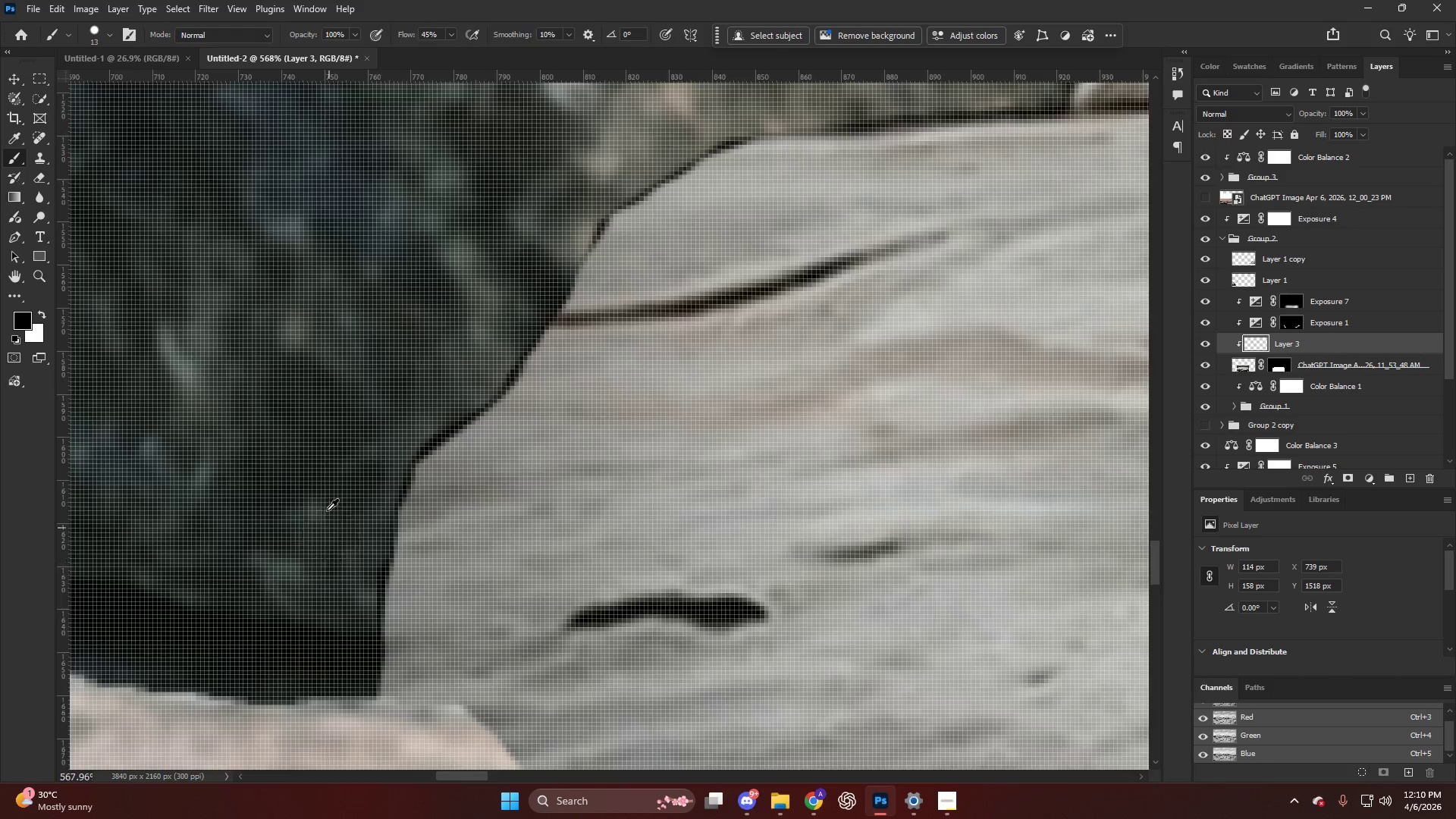 
hold_key(key=AltLeft, duration=0.86)
 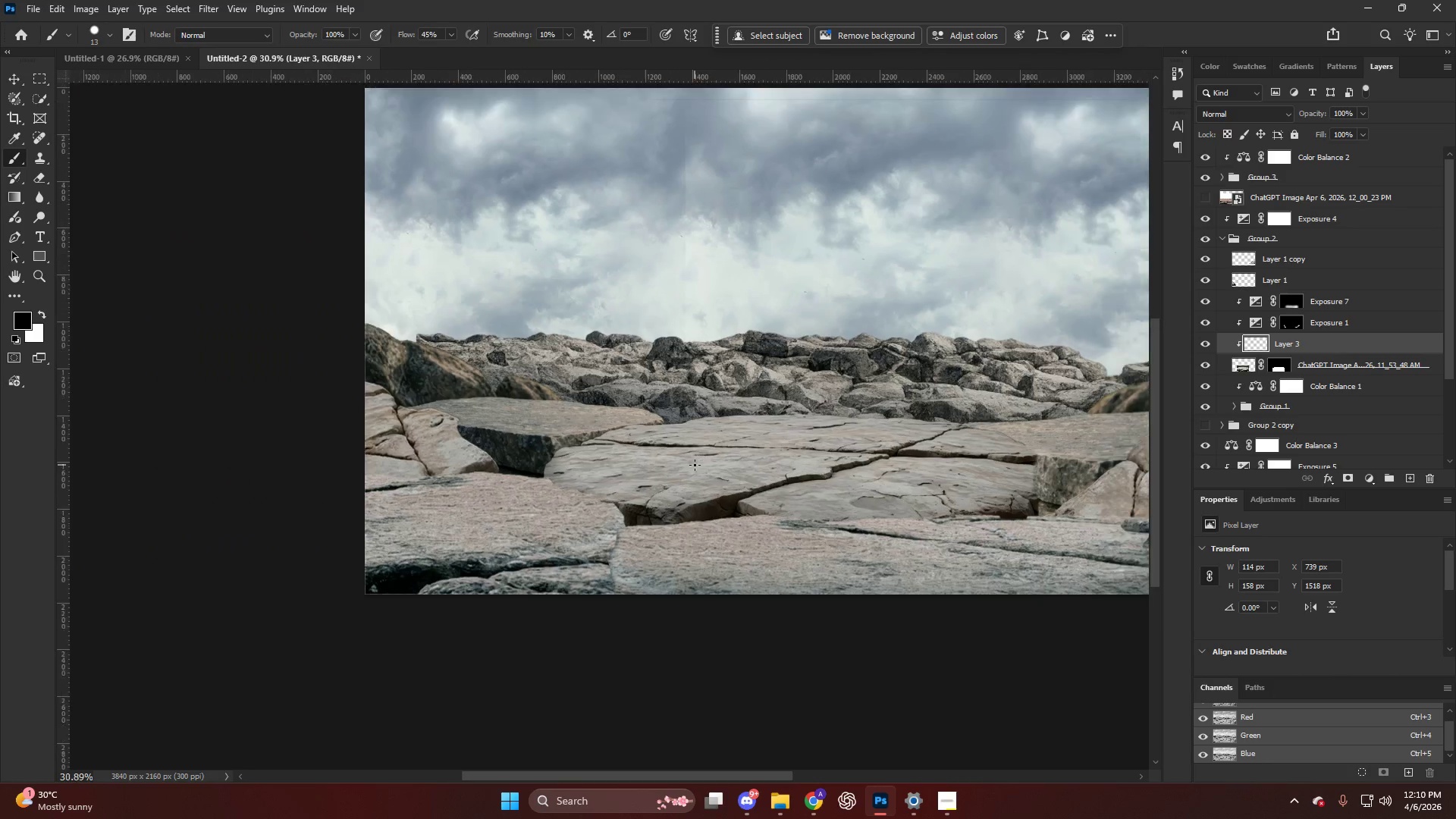 
key(Alt+AltLeft)
 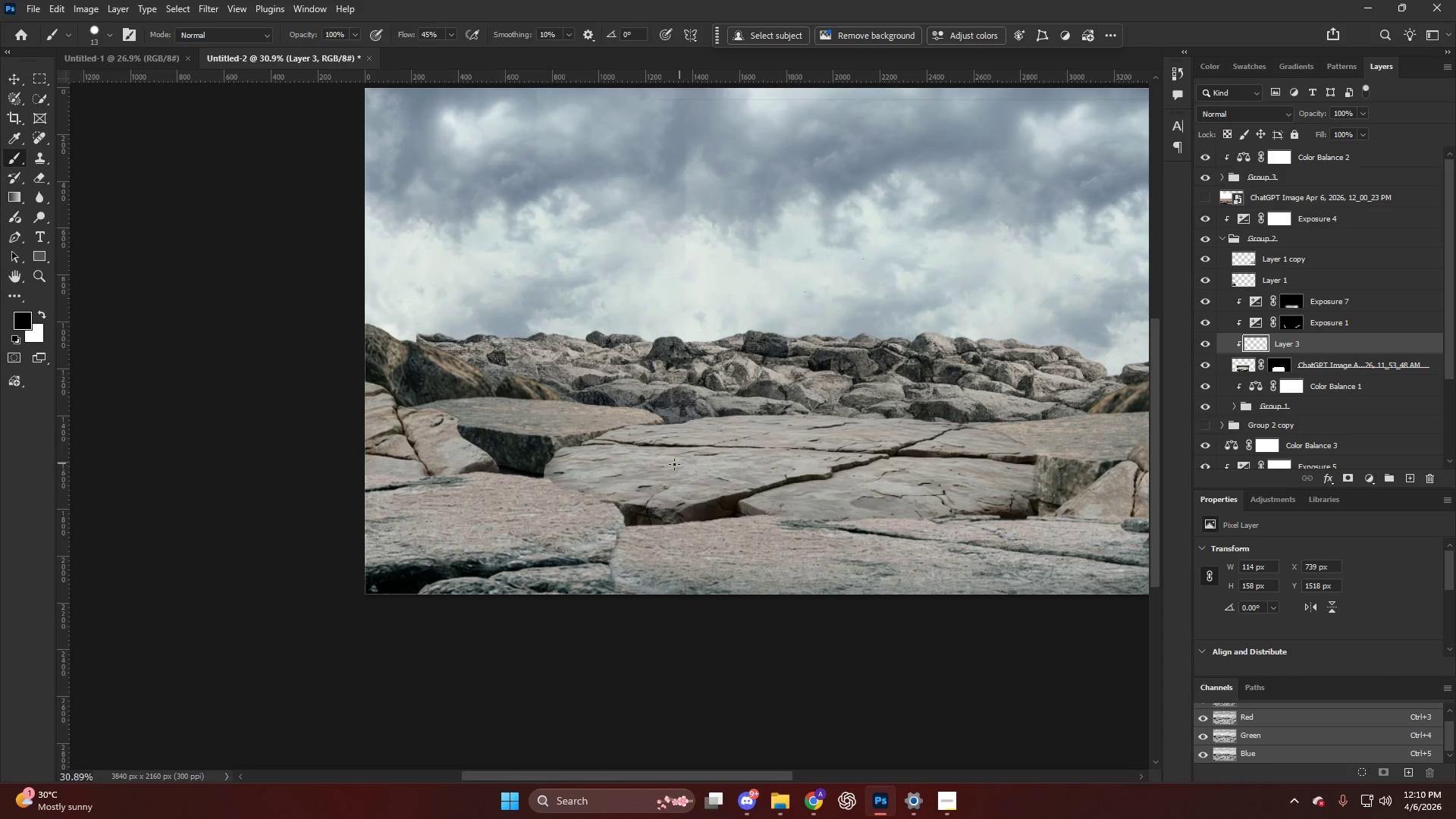 
scroll: coordinate [695, 465], scroll_direction: down, amount: 34.0
 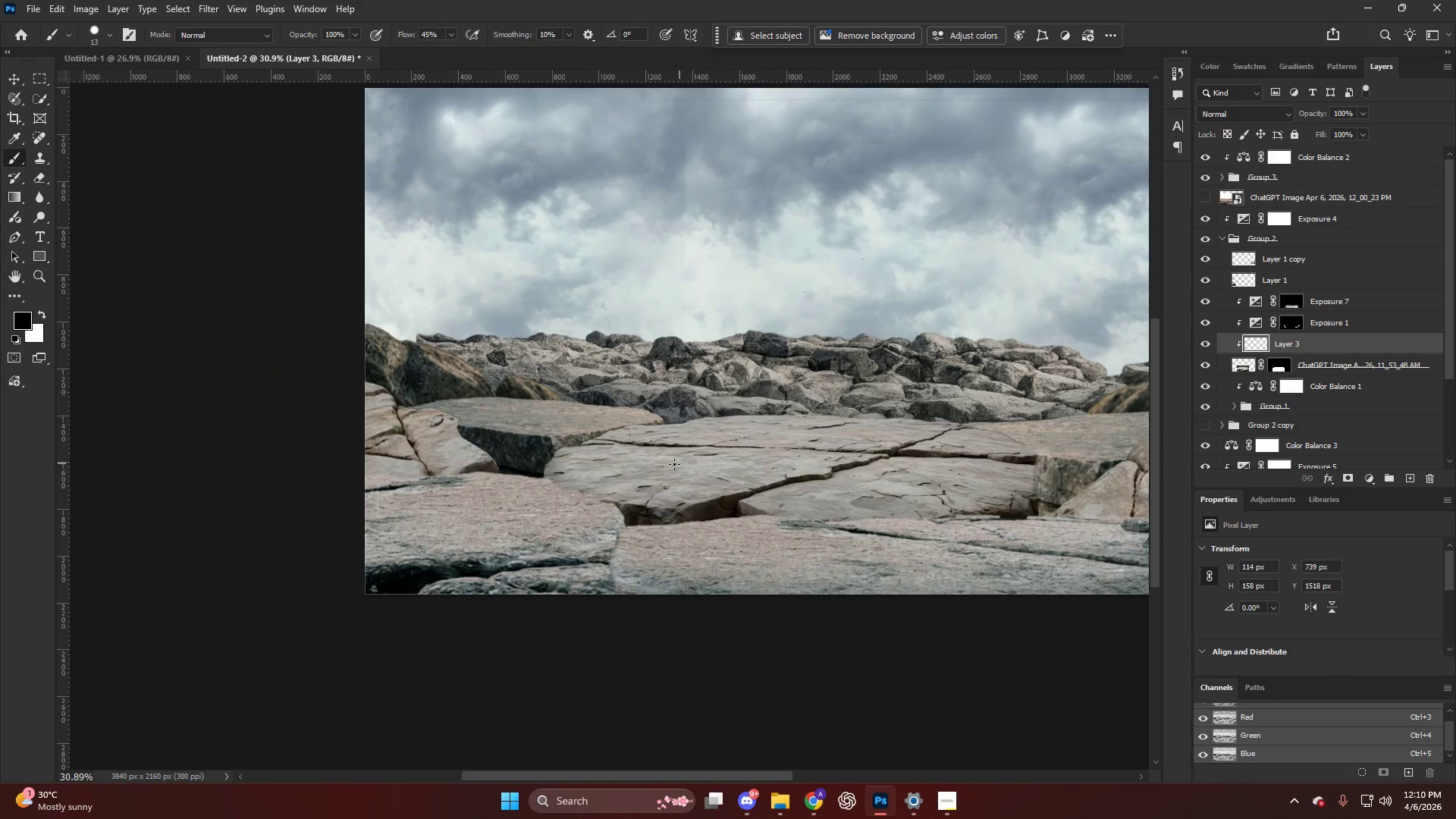 
key(Alt+AltLeft)
 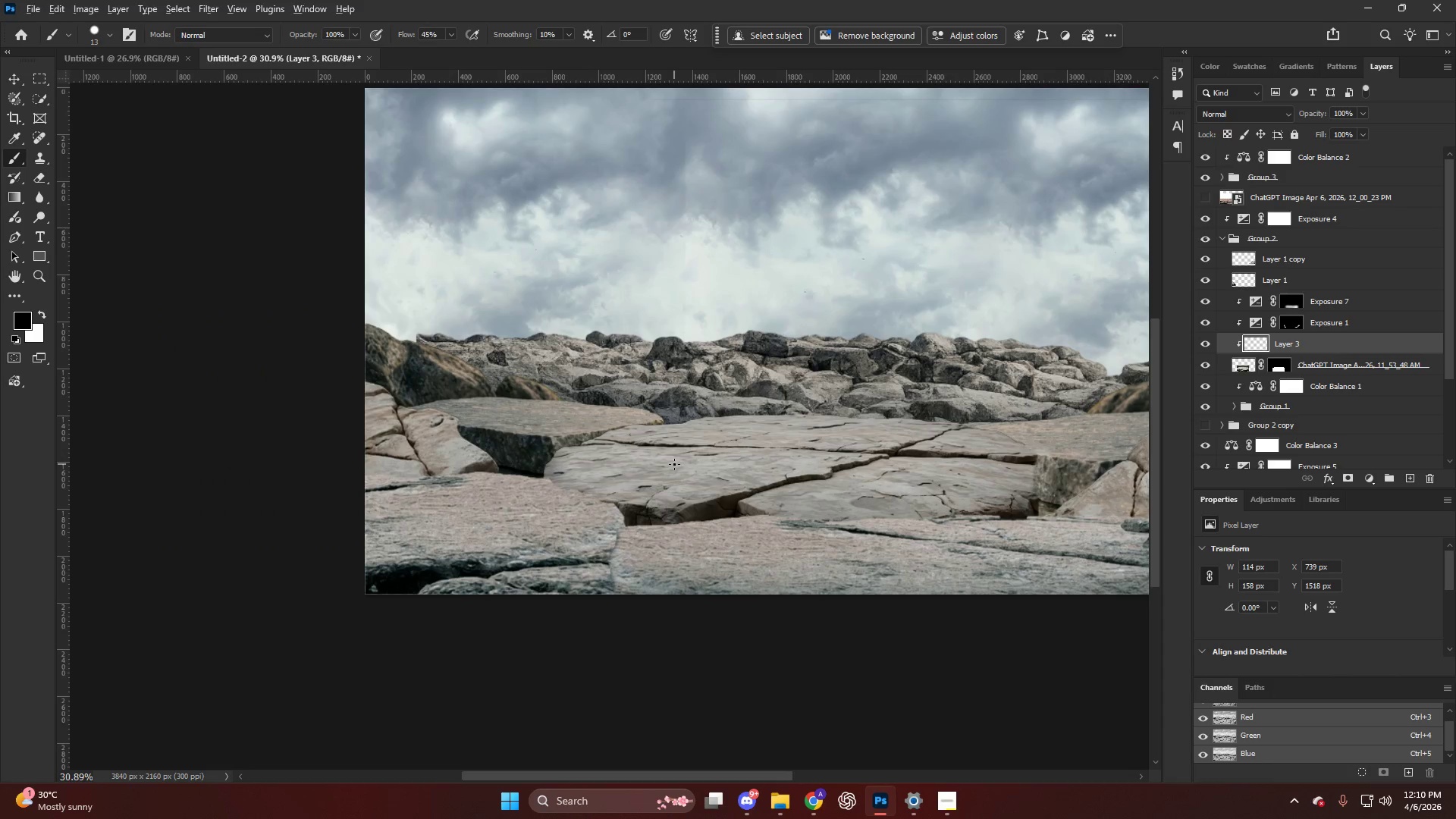 
key(Control+ControlLeft)
 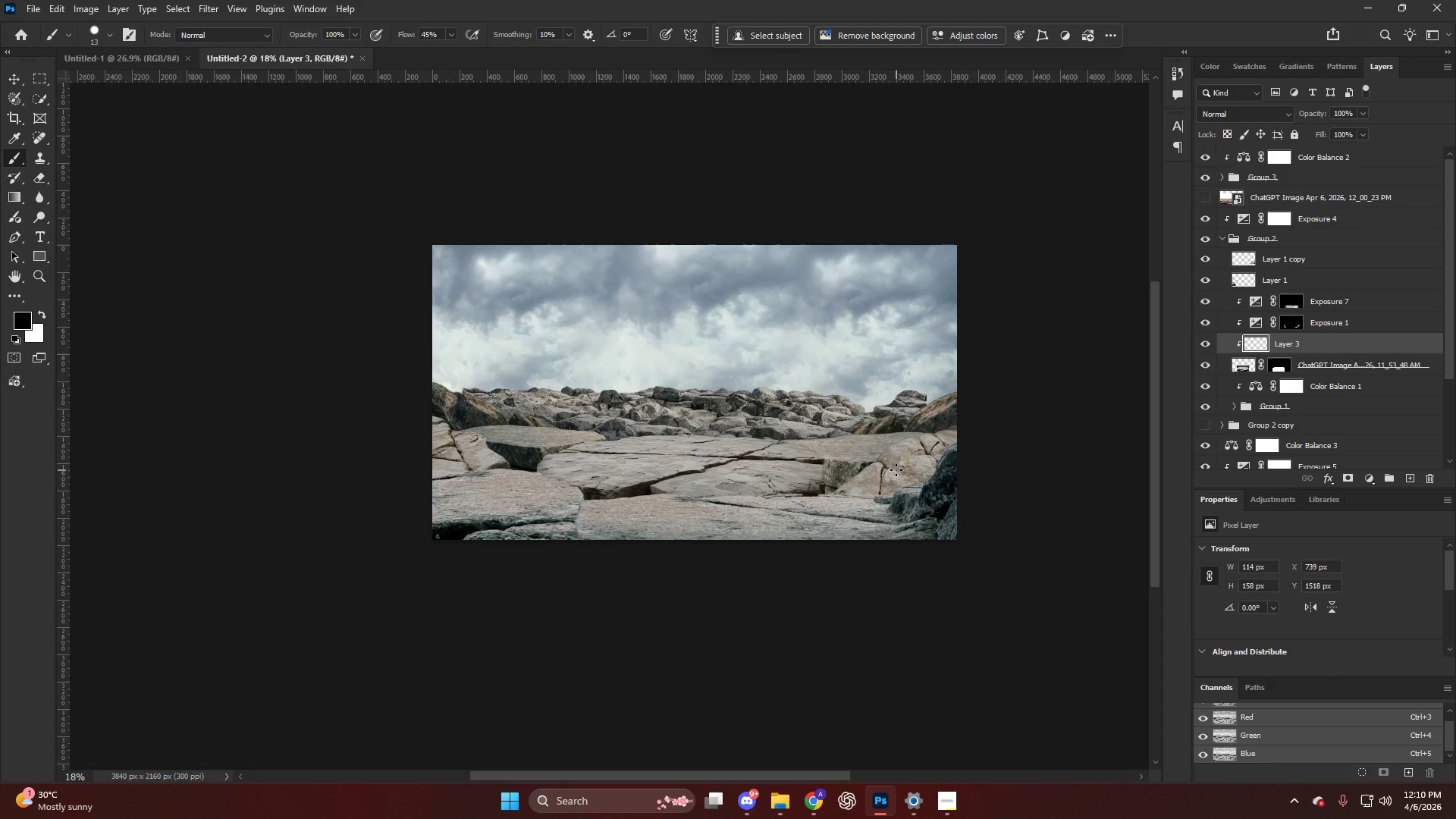 
scroll: coordinate [672, 468], scroll_direction: down, amount: 11.0
 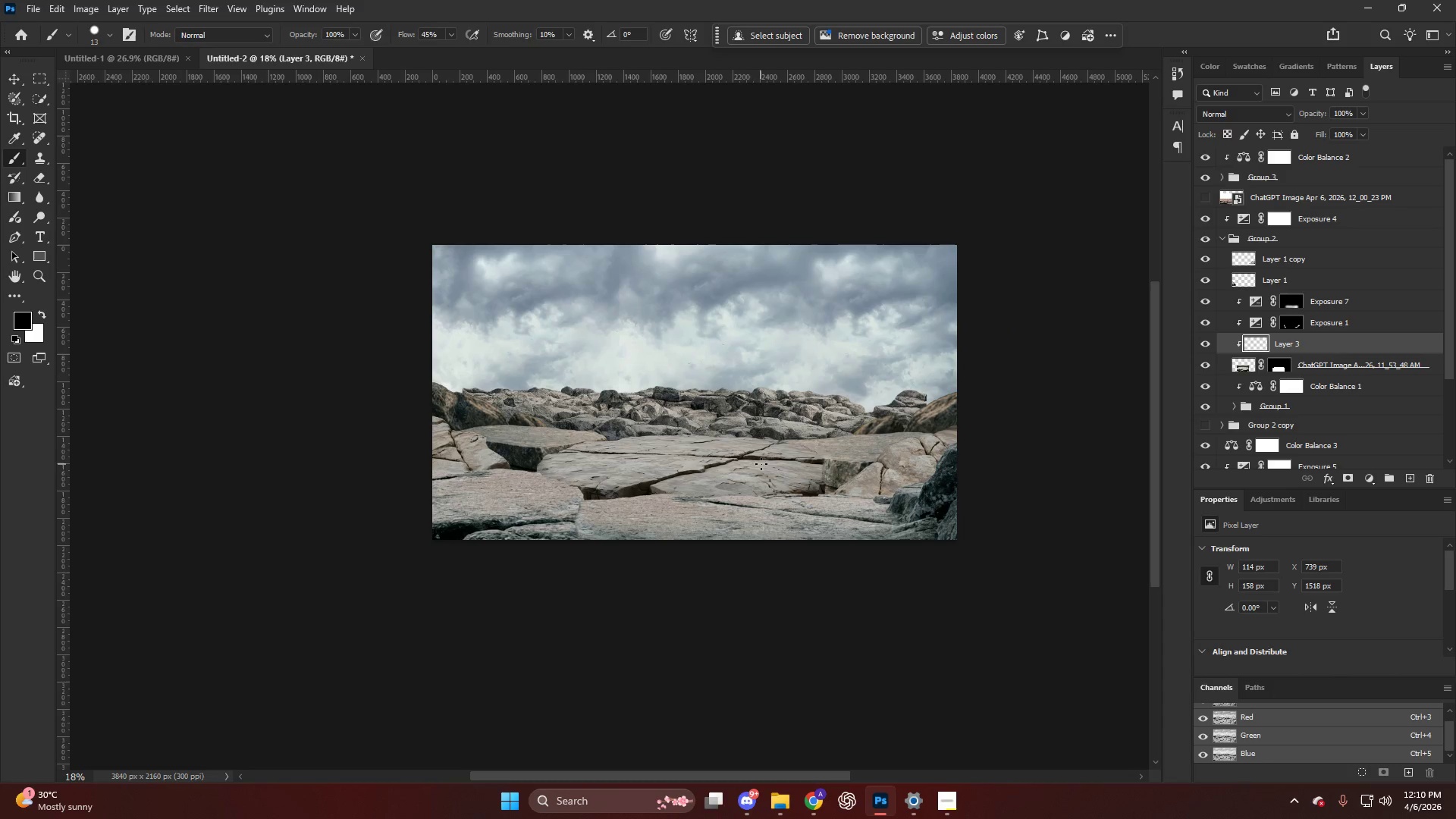 
key(Alt+AltLeft)
 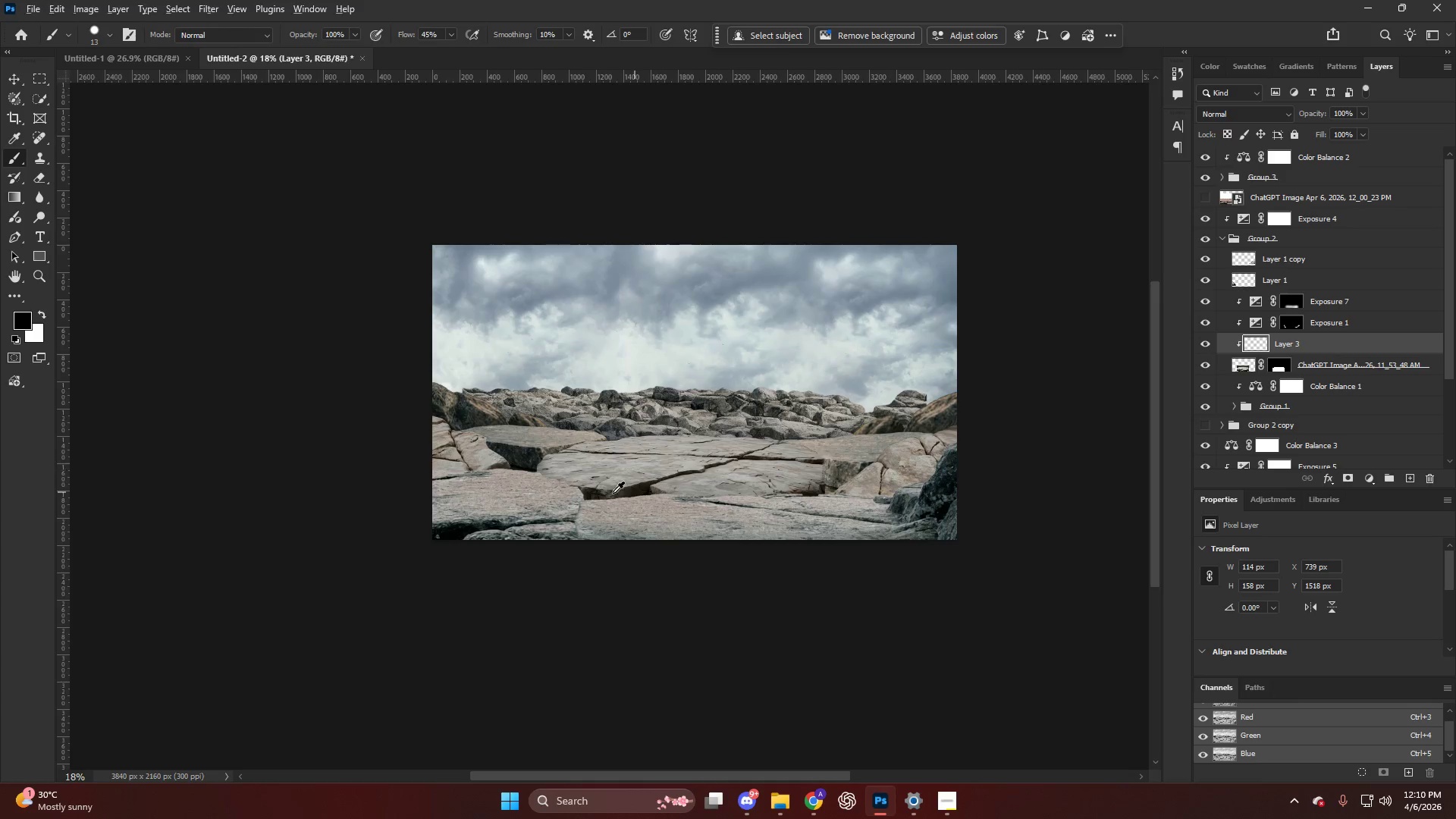 
scroll: coordinate [612, 493], scroll_direction: up, amount: 5.0
 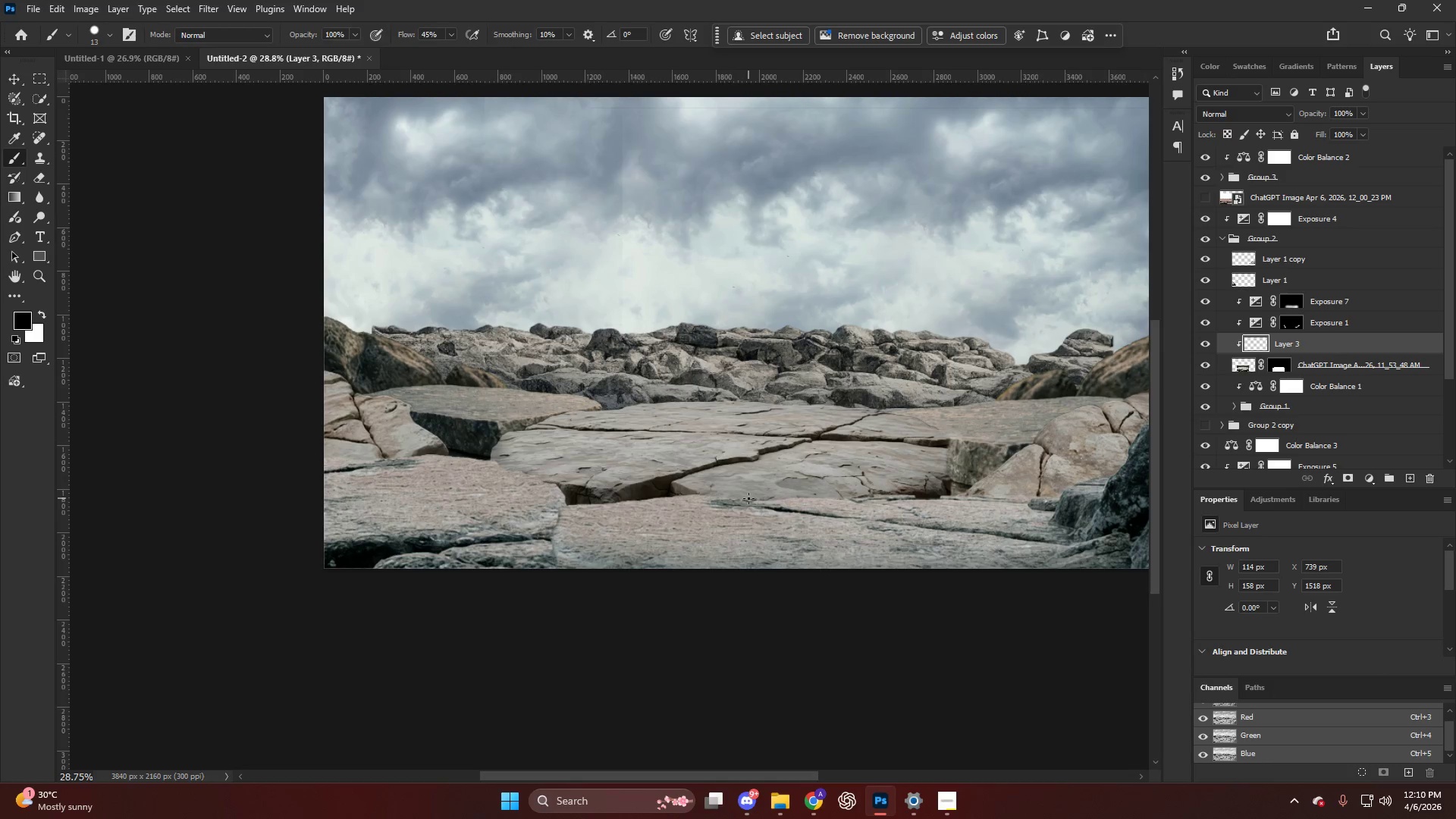 
hold_key(key=ControlLeft, duration=0.41)
scroll: coordinate [751, 500], scroll_direction: down, amount: 7.0
 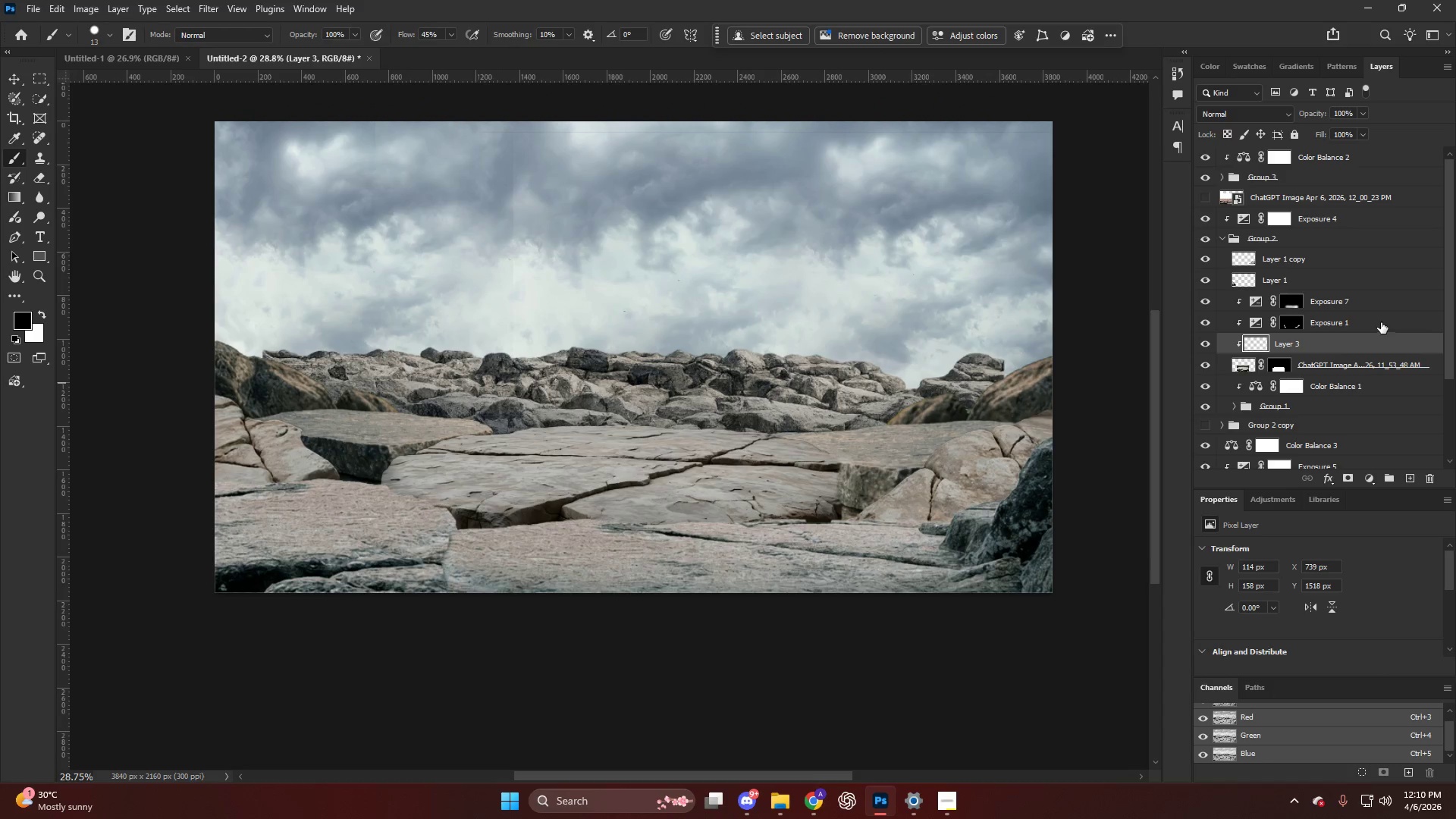 
left_click([1326, 312])
 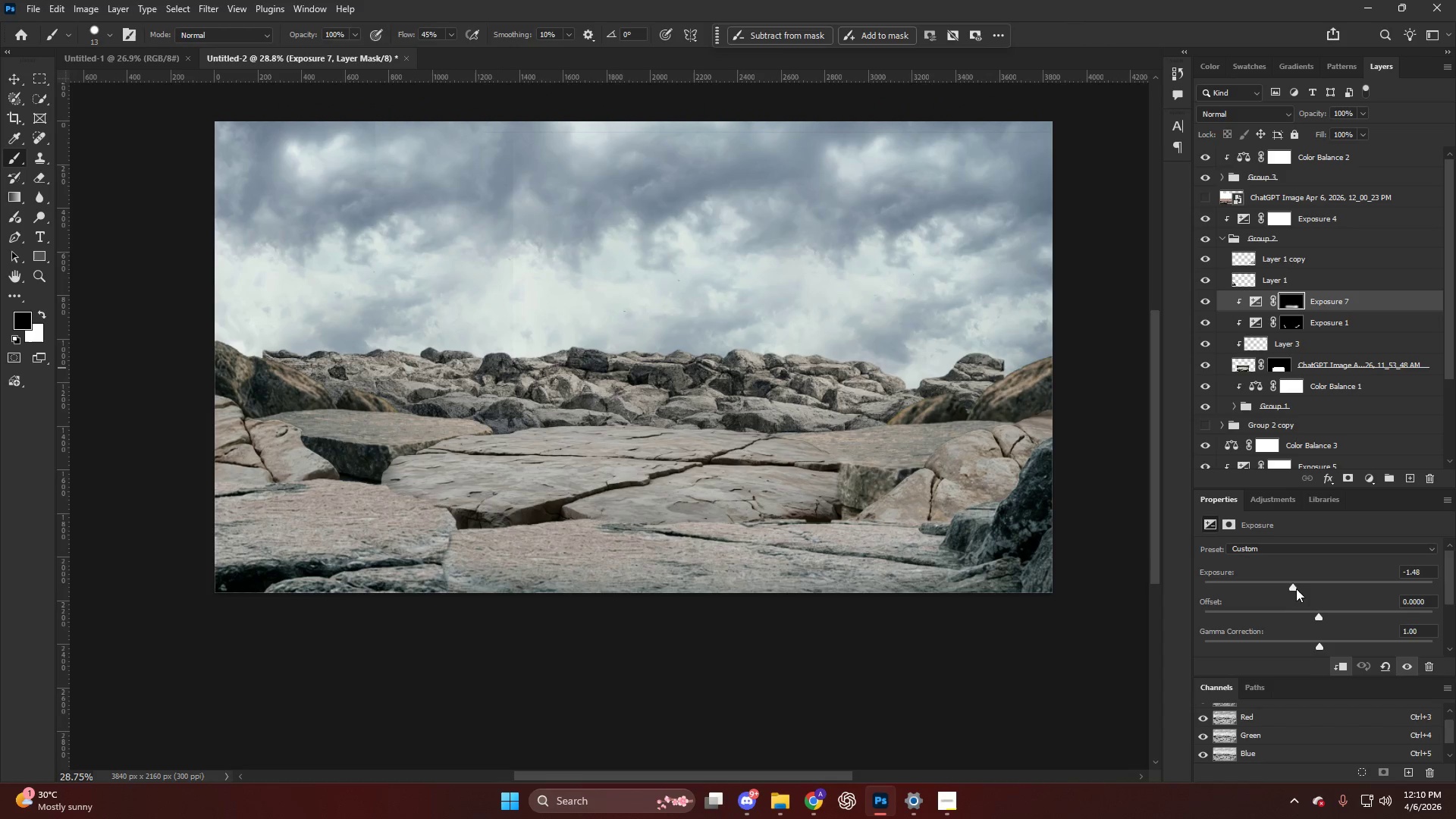 
left_click_drag(start_coordinate=[1292, 587], to_coordinate=[1288, 588])
 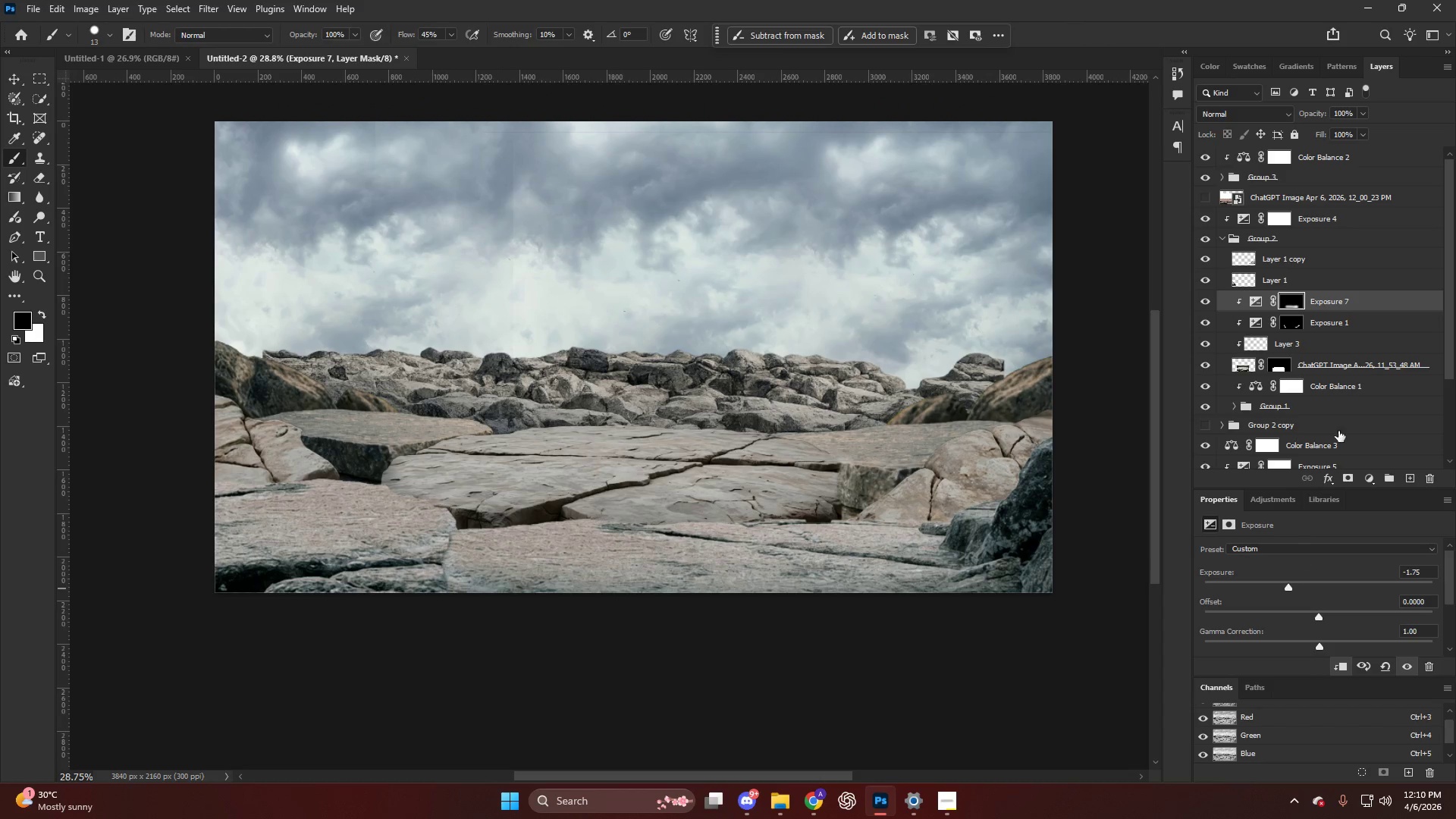 
key(Control+ControlLeft)
 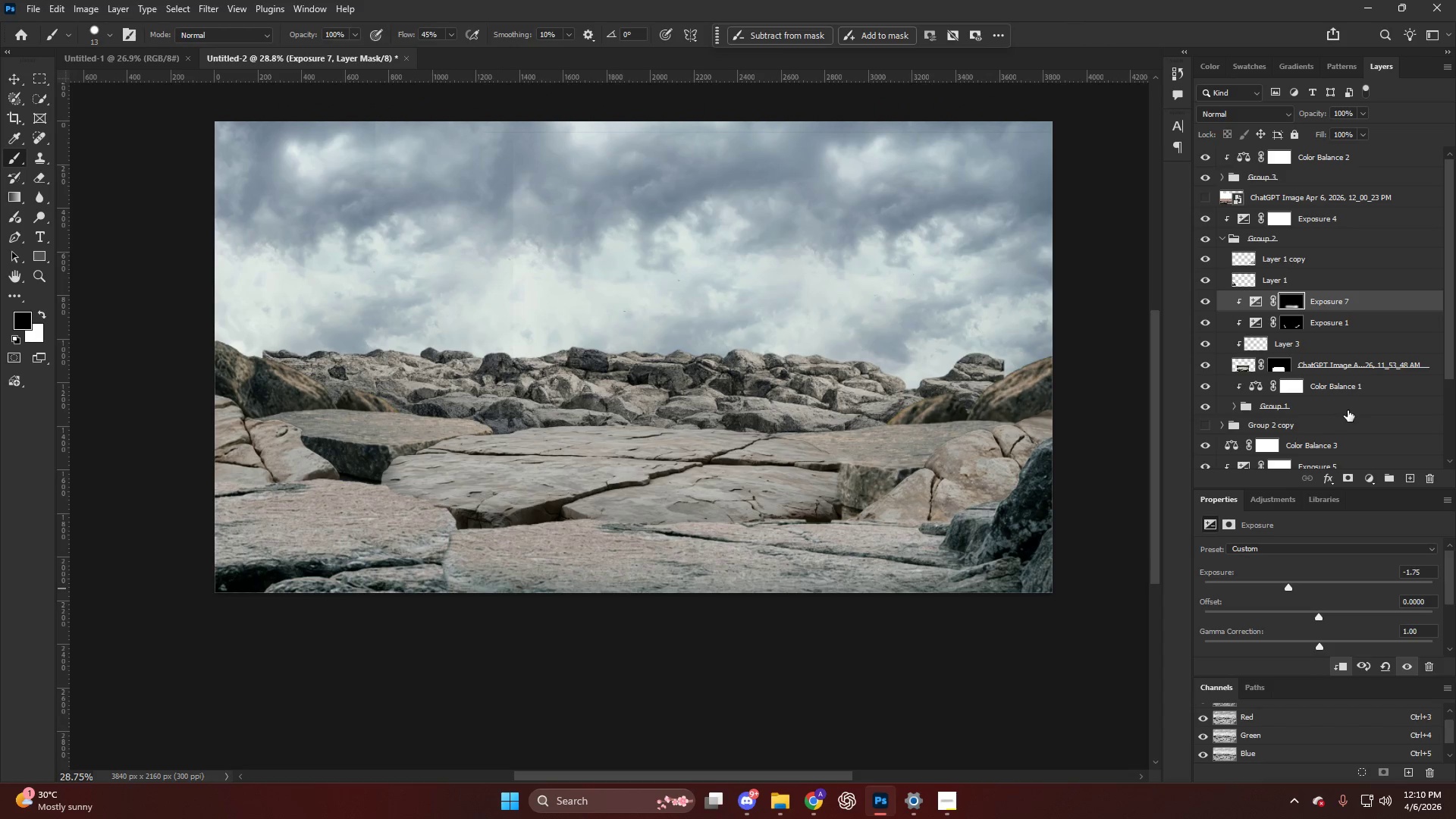 
key(Control+Z)
 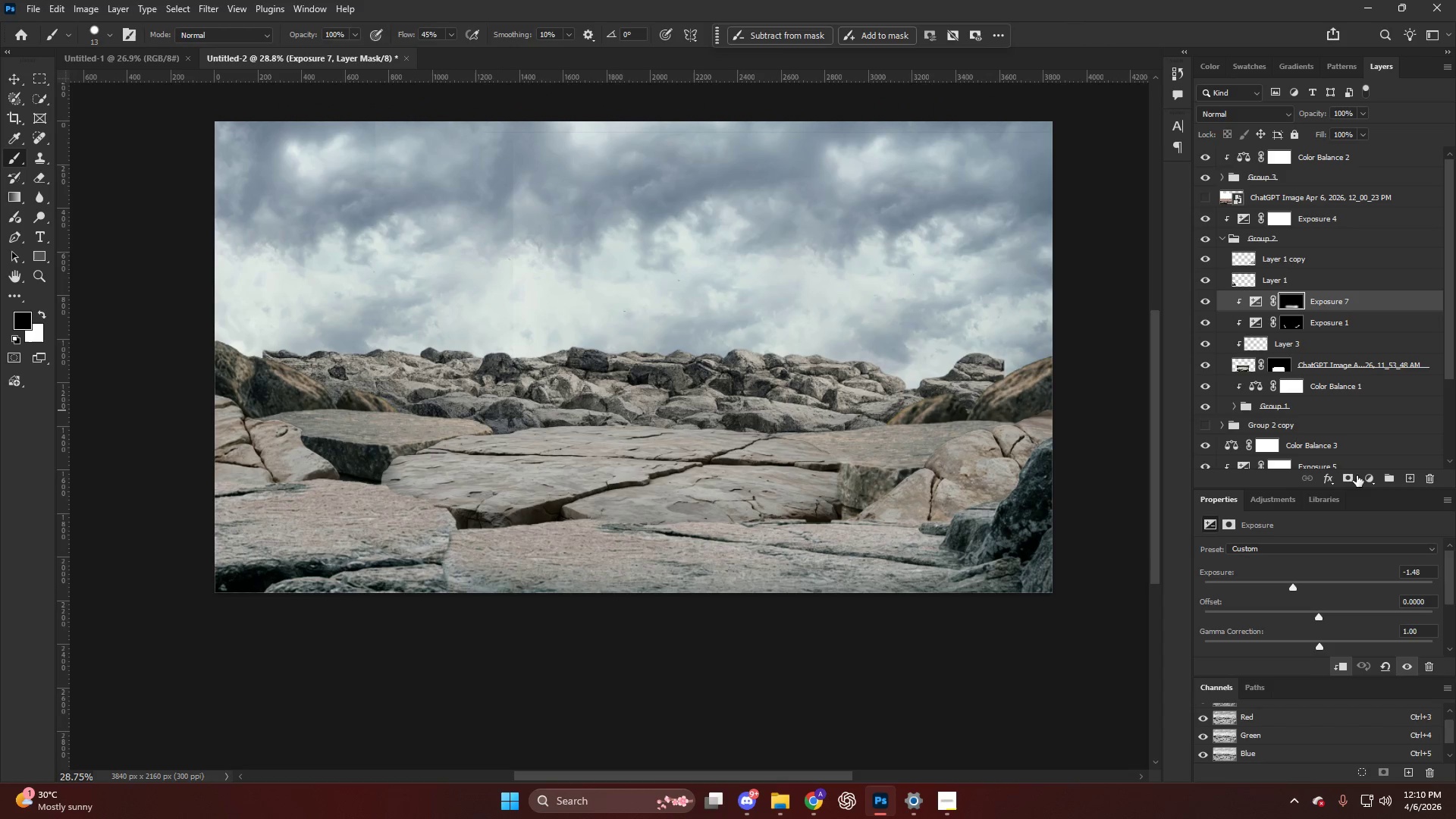 
left_click([1368, 476])
 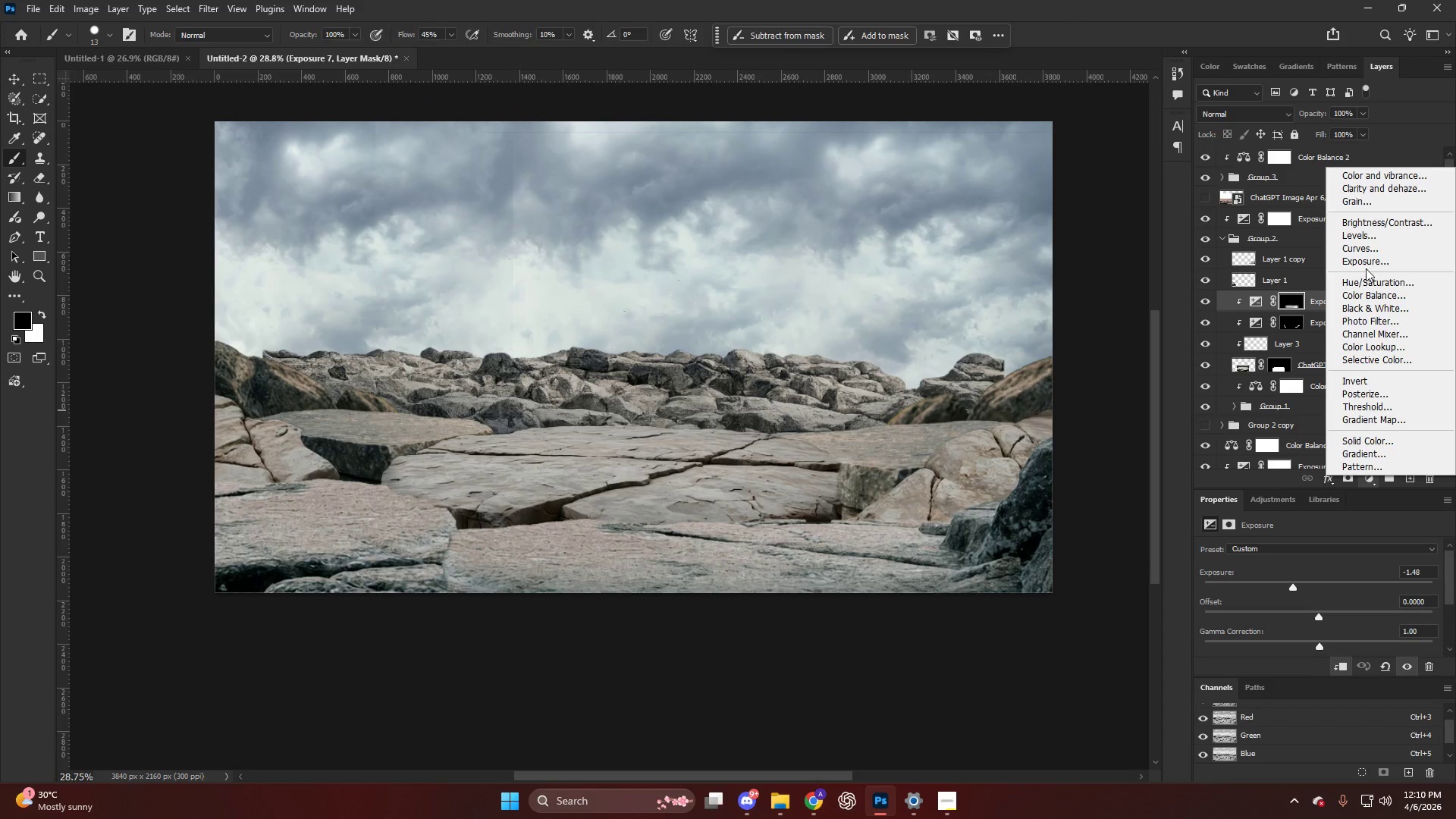 
left_click([1366, 260])
 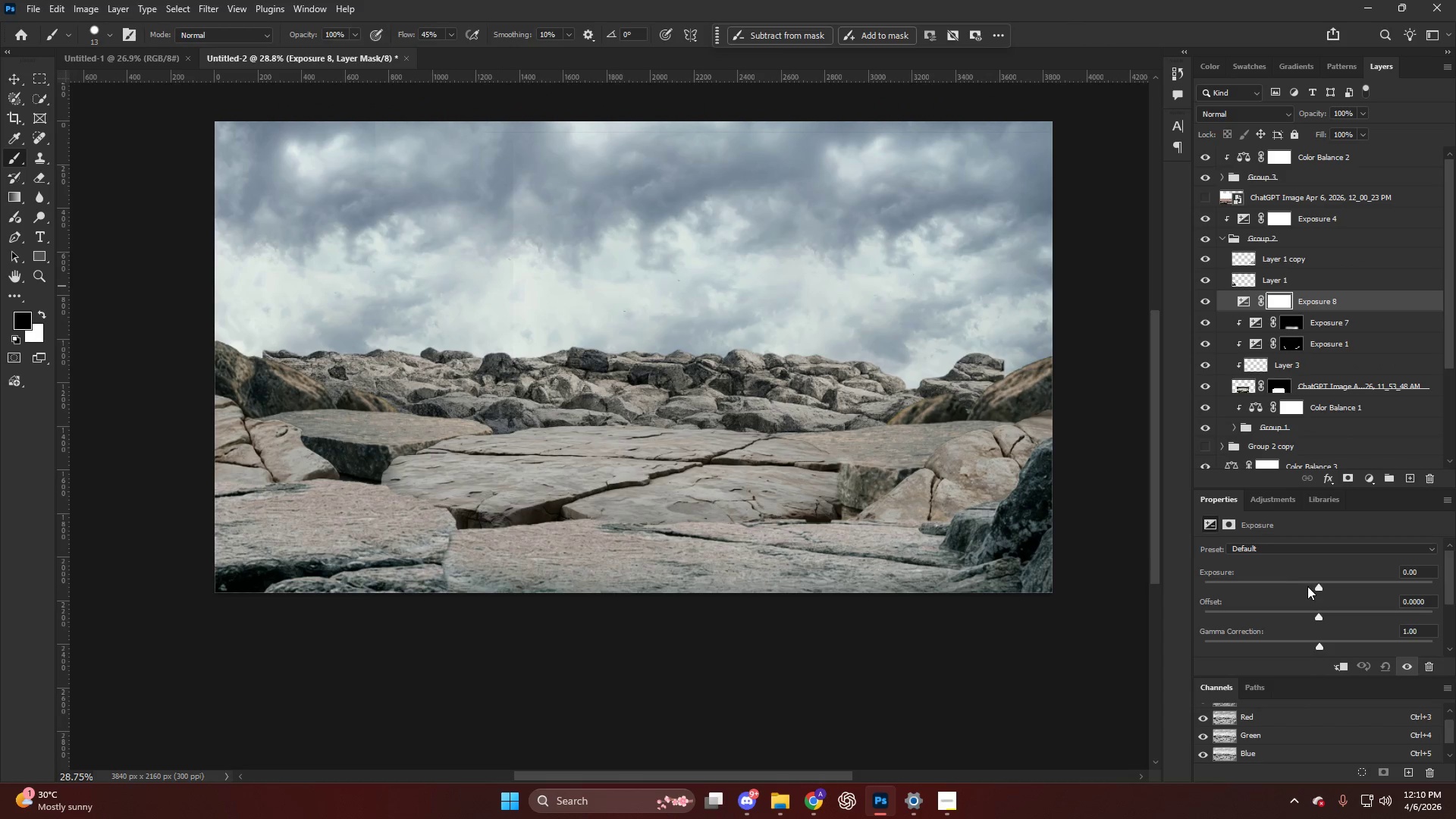 
left_click_drag(start_coordinate=[1305, 595], to_coordinate=[1281, 593])
 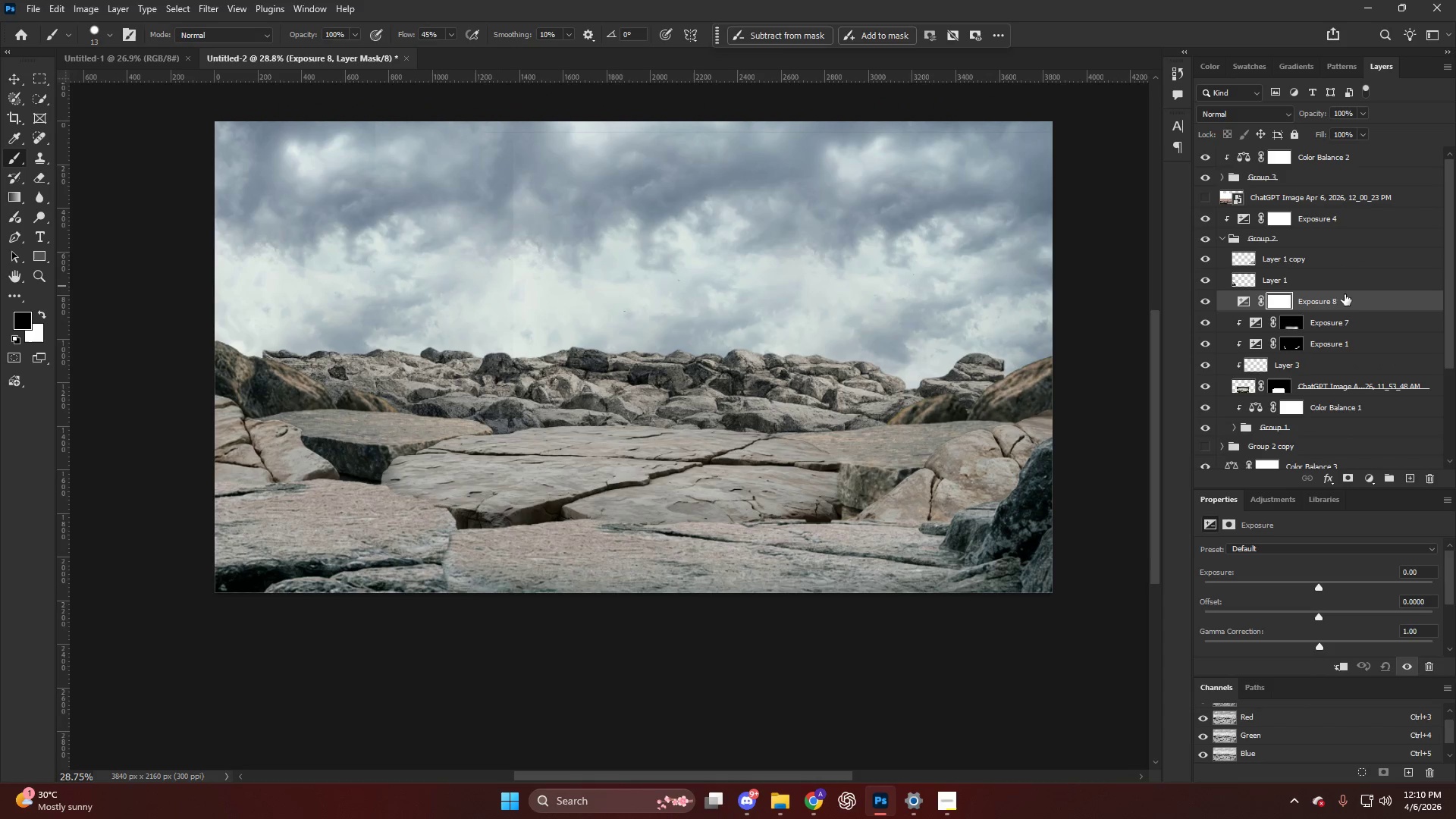 
hold_key(key=AltLeft, duration=0.69)
left_click([1345, 310])
 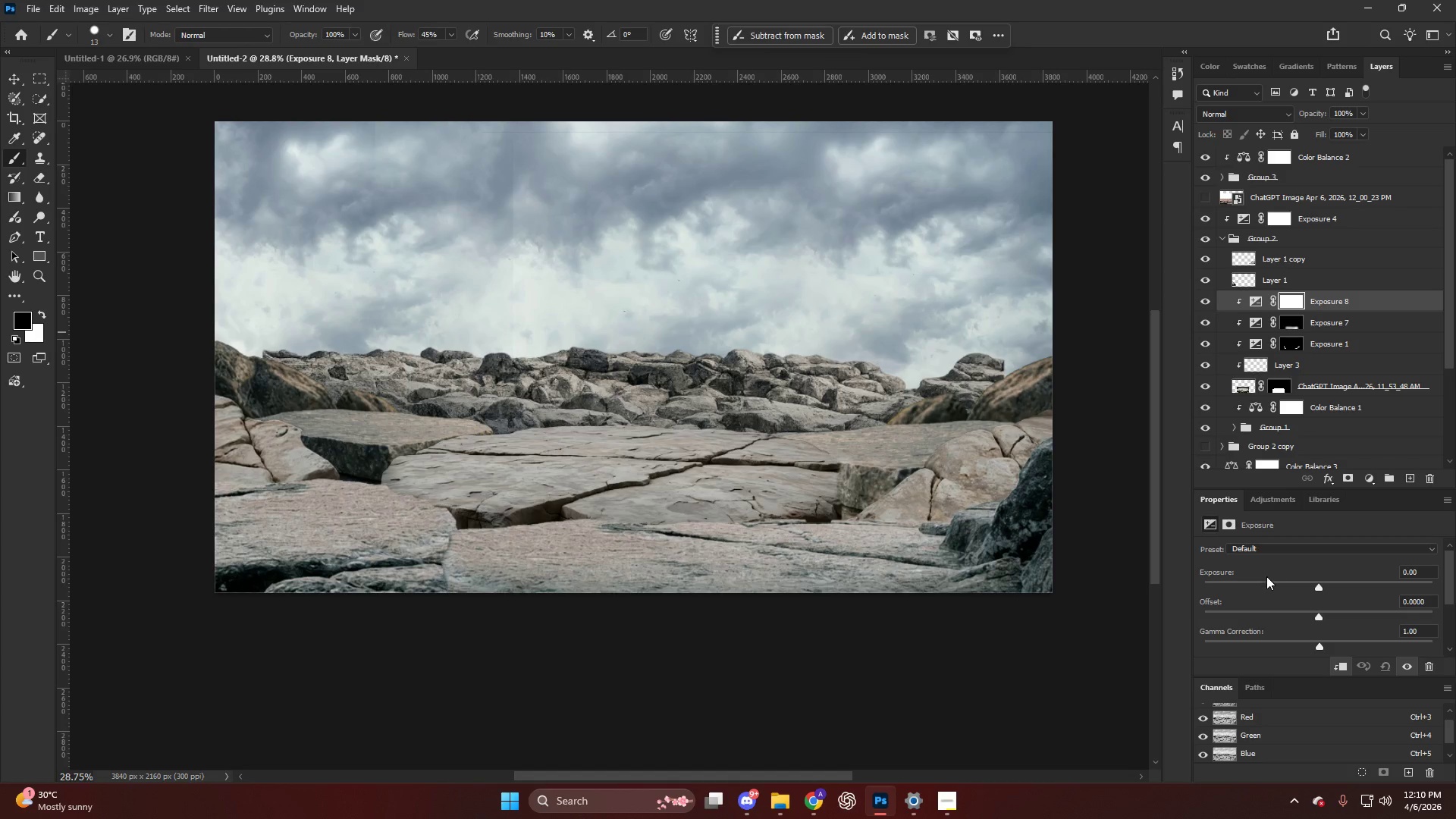 
left_click_drag(start_coordinate=[1266, 583], to_coordinate=[1314, 599])
 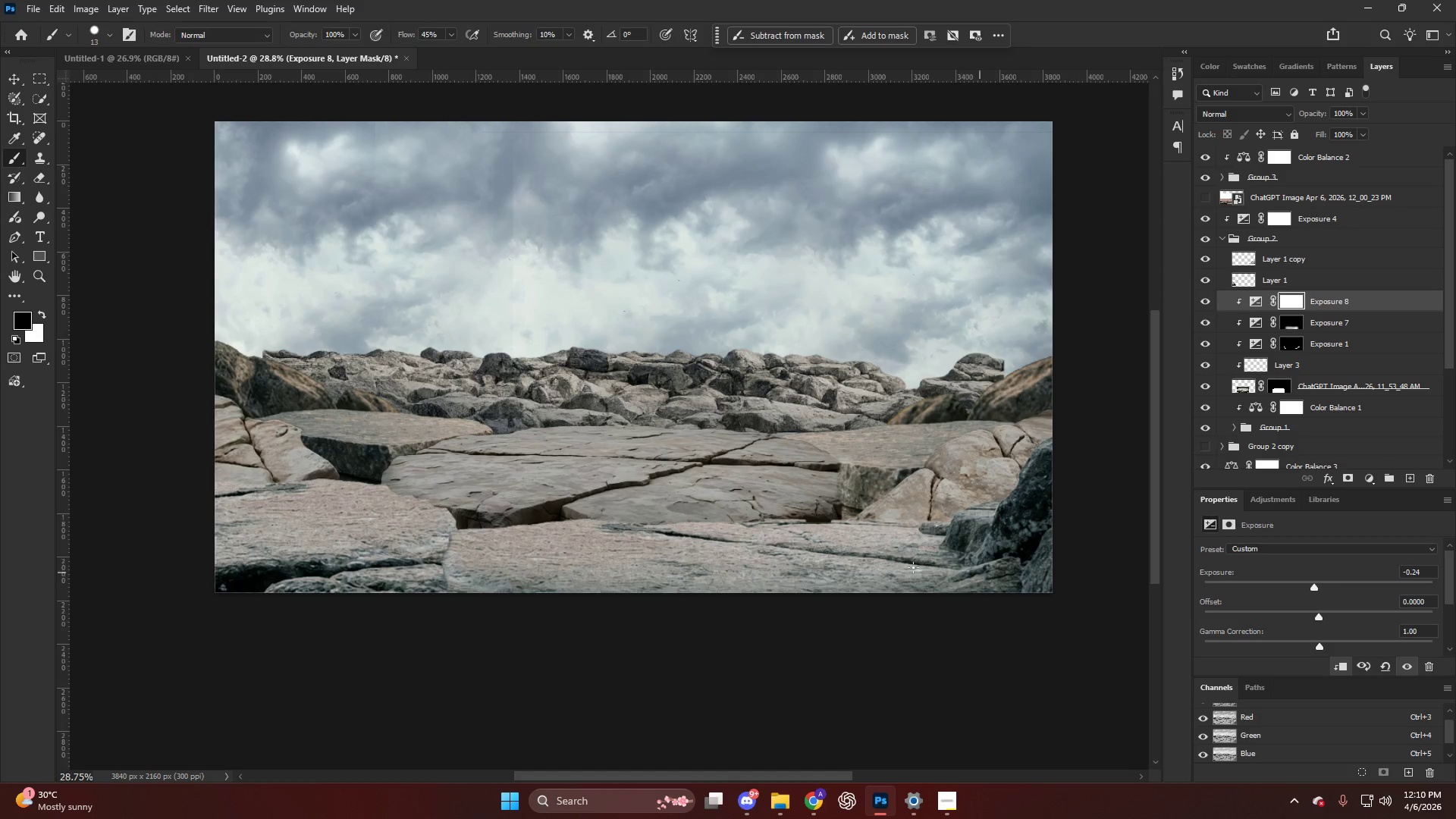 
key(V)
 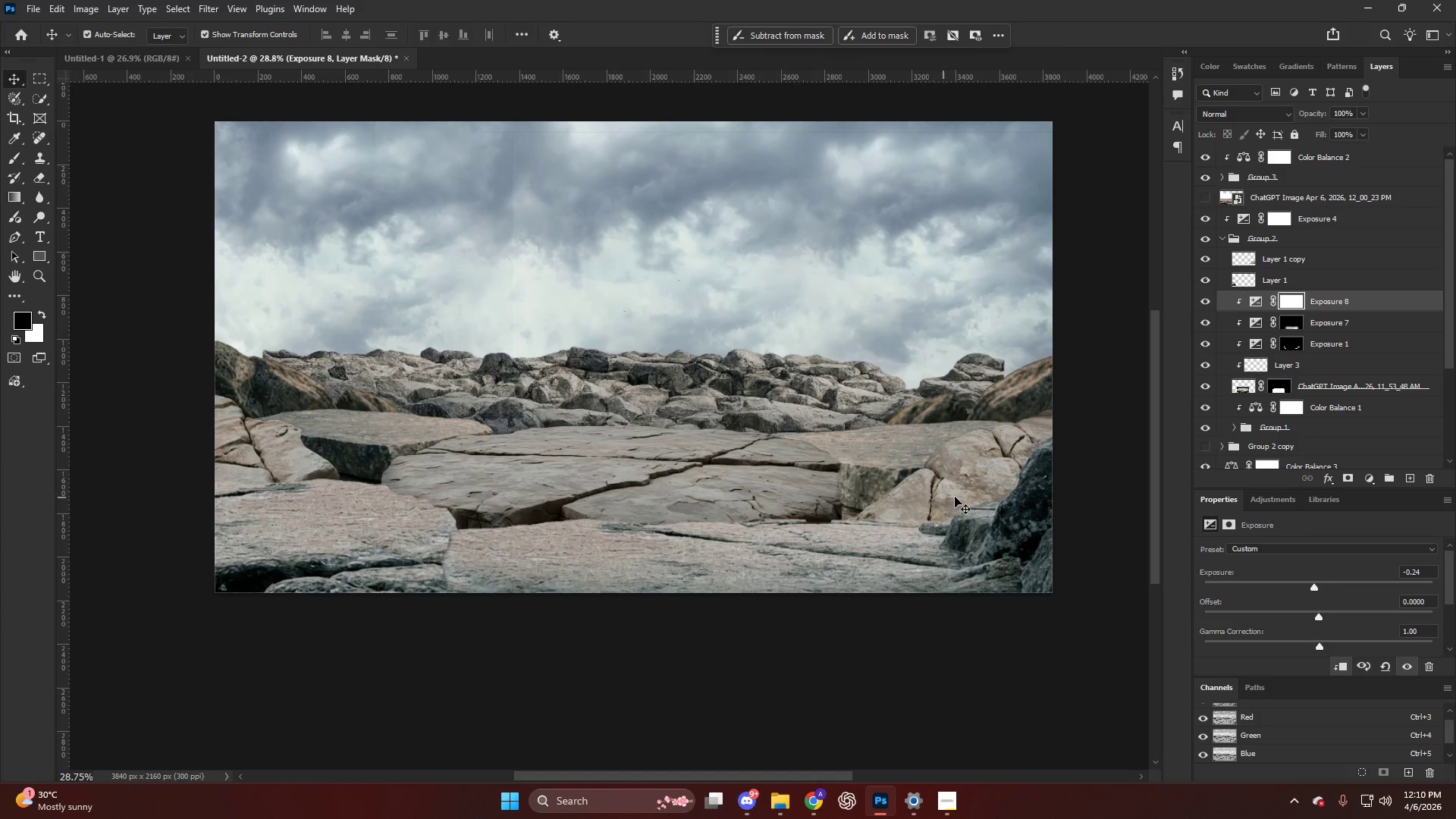 
left_click([956, 492])
 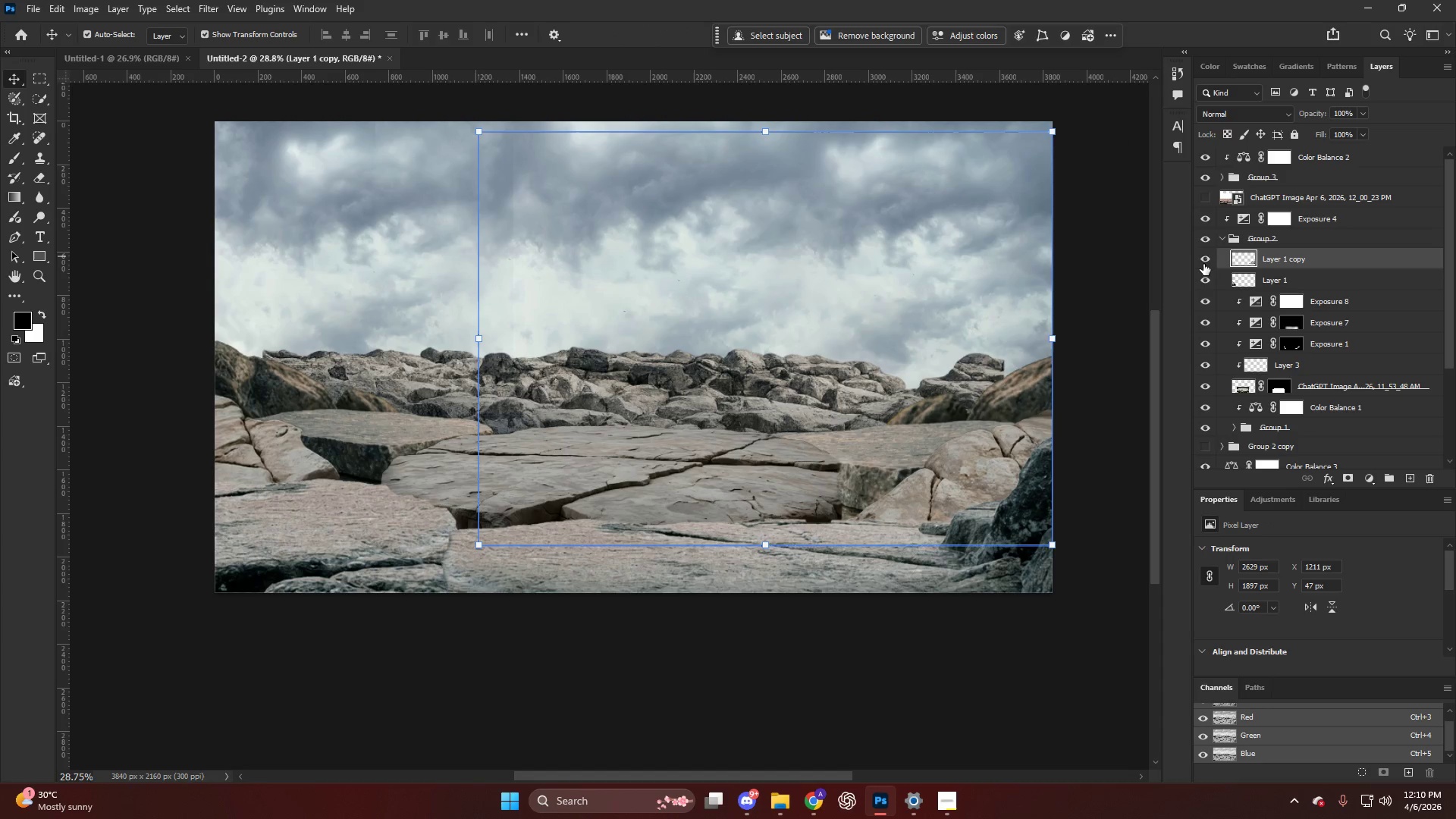 
double_click([1203, 265])
 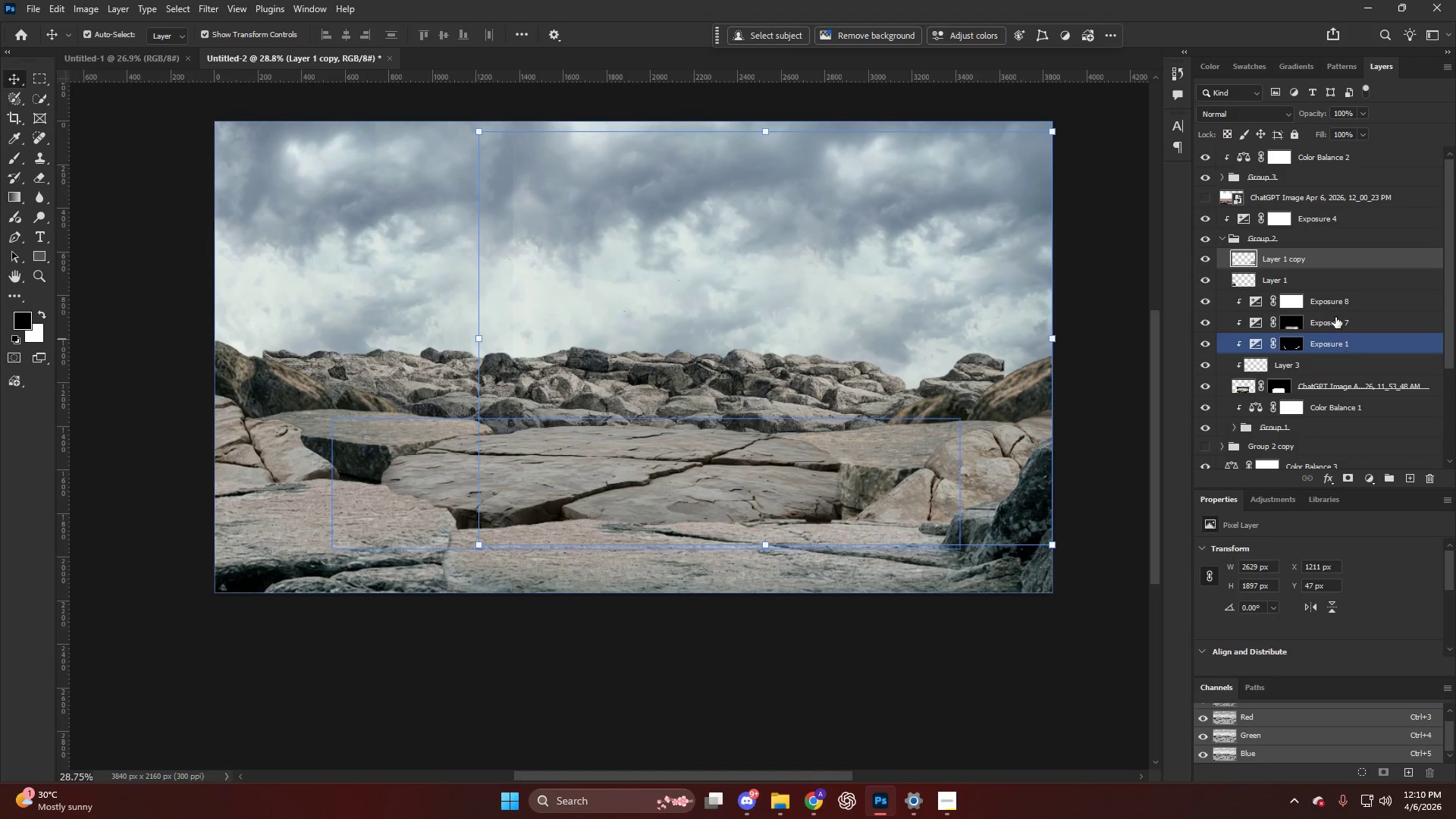 
hold_key(key=AltLeft, duration=1.11)
left_click_drag(start_coordinate=[1332, 300], to_coordinate=[1309, 252])
 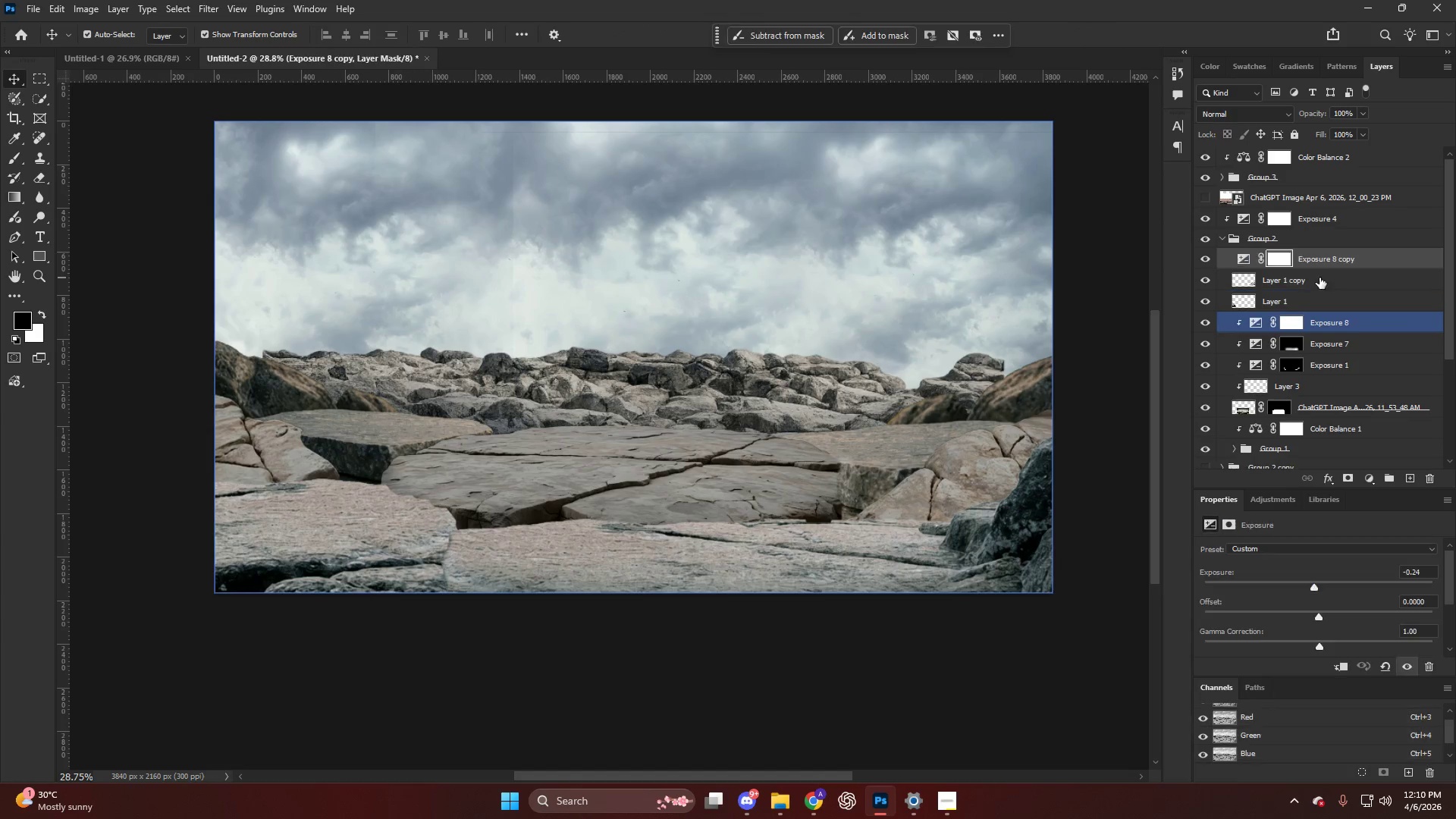 
hold_key(key=AltLeft, duration=0.67)
left_click([1324, 269])
 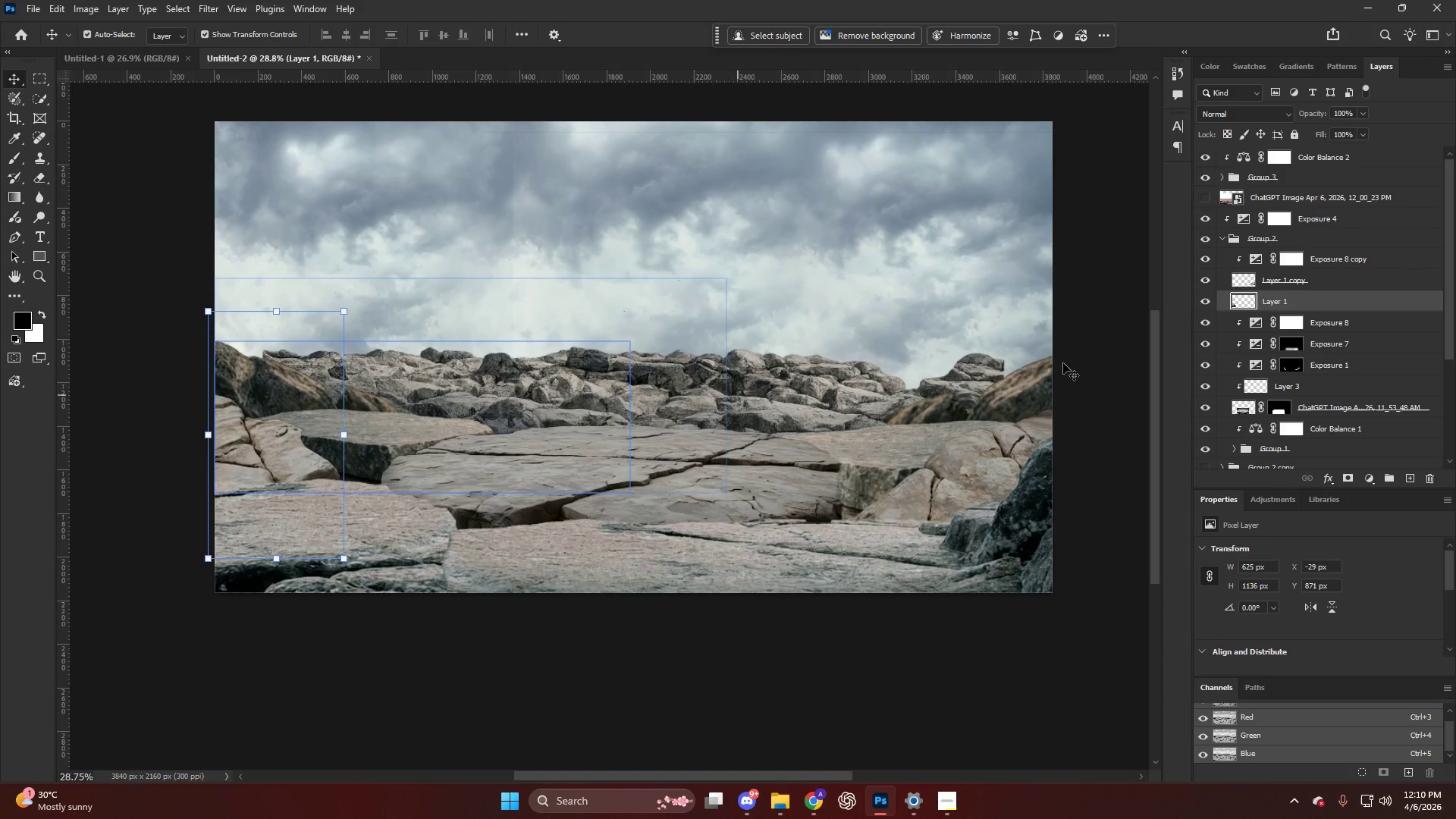 
hold_key(key=AltLeft, duration=0.81)
left_click_drag(start_coordinate=[1323, 264], to_coordinate=[1323, 287])
 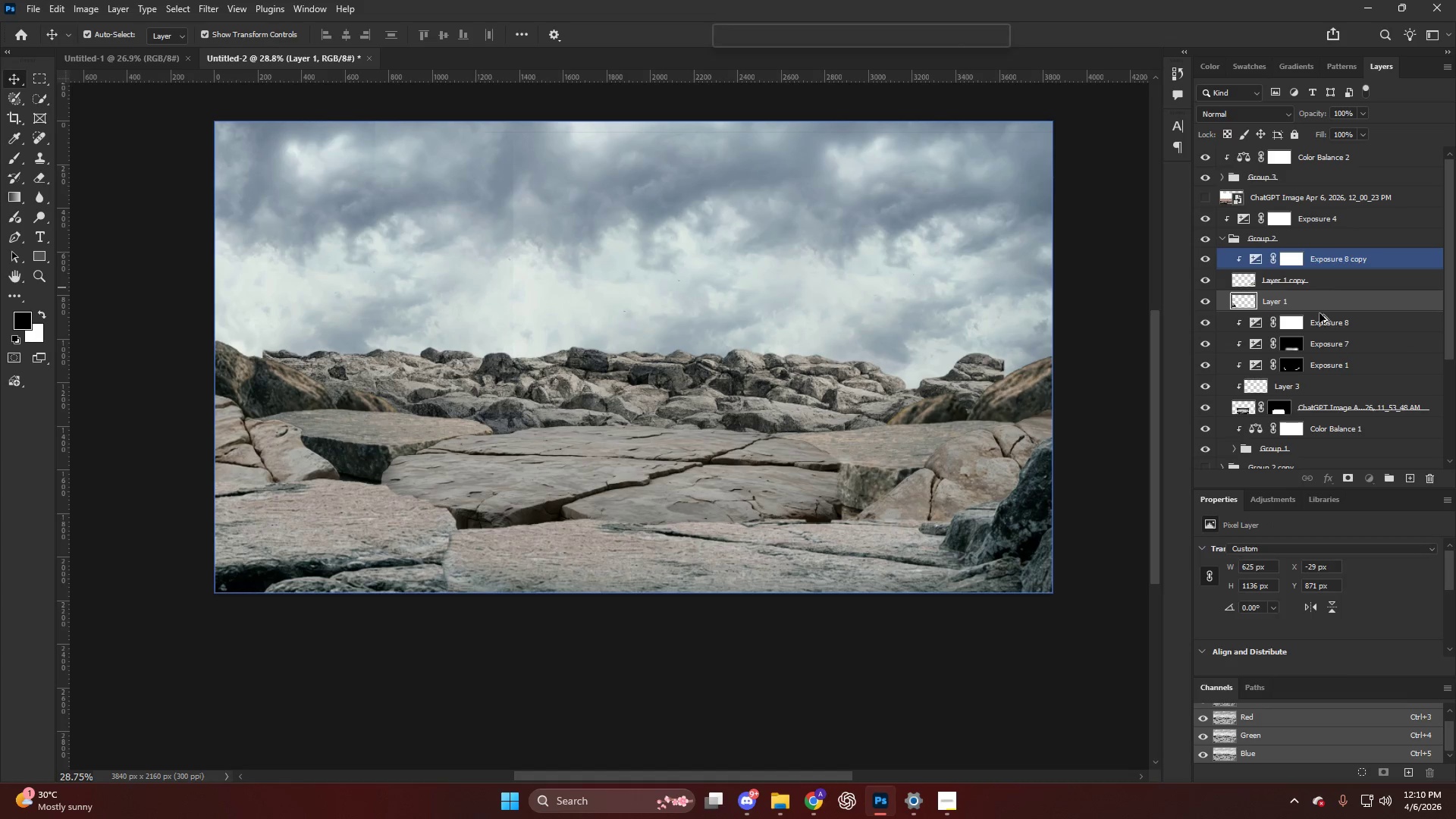 
hold_key(key=AltLeft, duration=1.47)
left_click([1322, 315])
 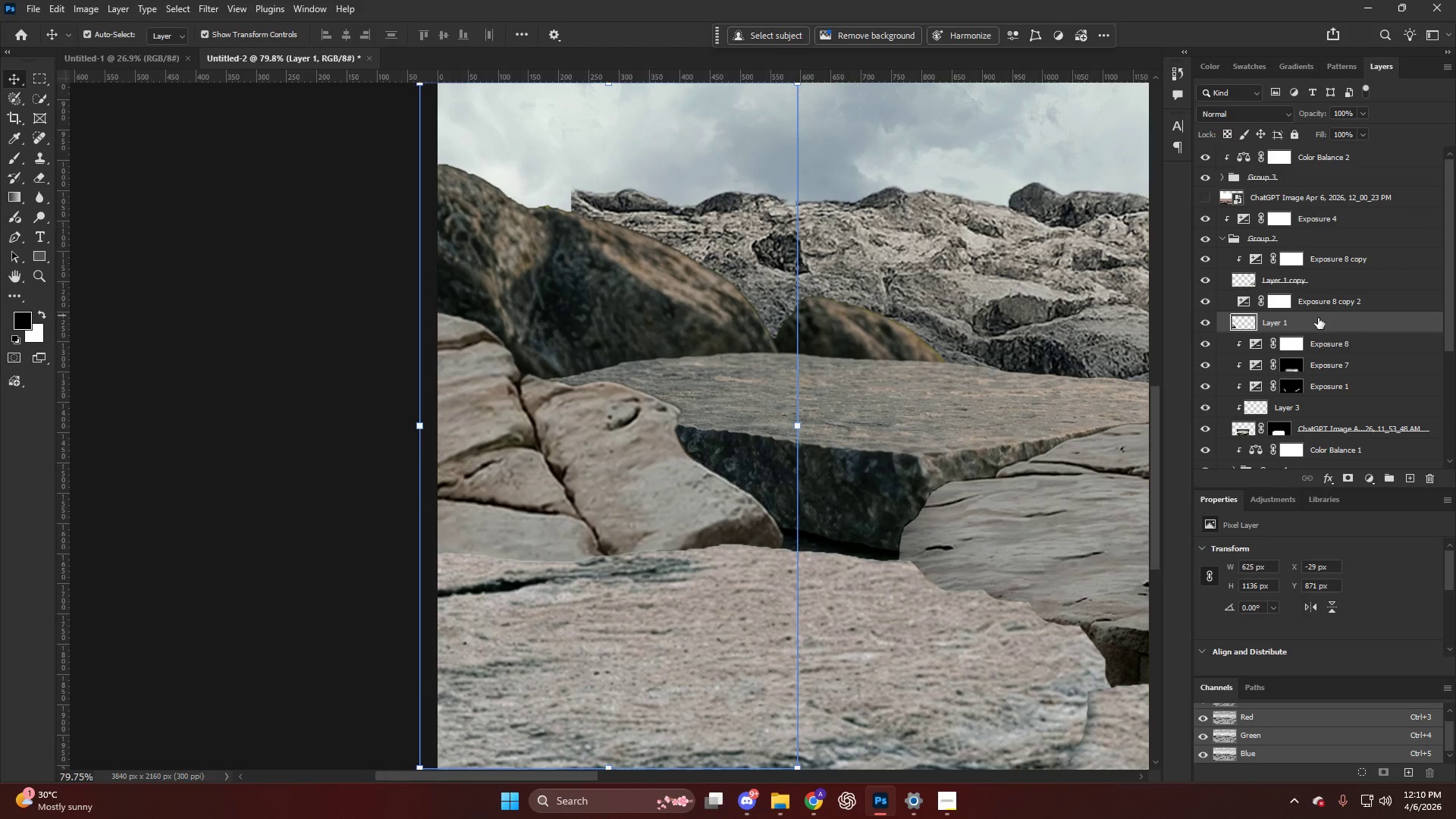 
hold_key(key=AltLeft, duration=2.52)
left_click([1316, 314])
 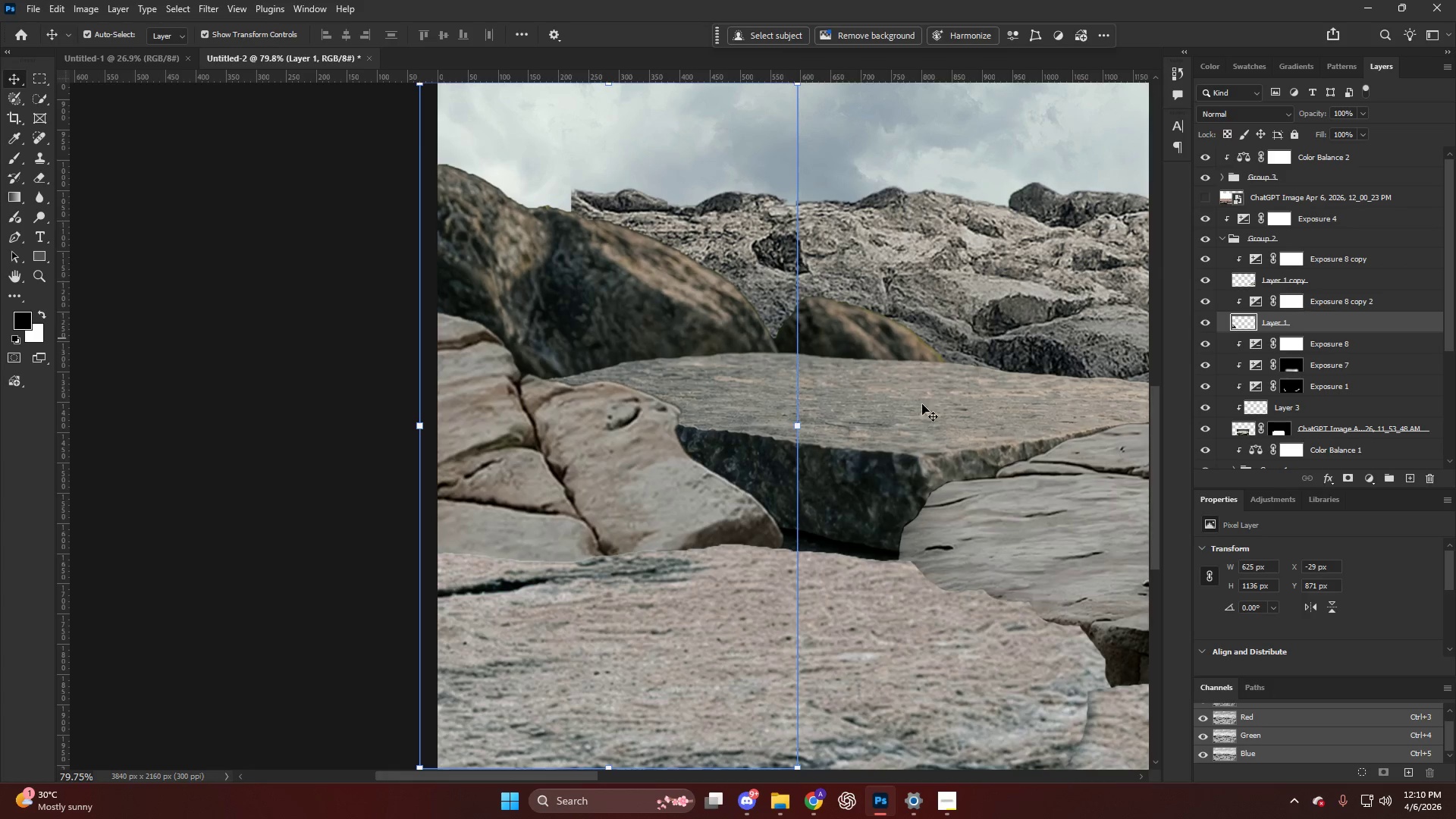 
hold_key(key=AltLeft, duration=0.61)
 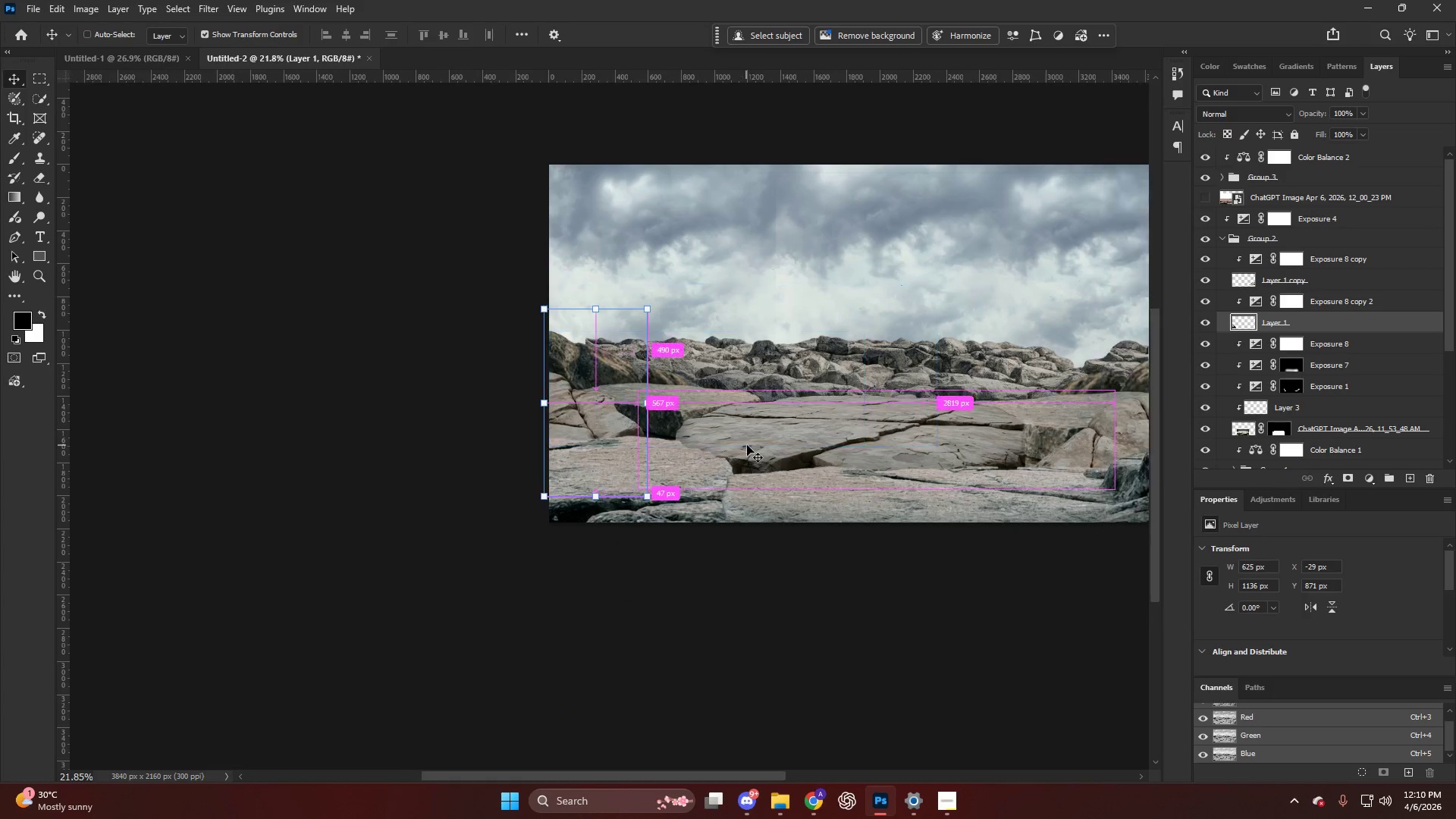 
hold_key(key=ControlLeft, duration=0.61)
 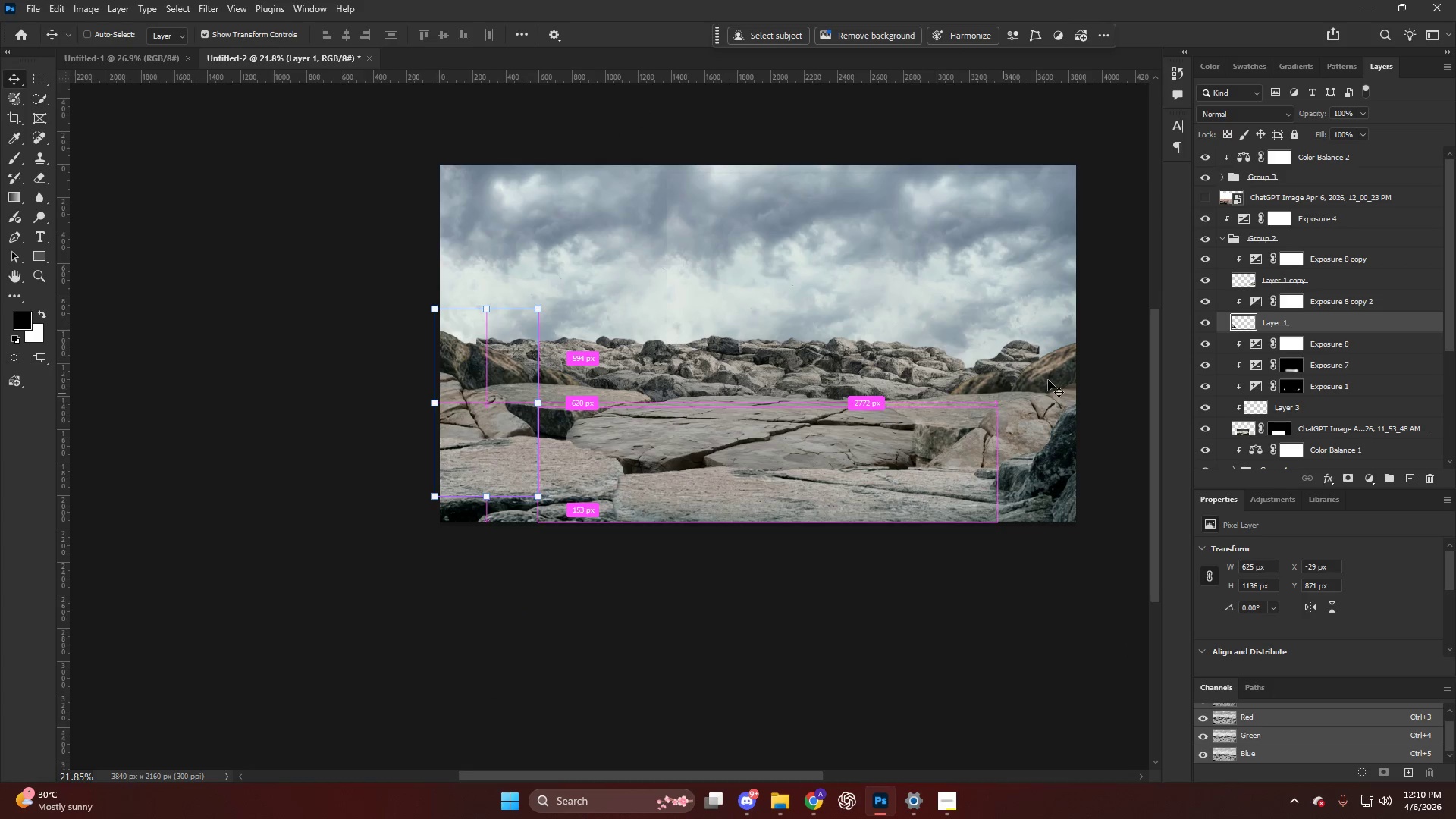 
hold_key(key=AltLeft, duration=0.38)
 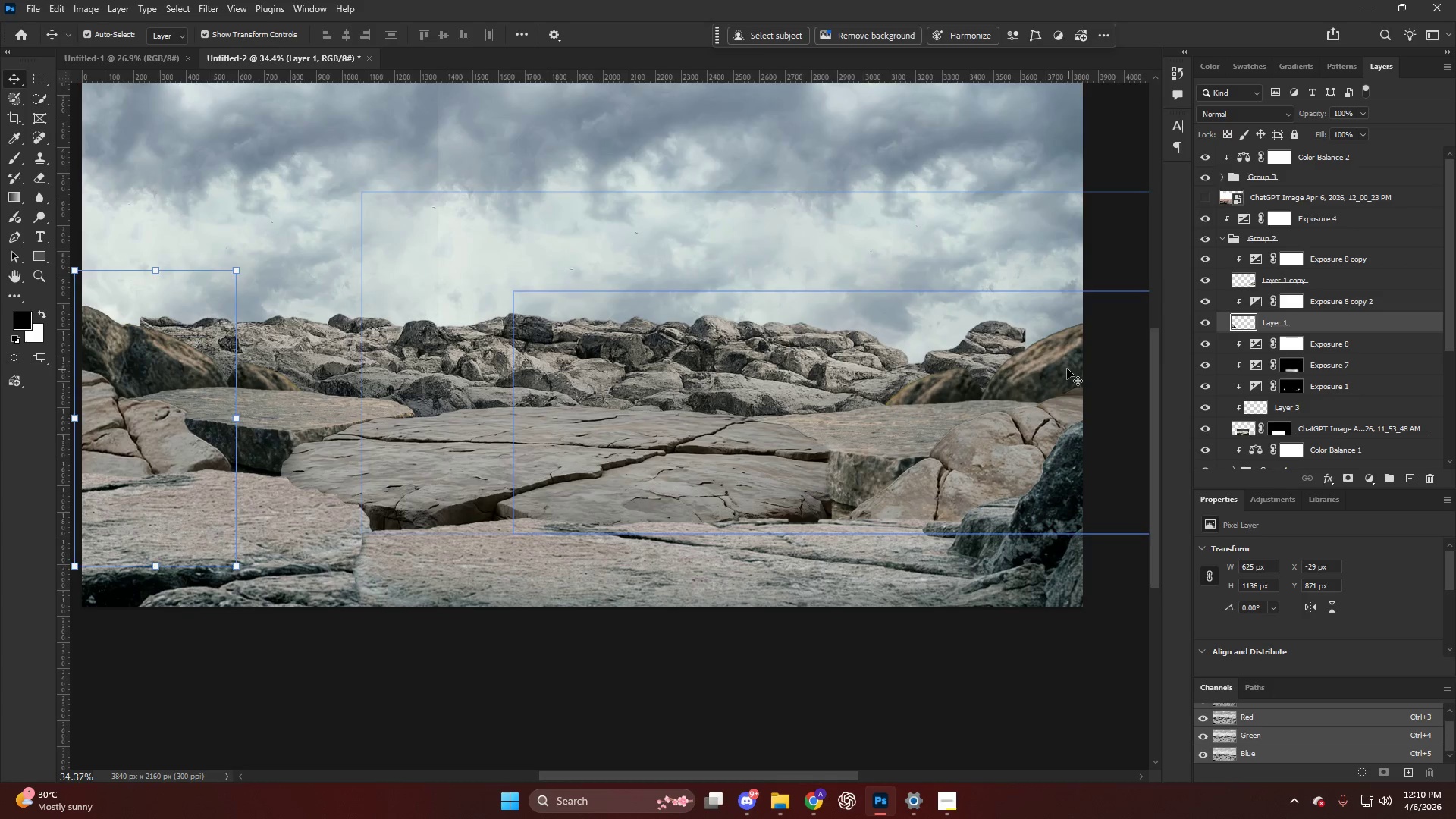 
left_click([1067, 368])
 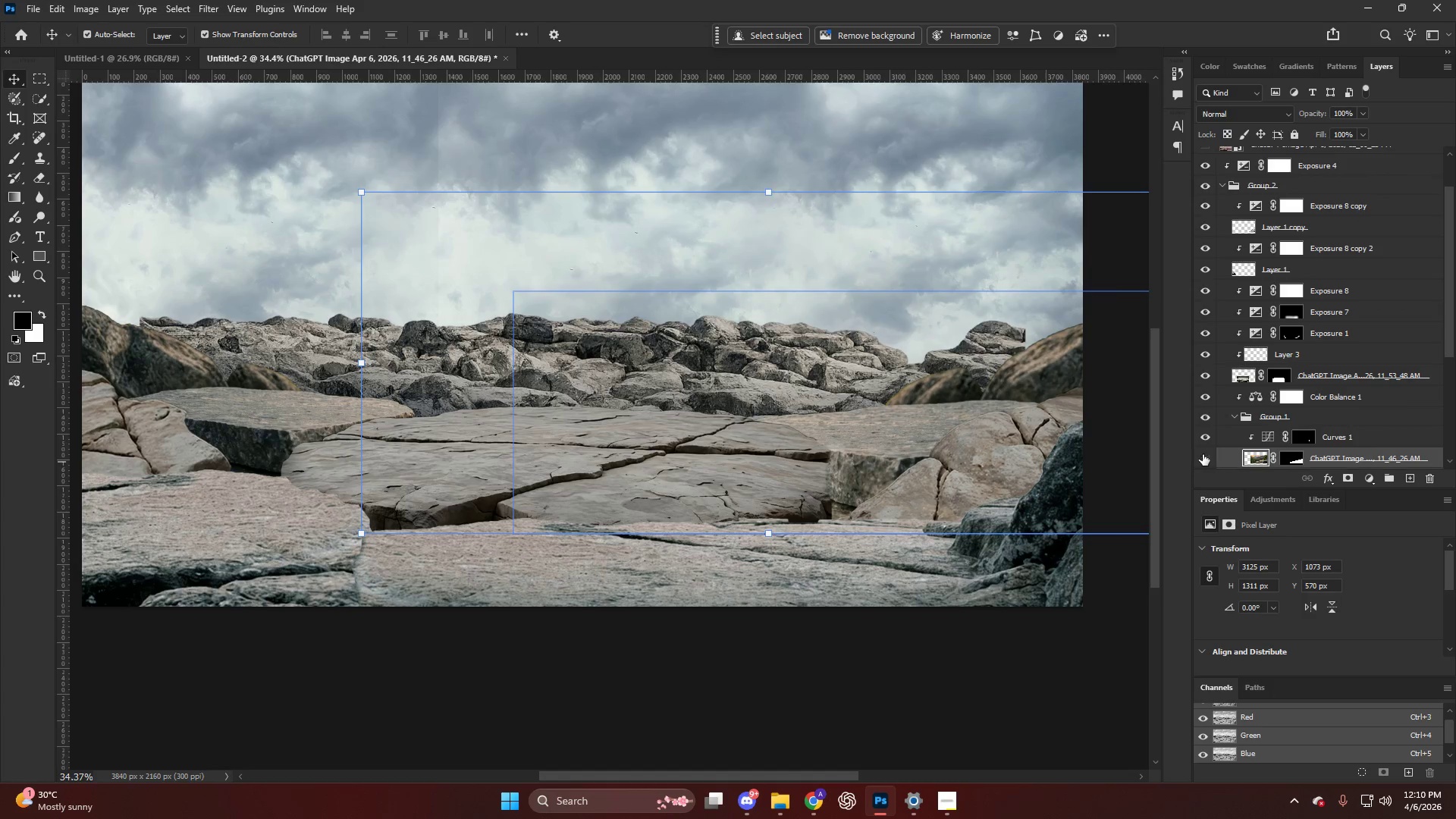 
scroll: coordinate [1069, 375], scroll_direction: down, amount: 31.0
 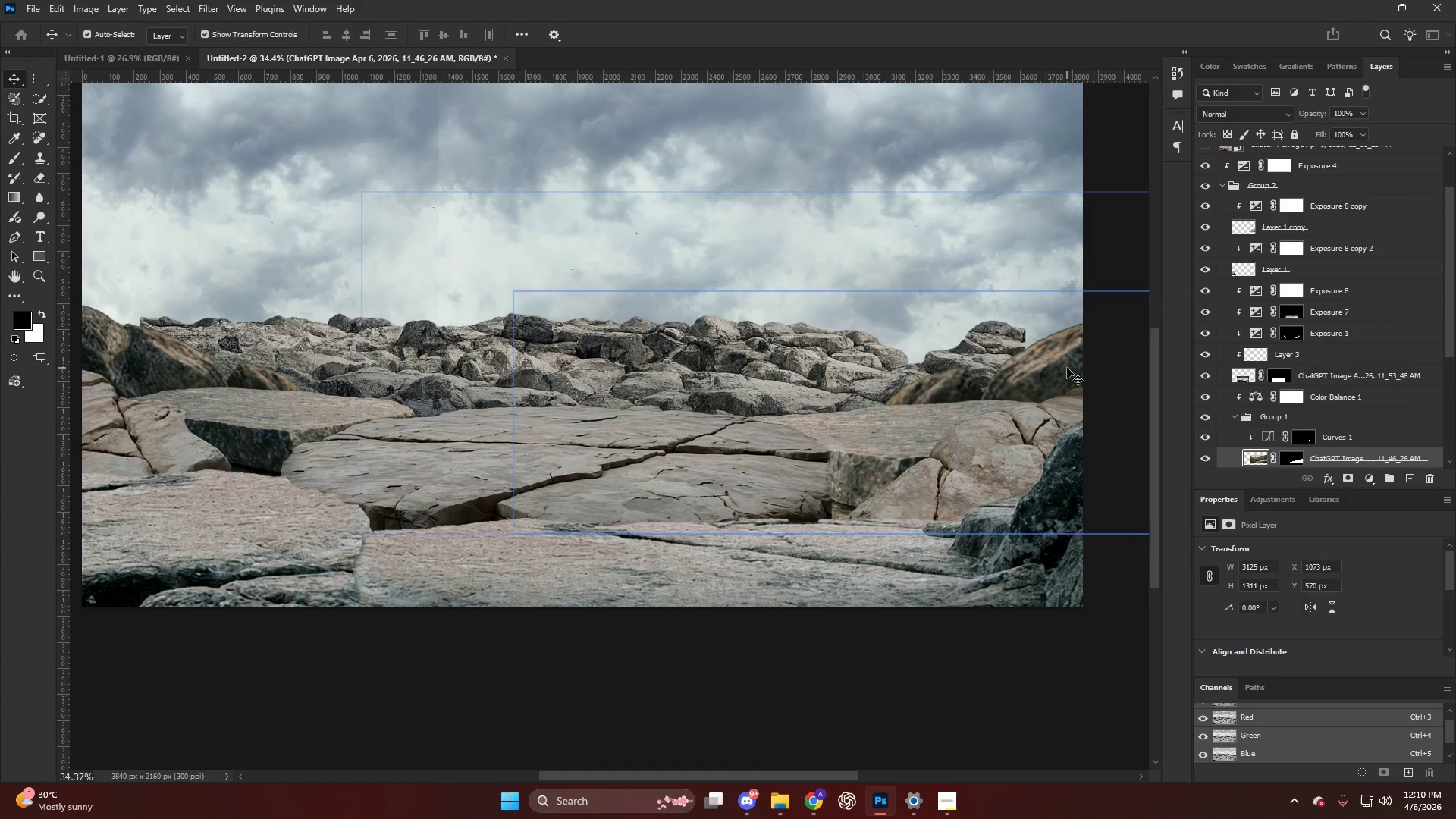 
double_click([1203, 454])
 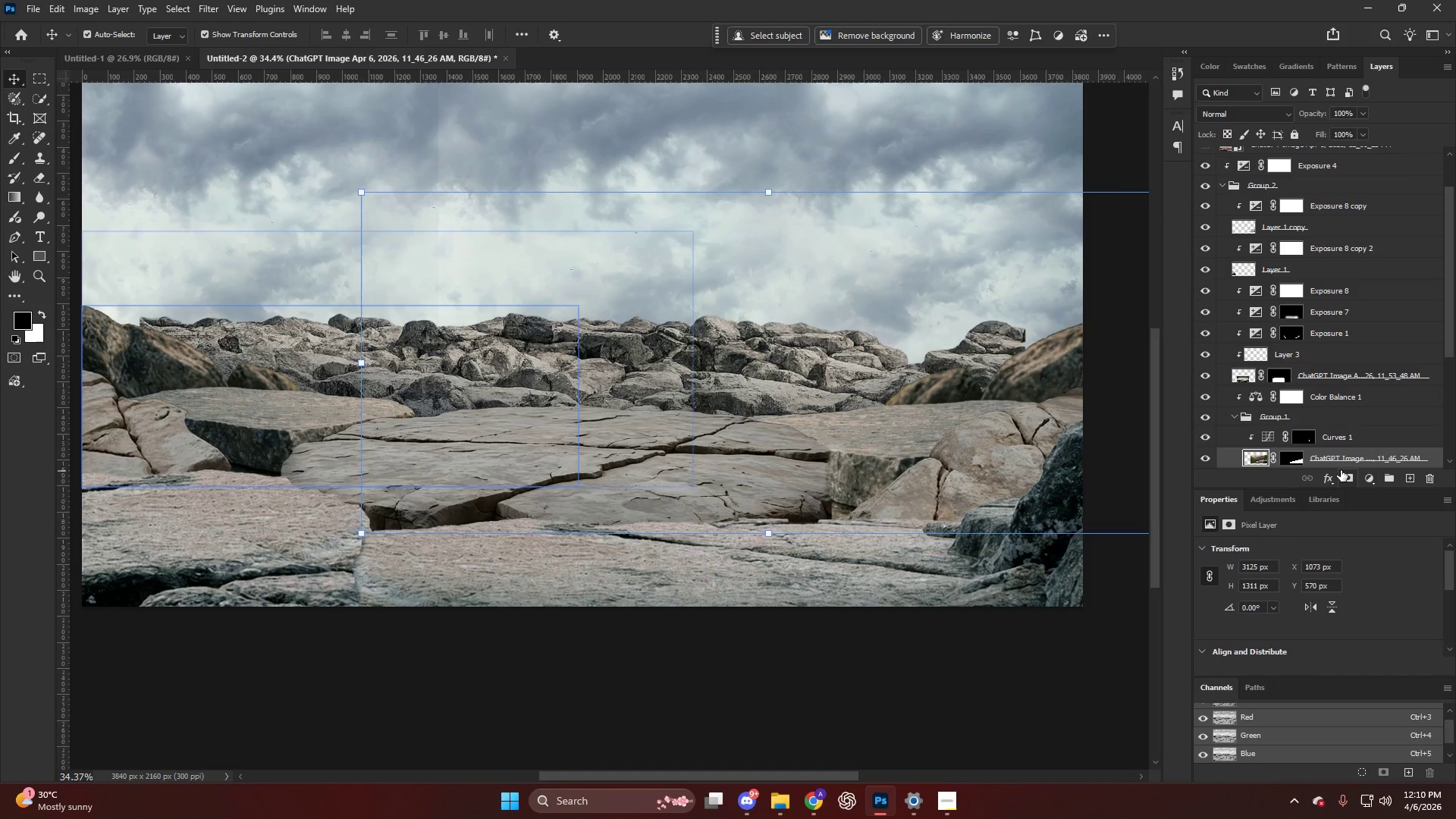 
scroll: coordinate [1326, 420], scroll_direction: down, amount: 2.0
 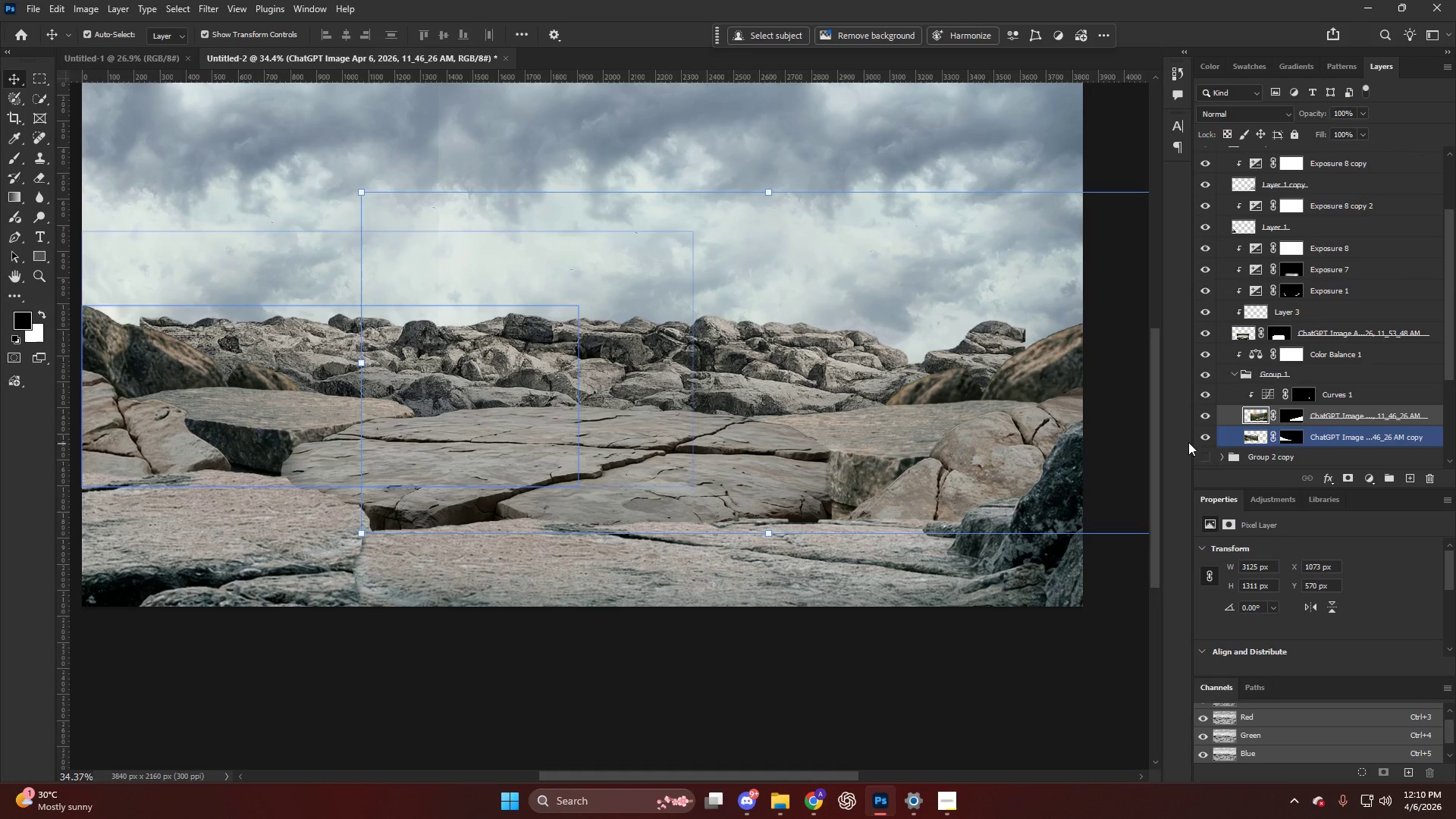 
double_click([1214, 436])
 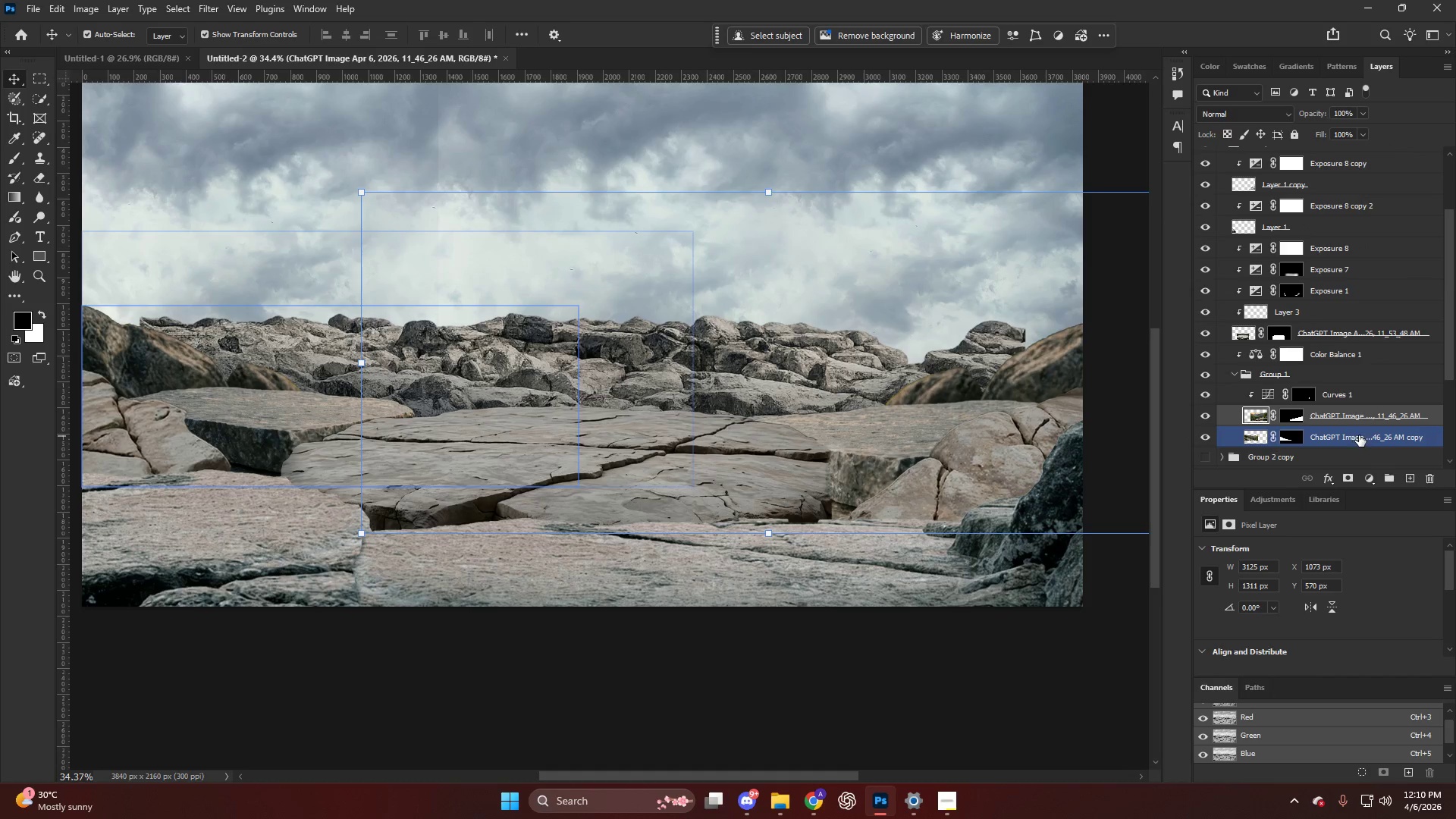 
left_click([1360, 435])
 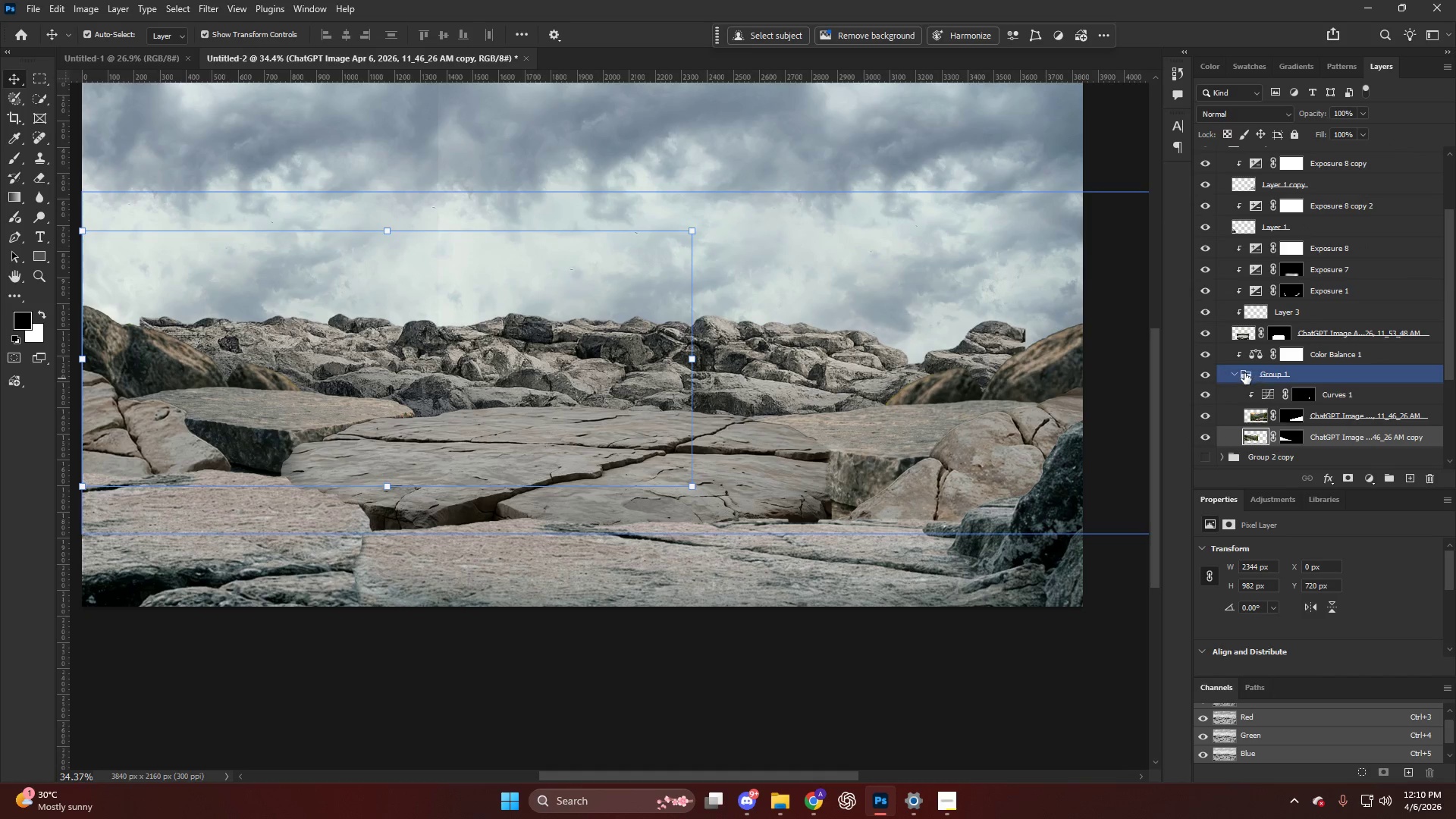 
left_click([1236, 373])
 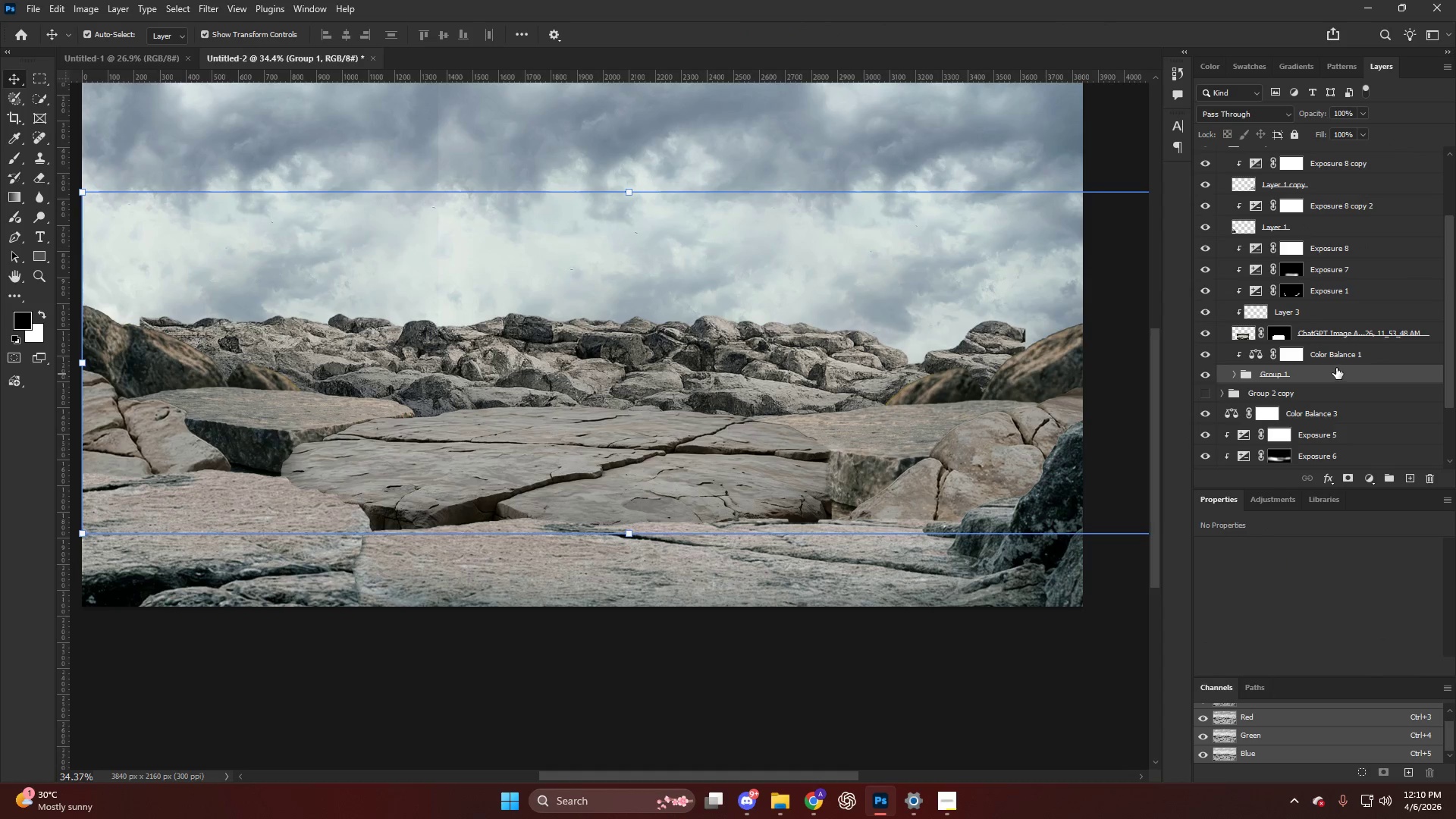 
left_click([1336, 359])
 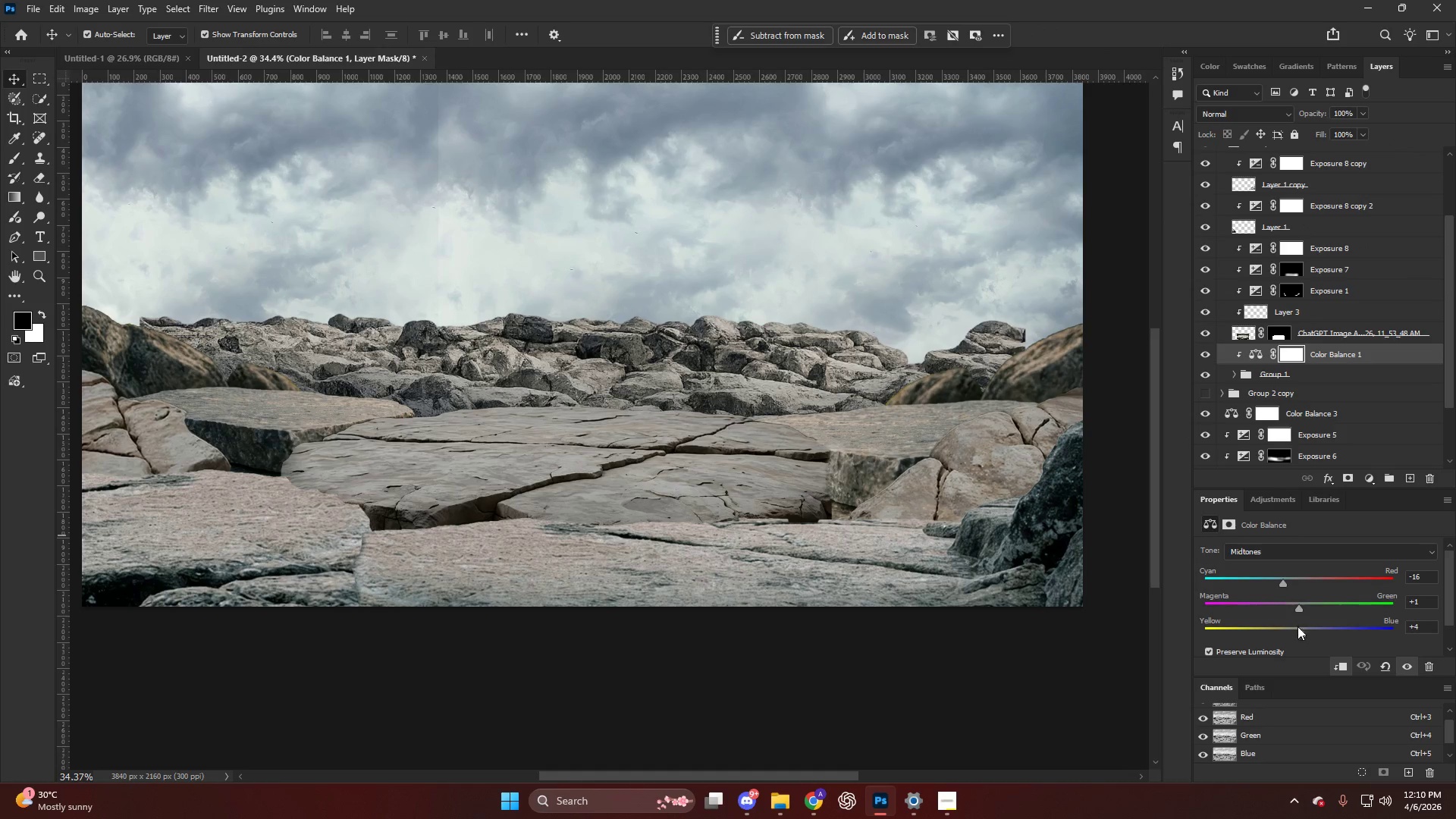 
left_click_drag(start_coordinate=[1304, 634], to_coordinate=[1316, 639])
 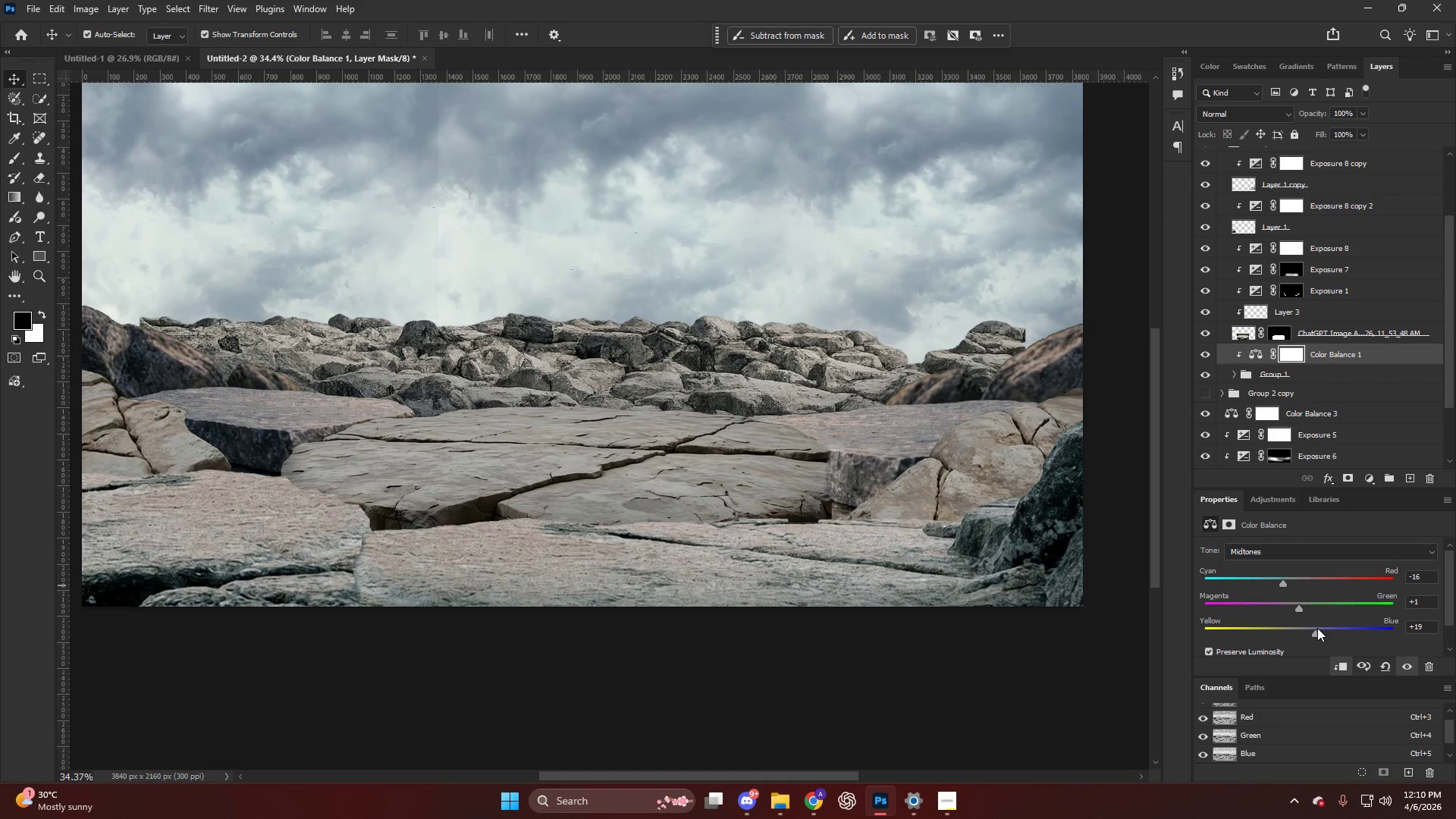 
left_click_drag(start_coordinate=[1310, 630], to_coordinate=[1307, 634])
 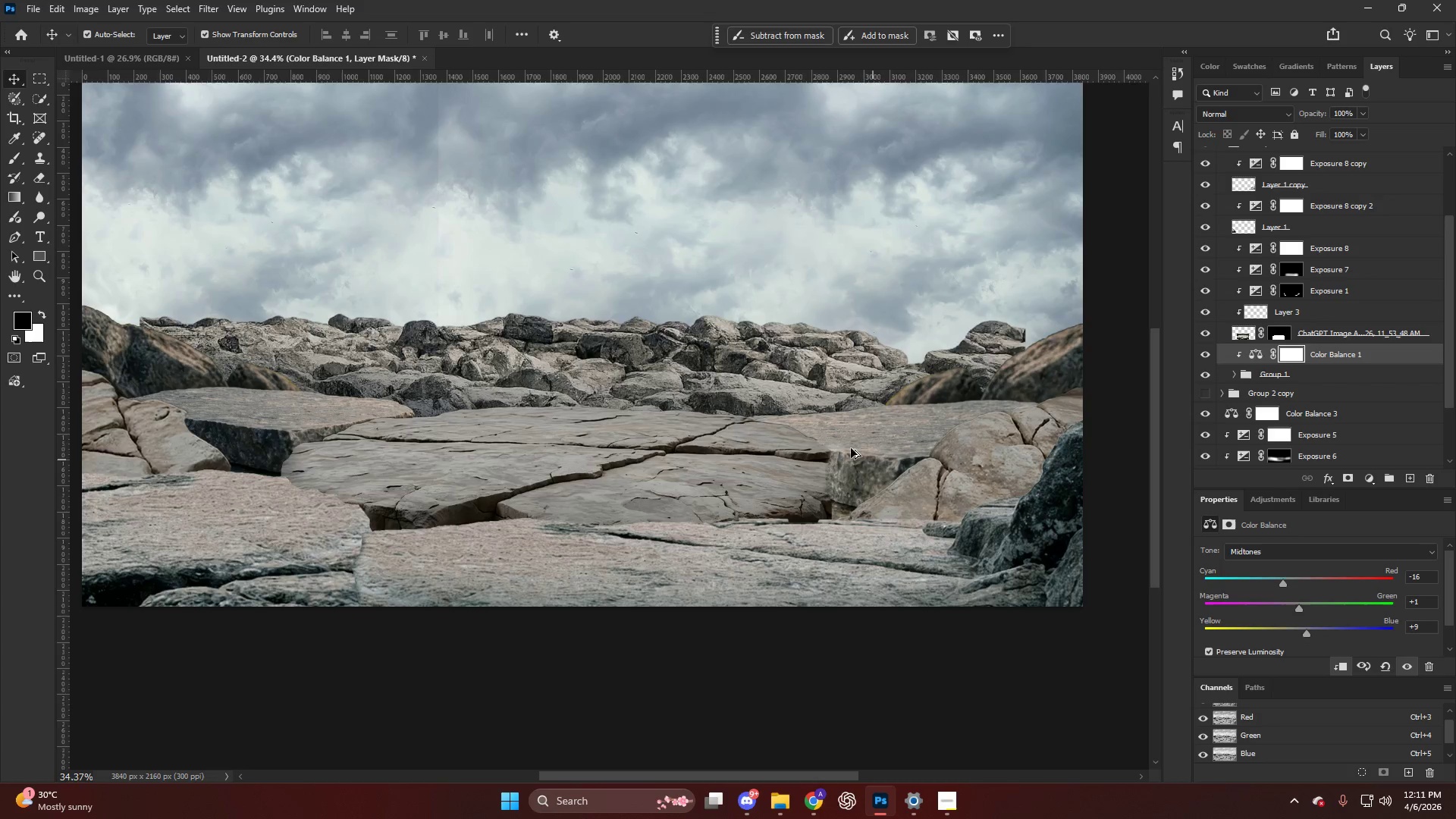 
key(Alt+AltLeft)
 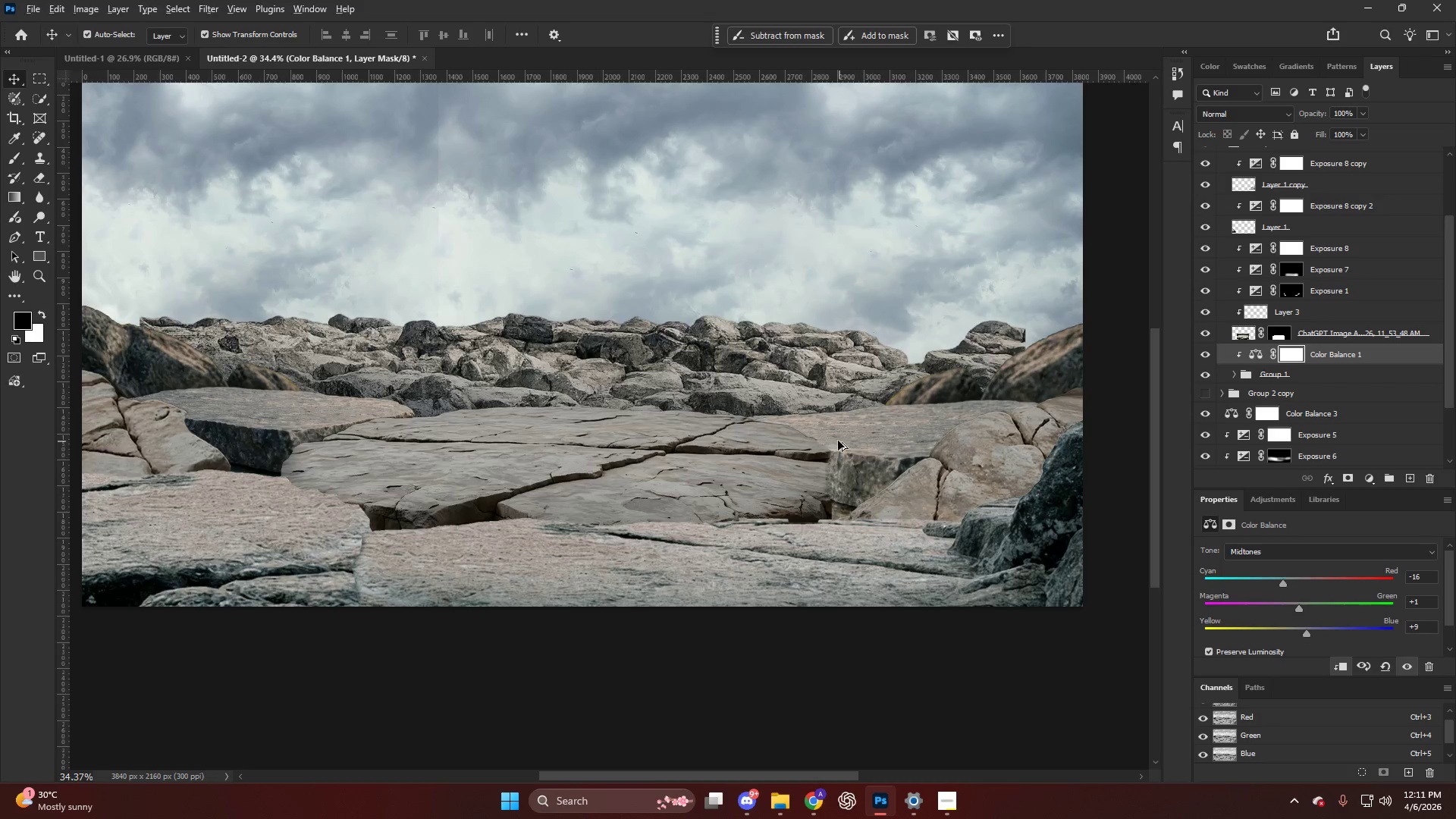 
scroll: coordinate [840, 435], scroll_direction: down, amount: 5.0
 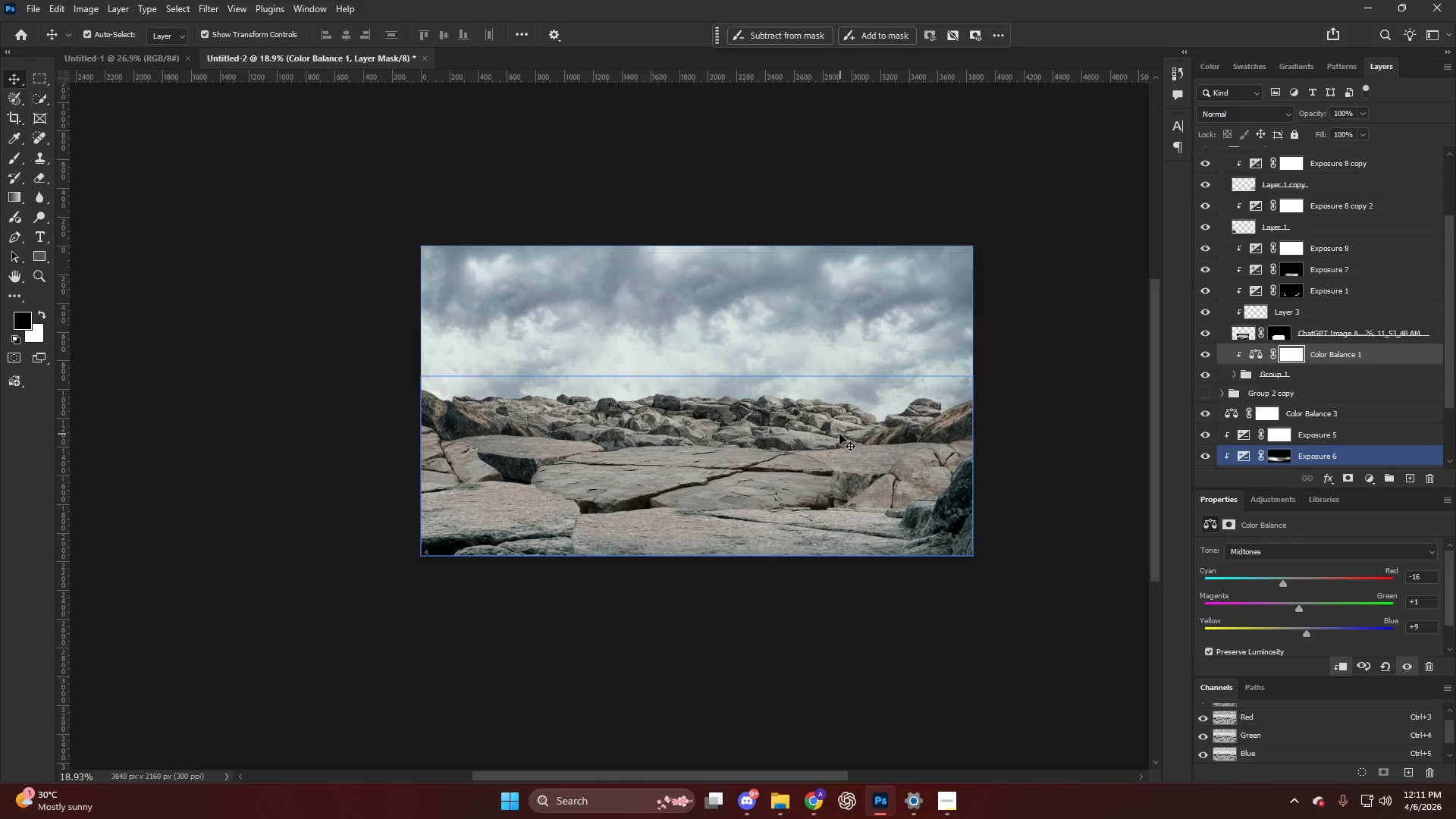 
hold_key(key=AltLeft, duration=0.59)
hold_key(key=AltLeft, duration=1.31)
scroll: coordinate [564, 528], scroll_direction: up, amount: 7.0
 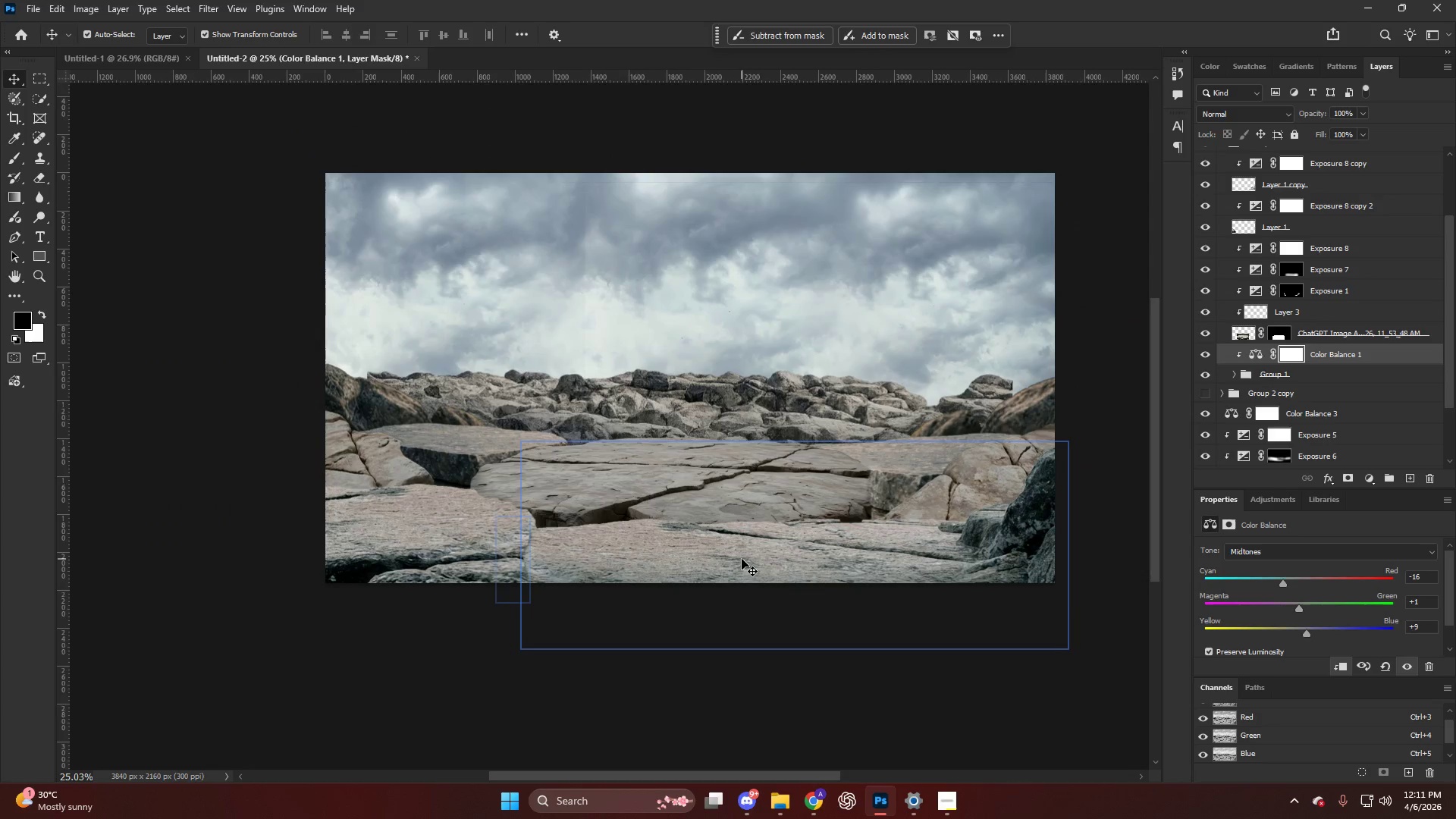 
key(Alt+AltLeft)
 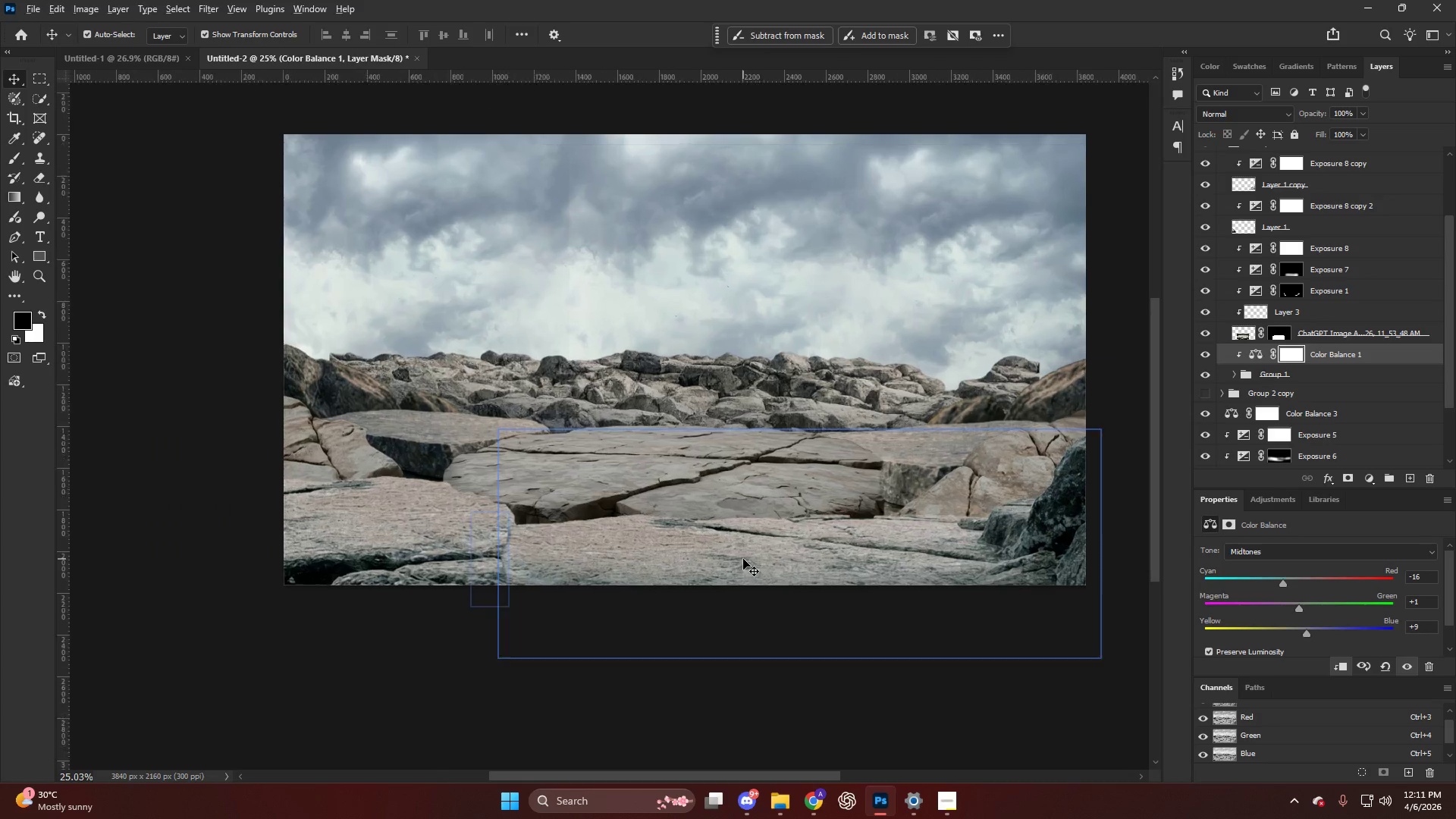 
scroll: coordinate [743, 559], scroll_direction: up, amount: 3.0
 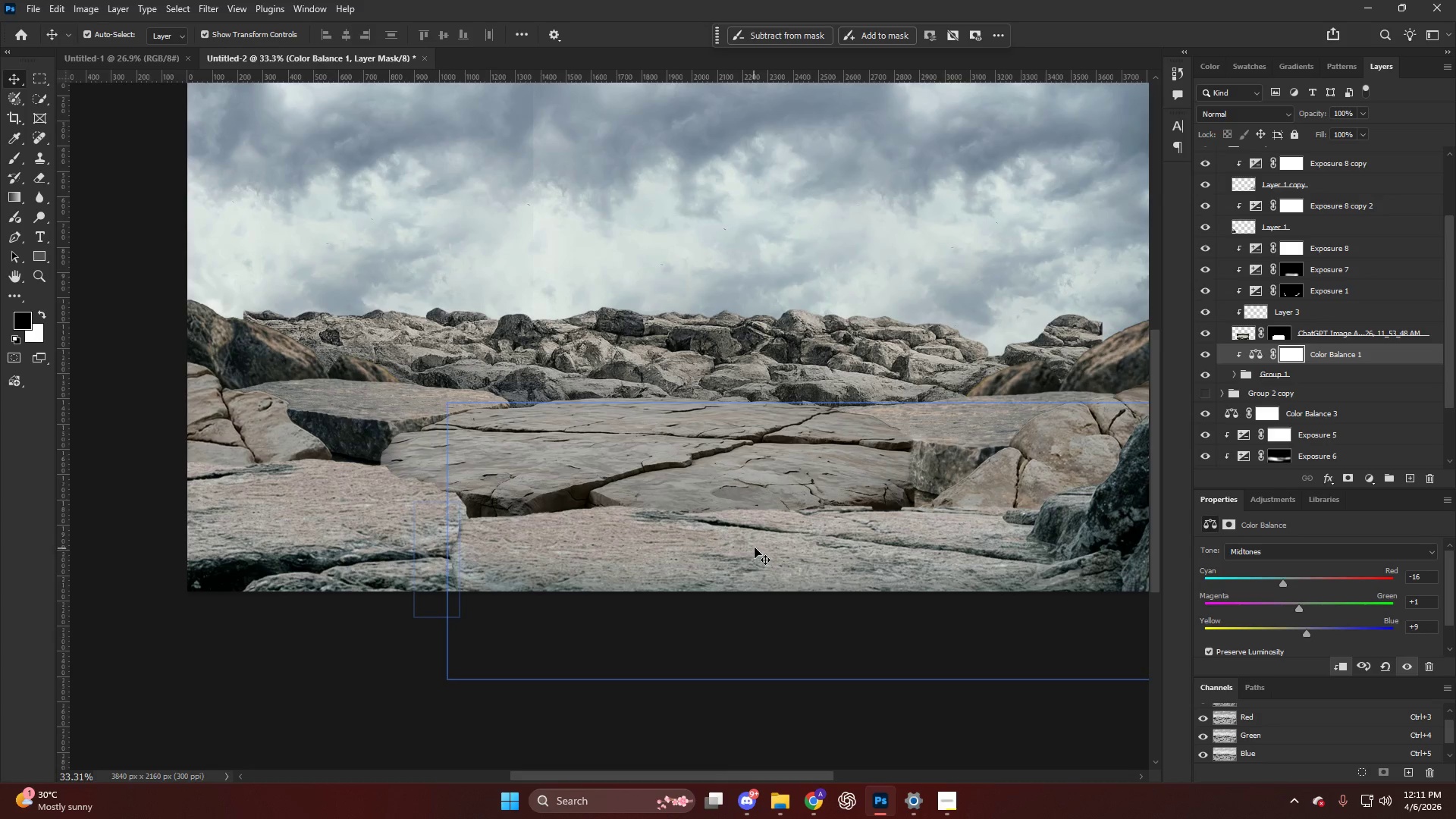 
left_click([756, 543])
 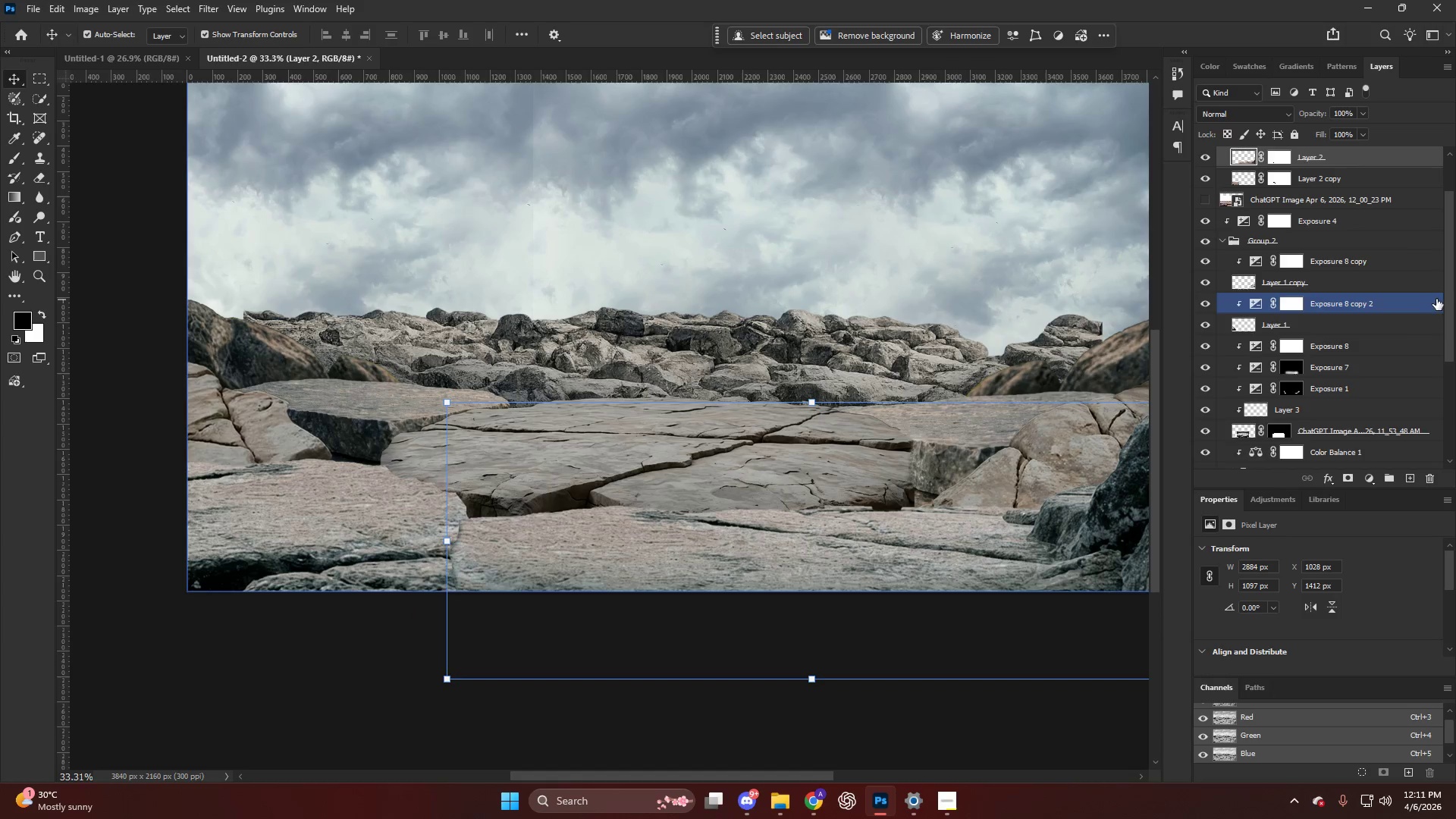 
scroll: coordinate [1364, 268], scroll_direction: up, amount: 5.0
 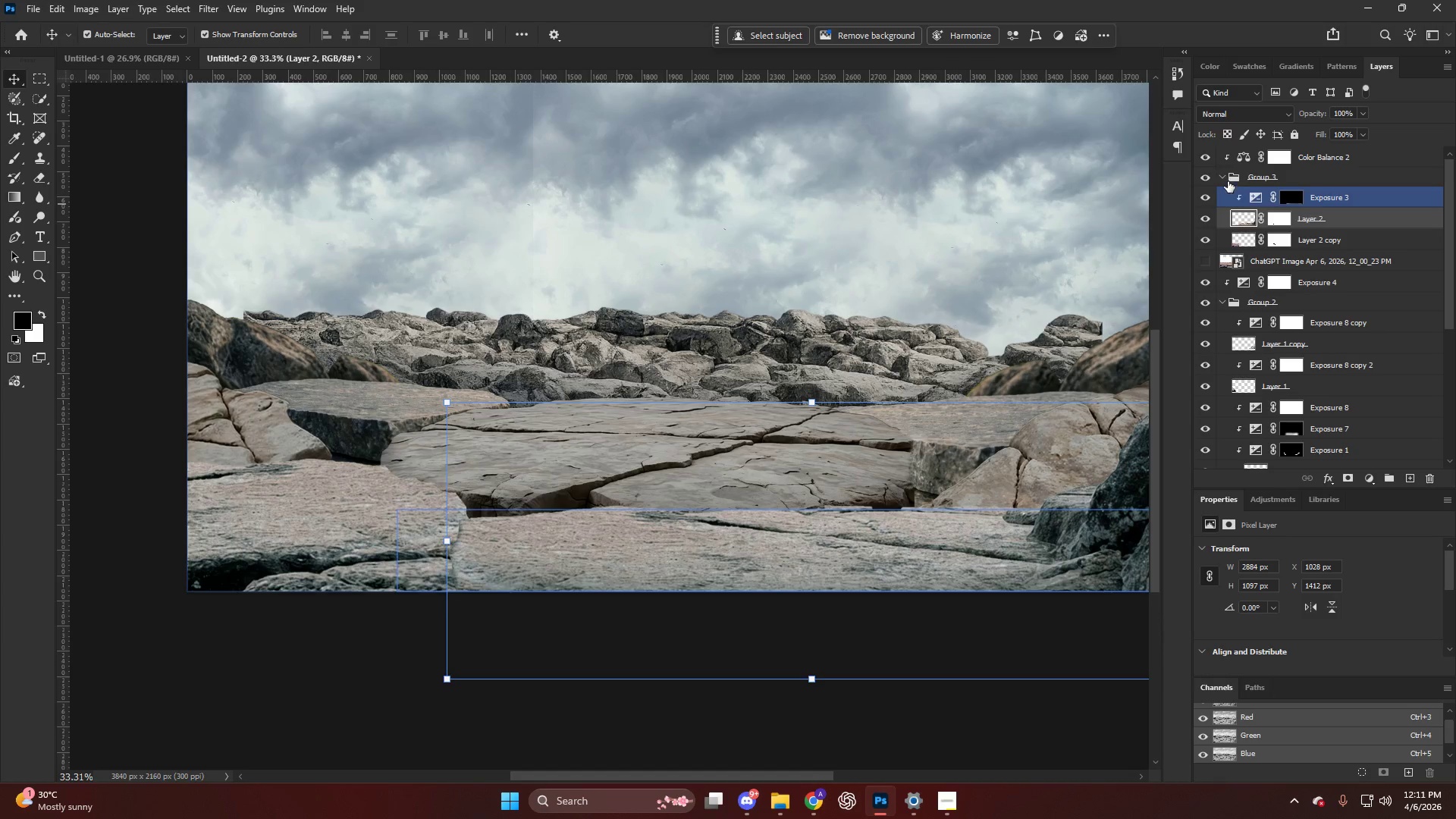 
left_click([1225, 179])
 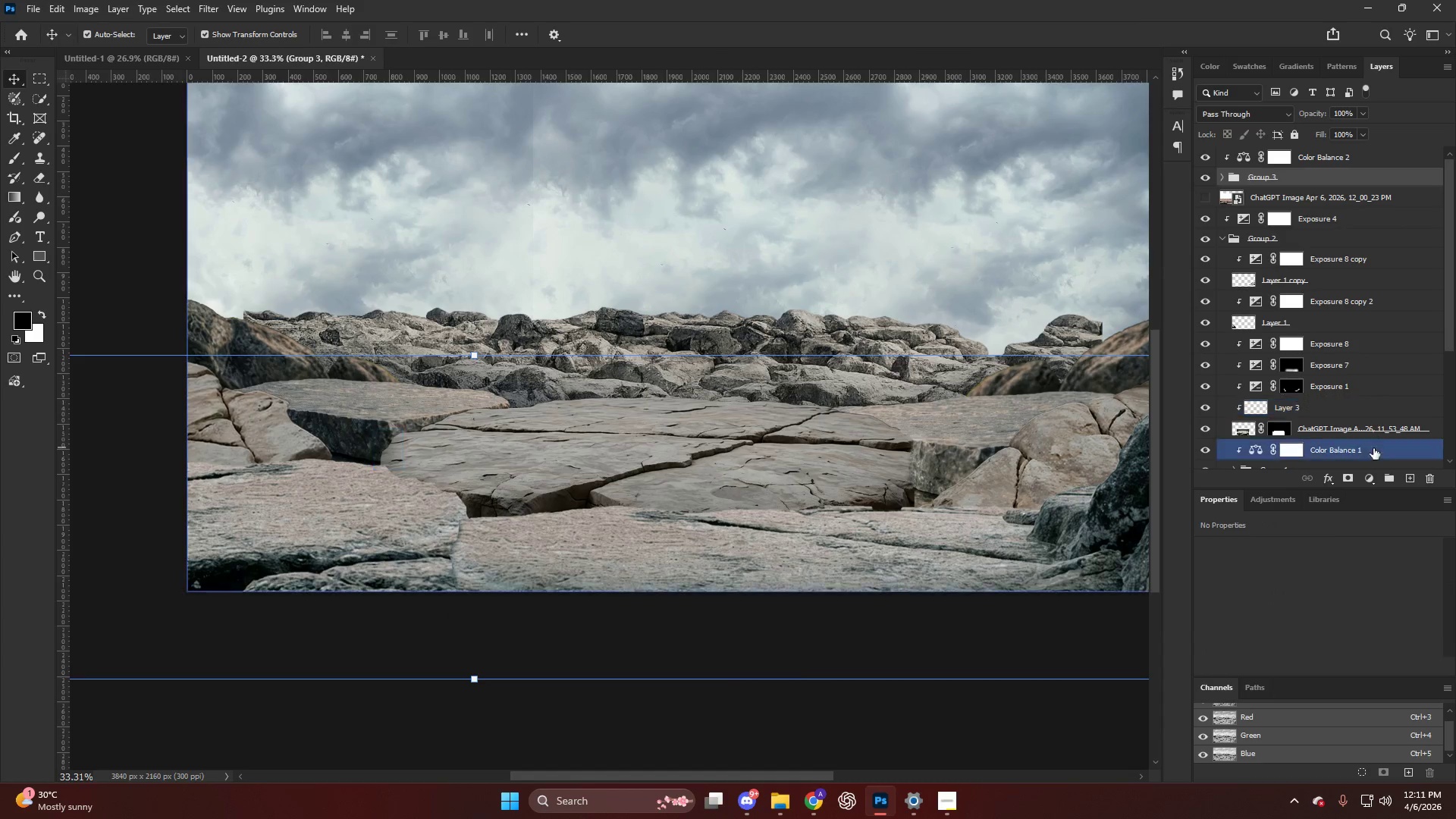 
left_click([1371, 473])
 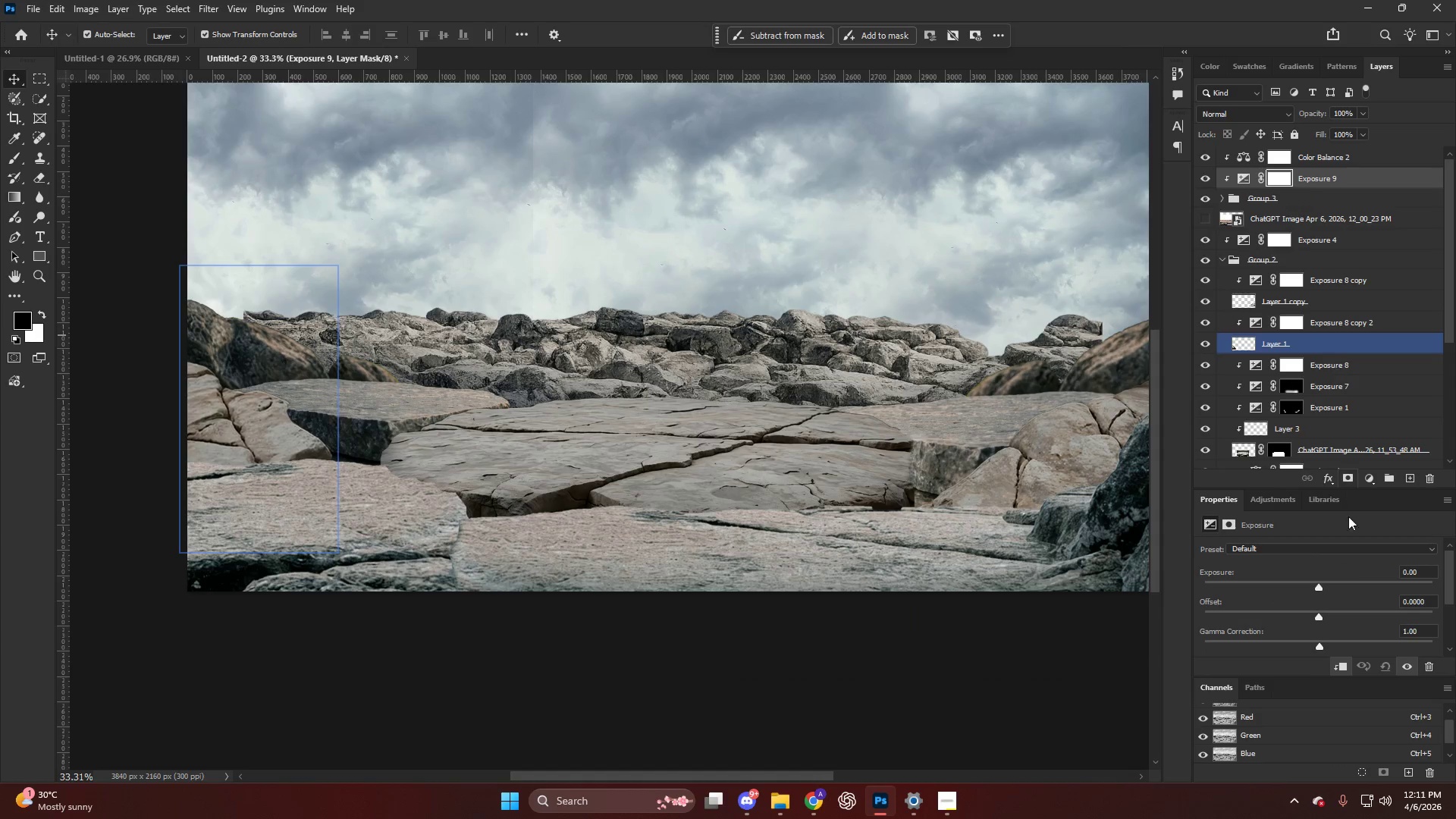 
left_click_drag(start_coordinate=[1318, 591], to_coordinate=[1308, 588])
 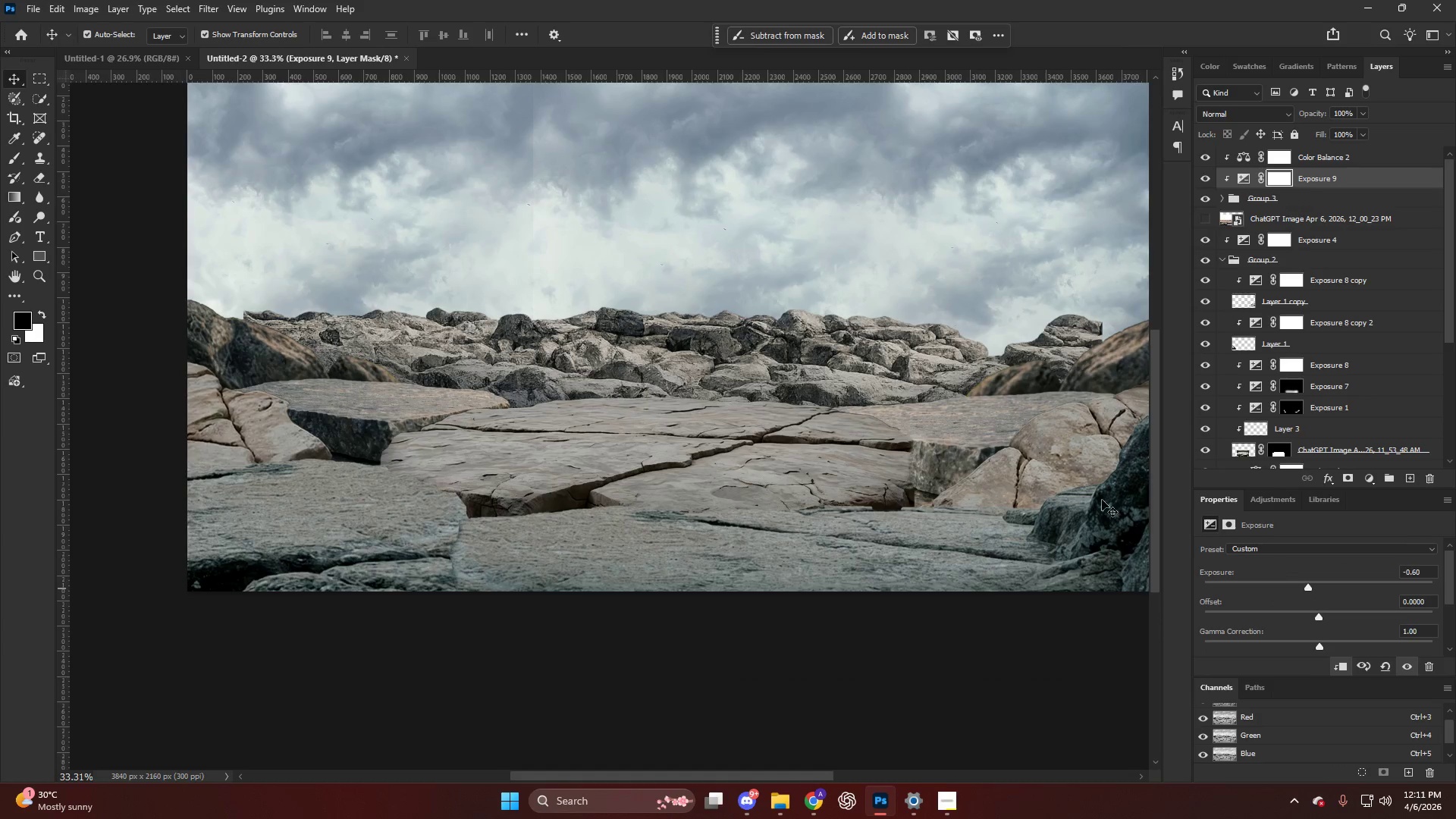 
key(Alt+AltLeft)
 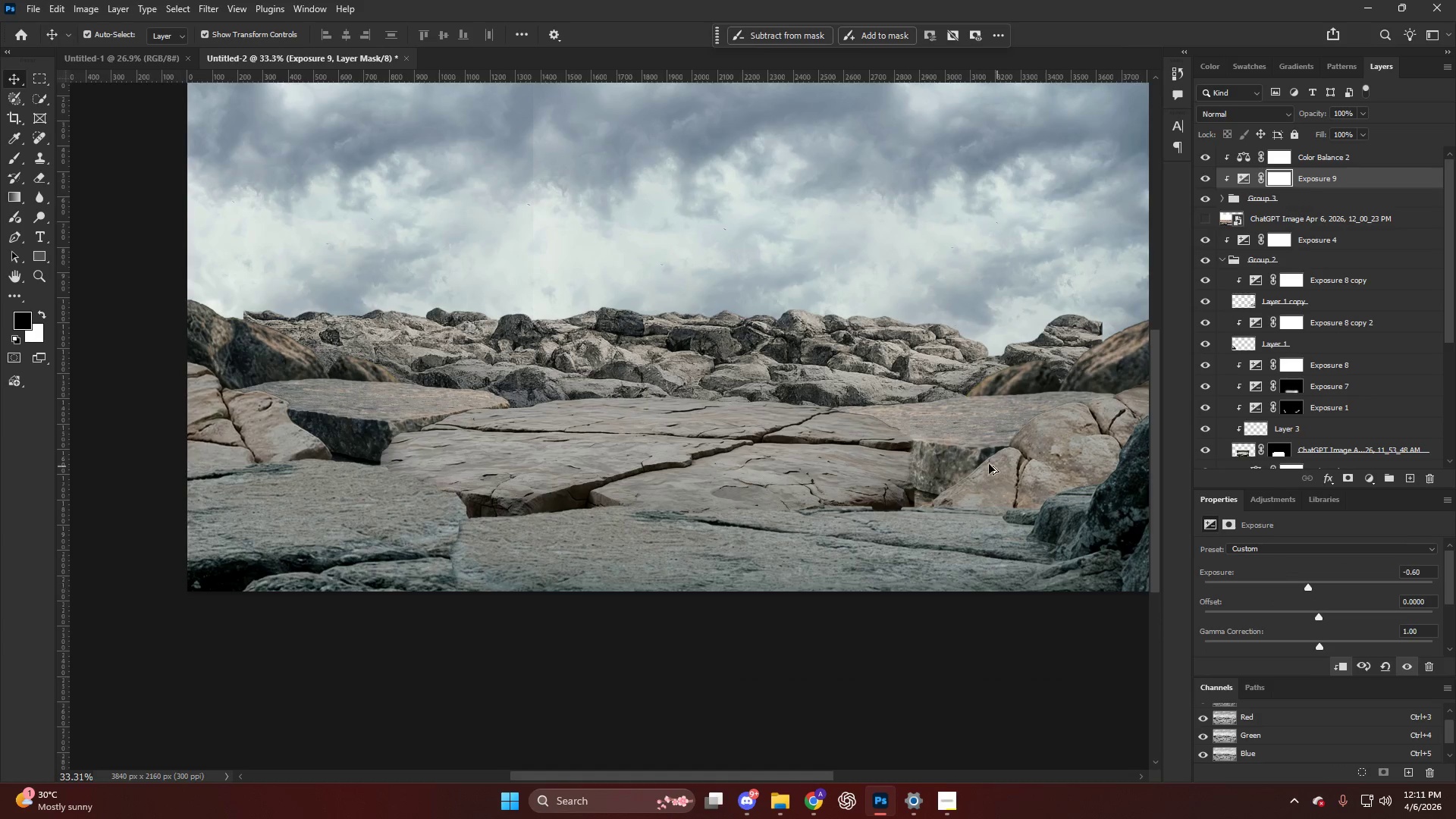 
scroll: coordinate [990, 444], scroll_direction: down, amount: 1.0
 